 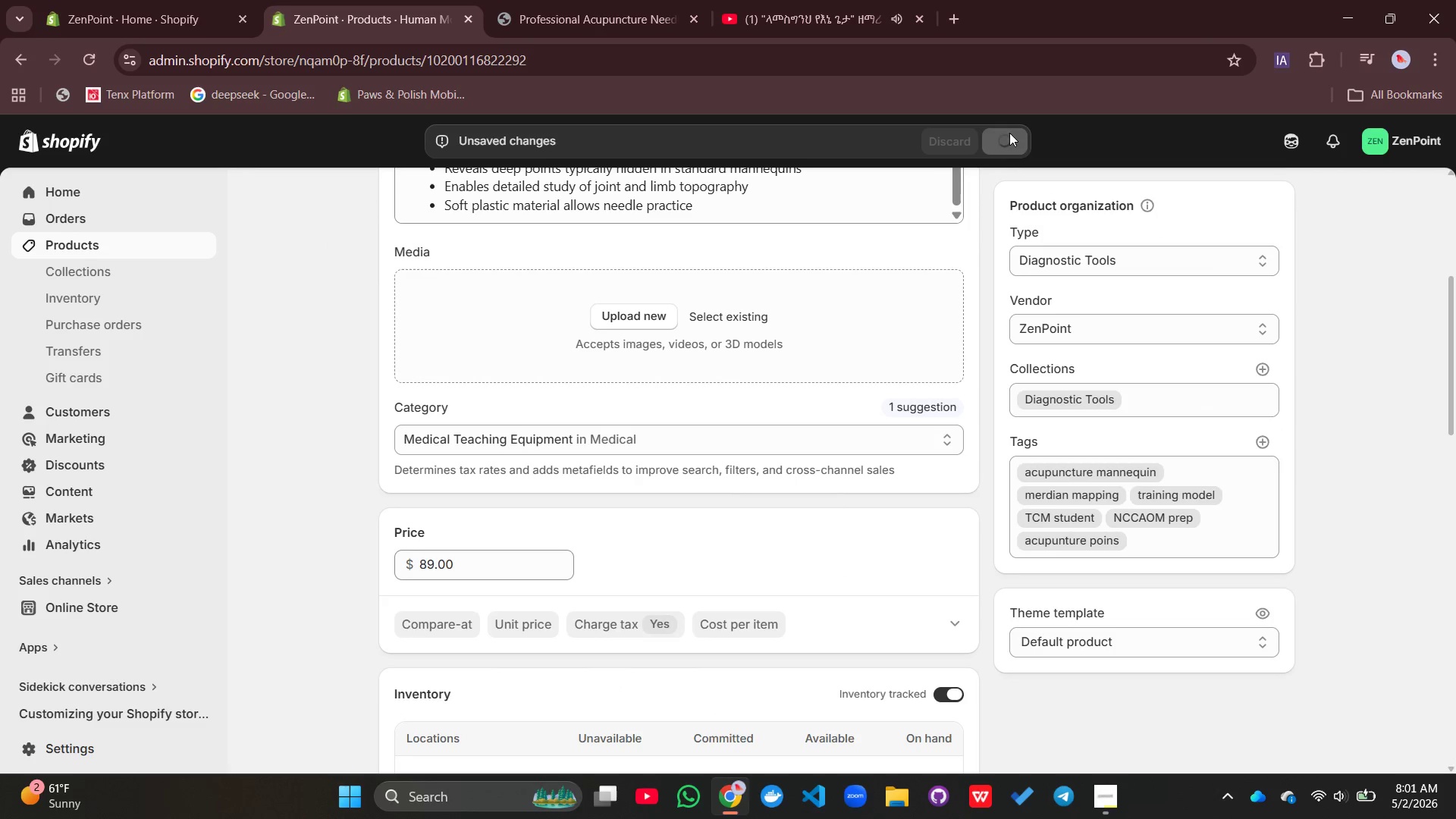 
left_click([532, 340])
 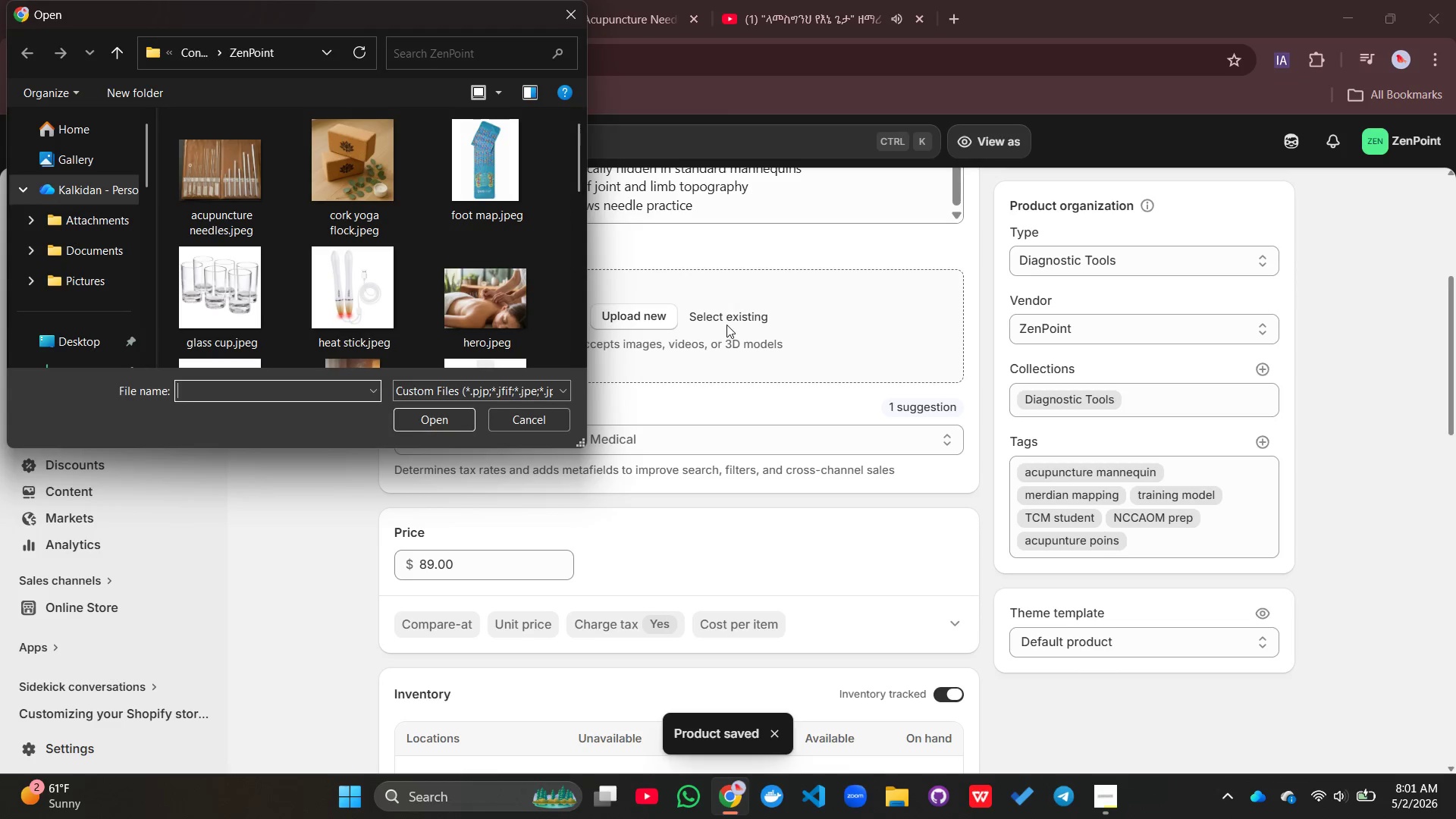 
left_click([720, 313])
 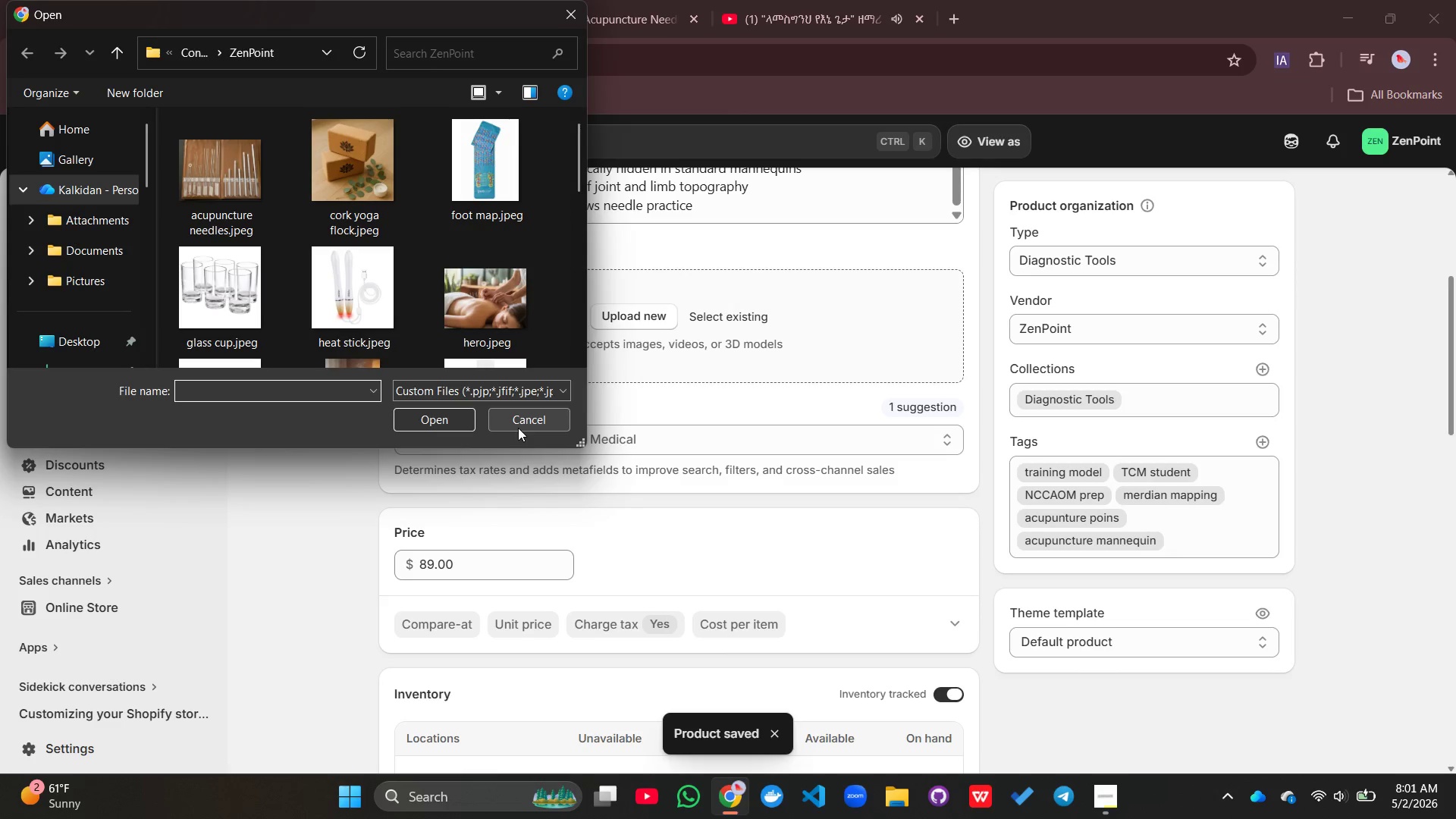 
left_click([531, 419])
 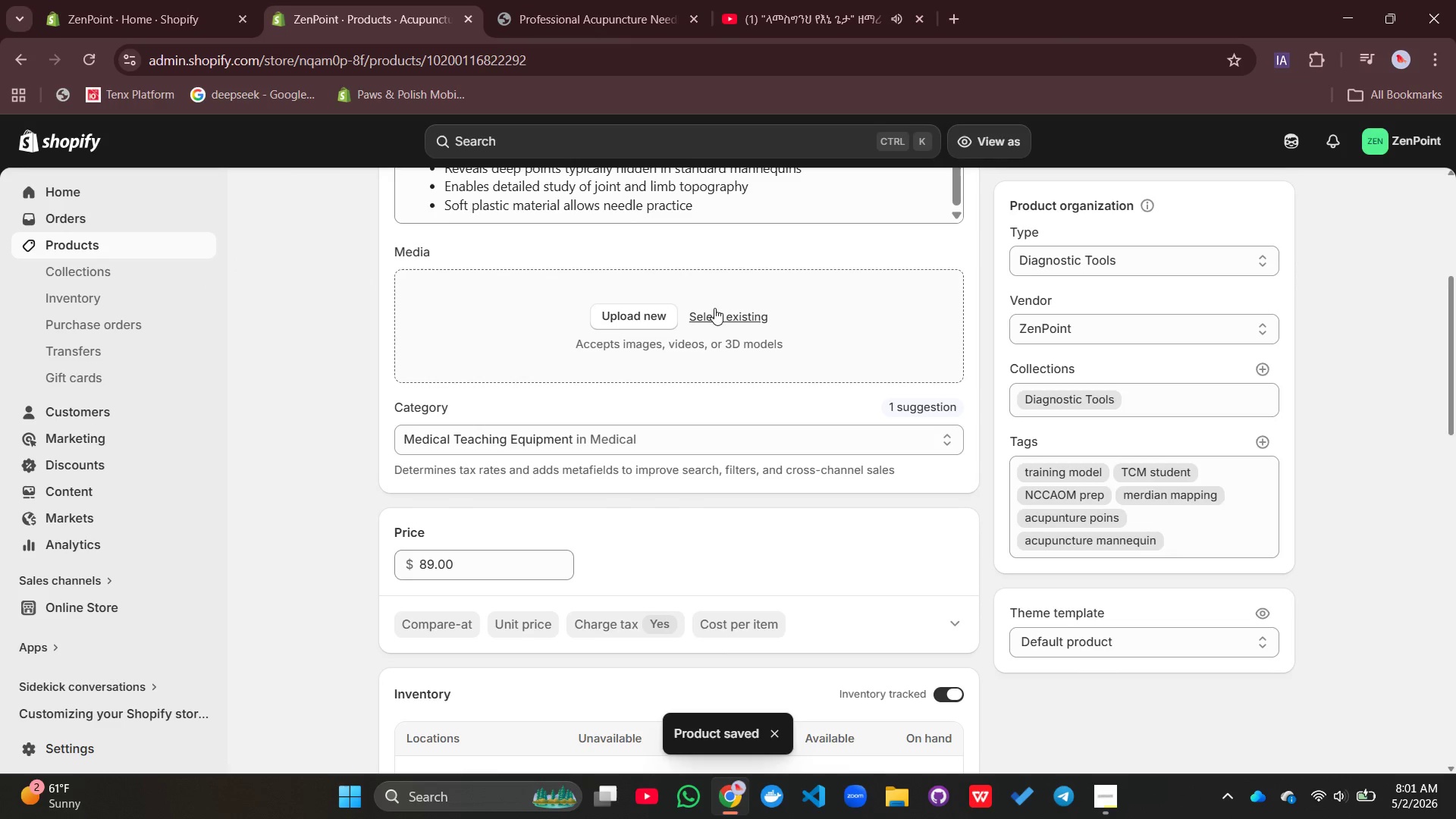 
left_click([717, 309])
 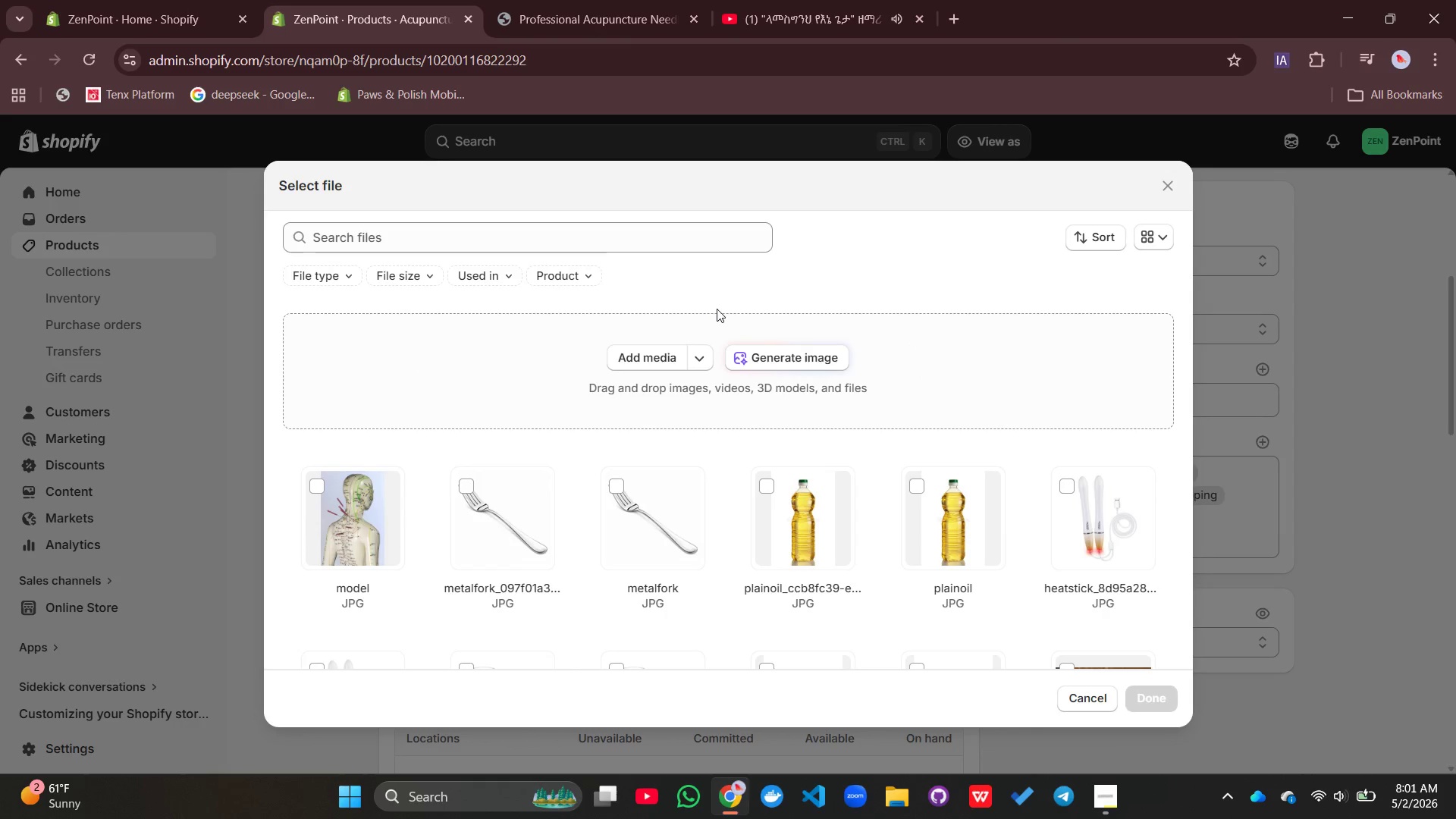 
left_click([361, 556])
 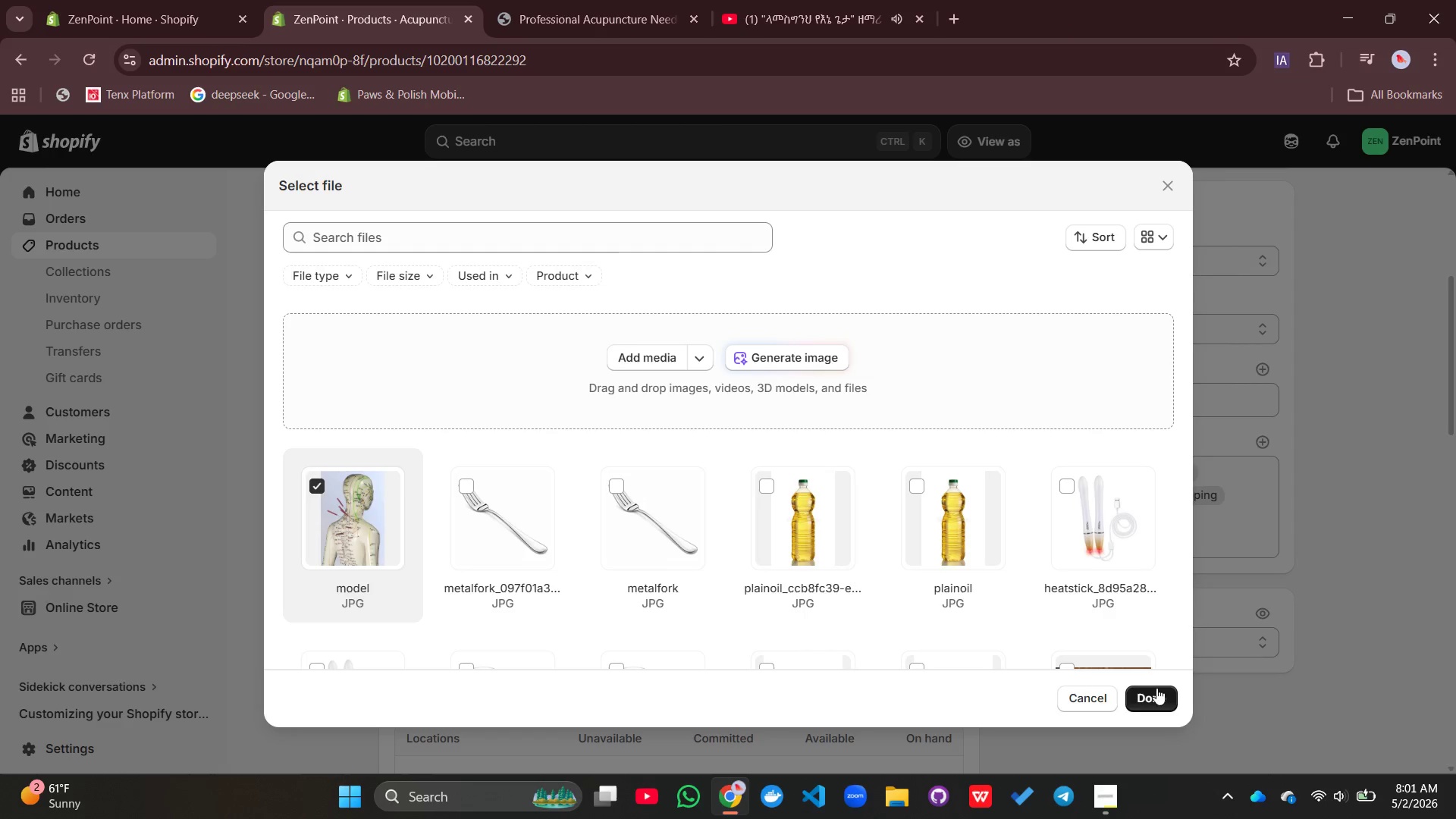 
left_click([1166, 688])
 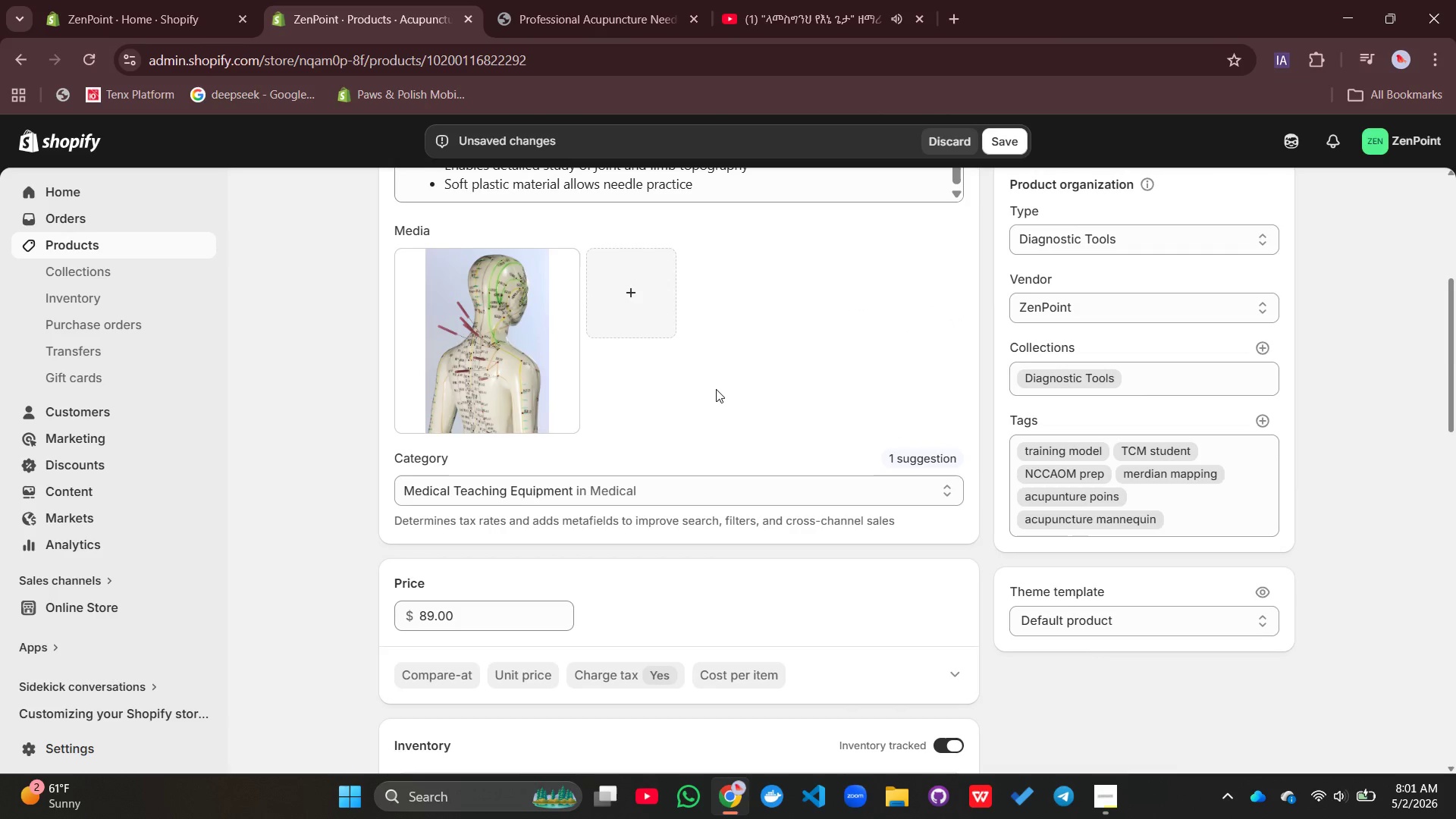 
left_click([486, 317])
 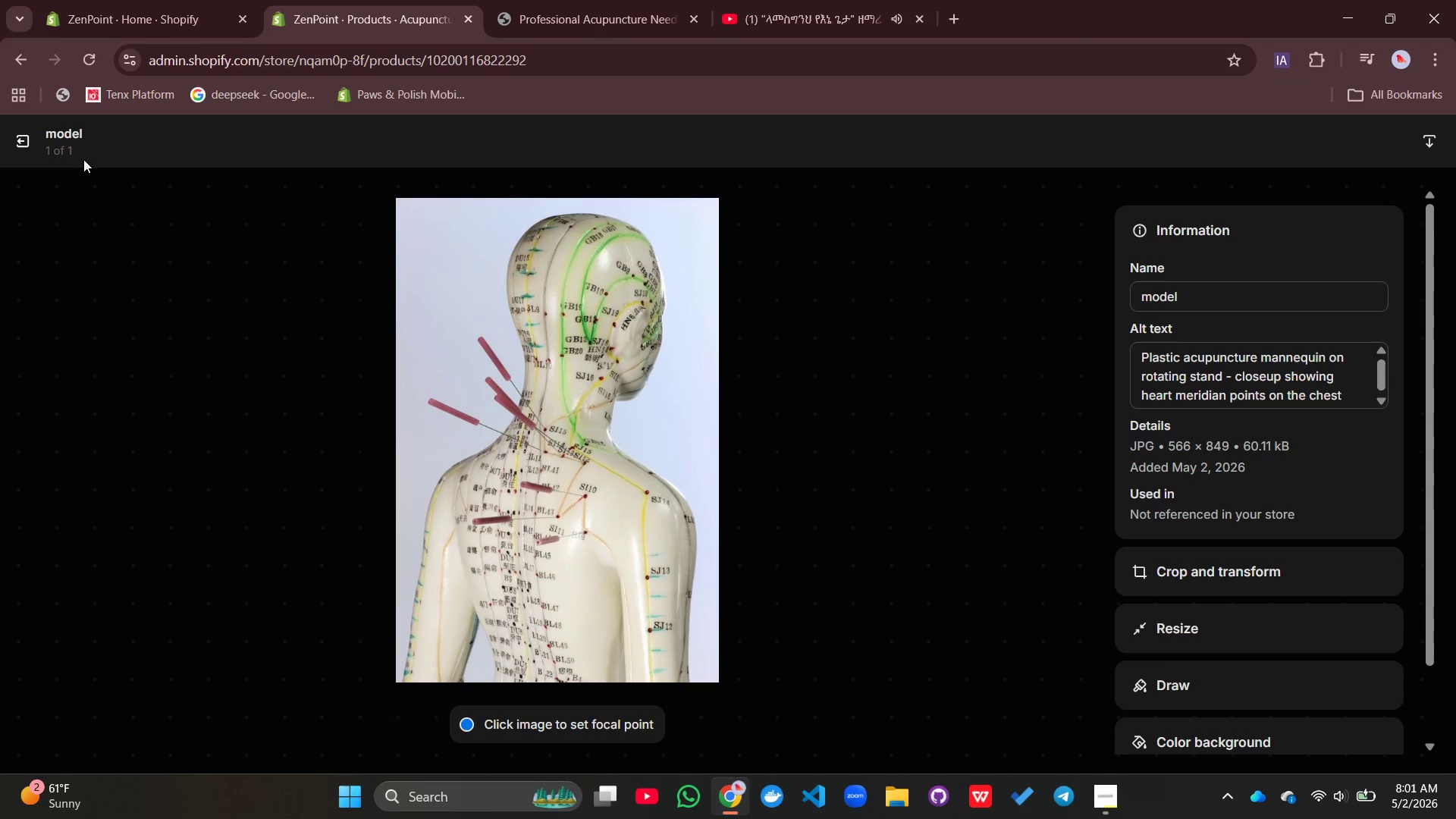 
left_click([11, 128])
 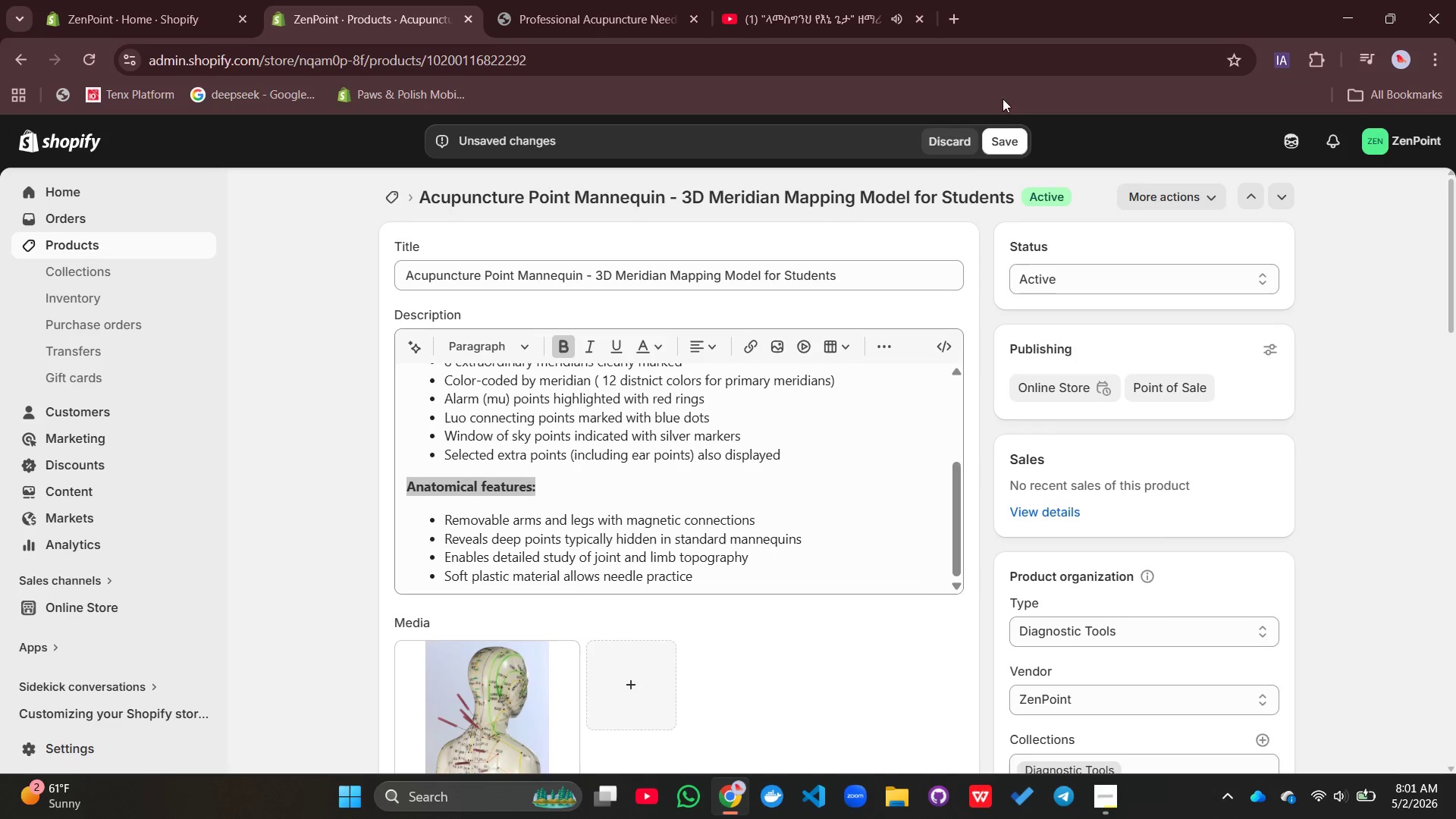 
left_click([993, 128])
 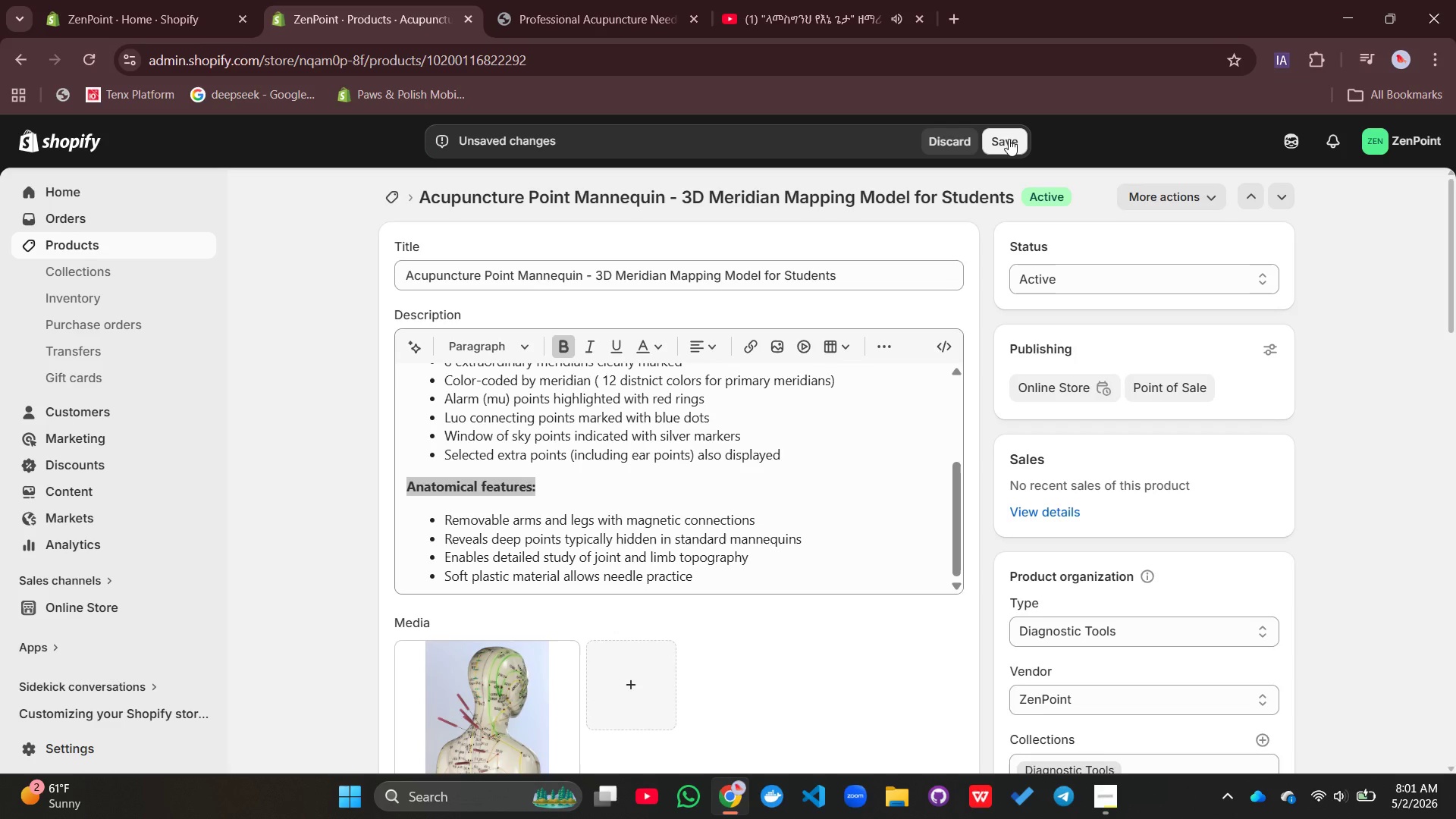 
left_click([1009, 139])
 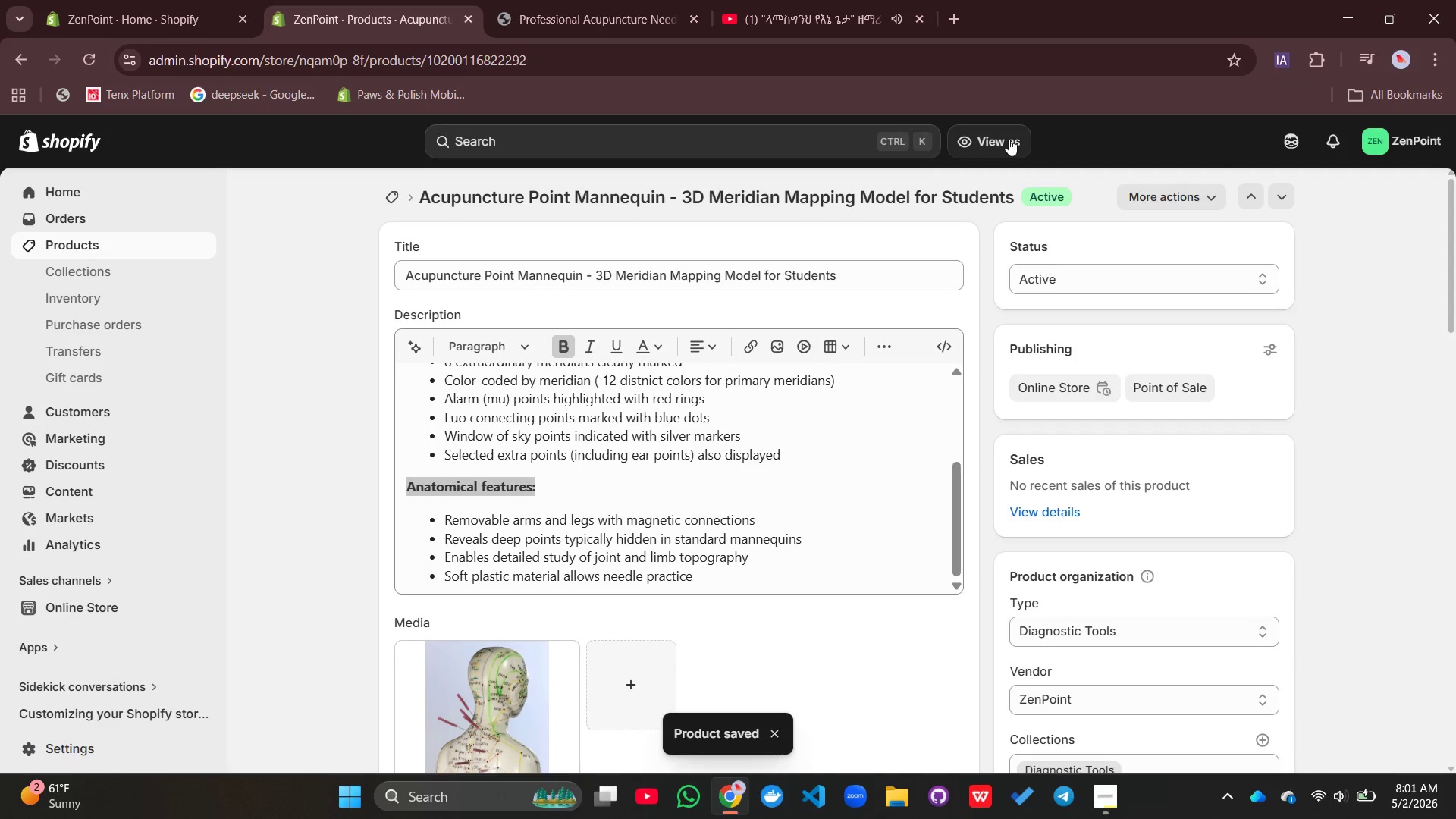 
wait(5.12)
 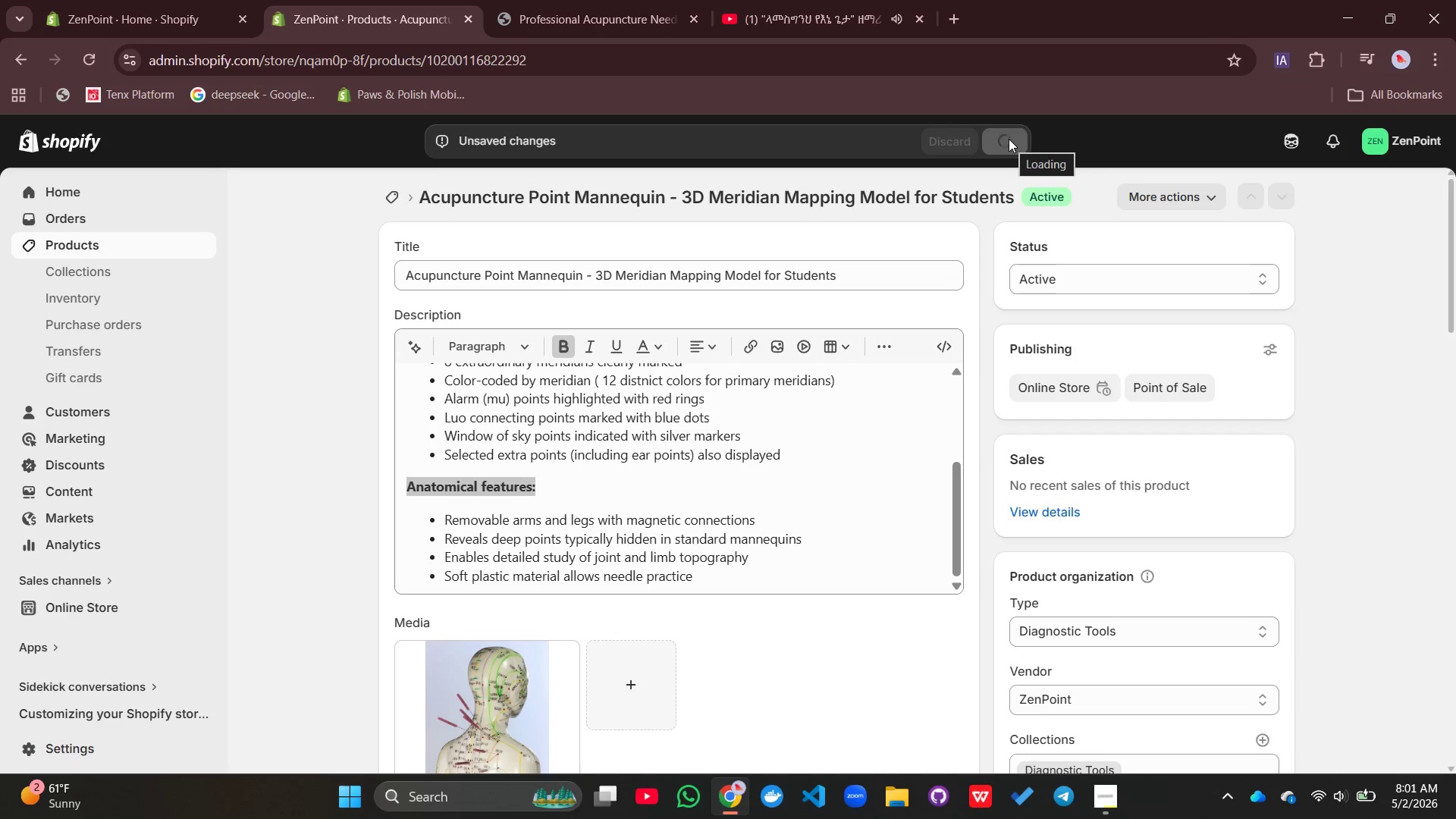 
left_click([1162, 192])
 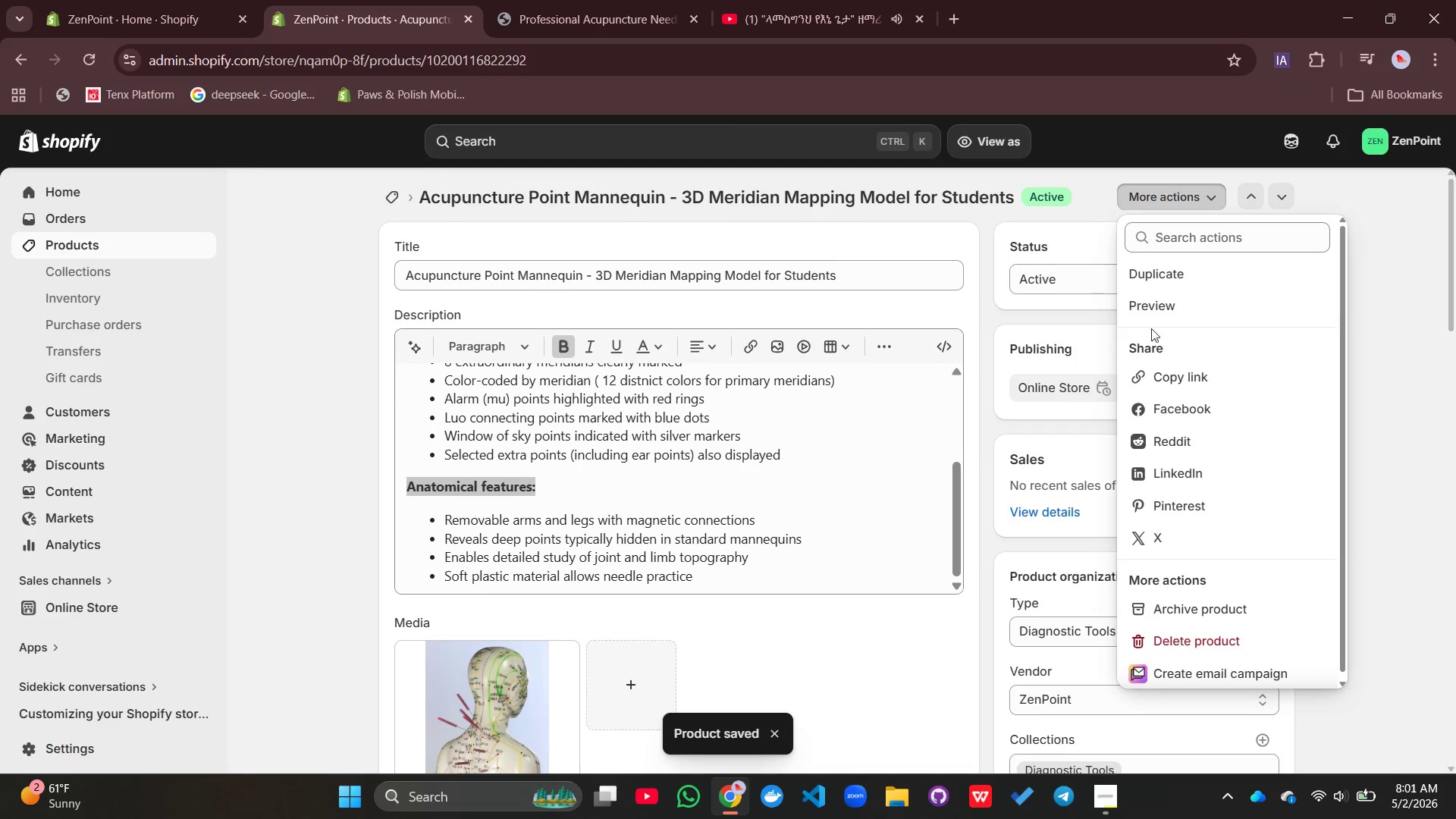 
left_click([1142, 307])
 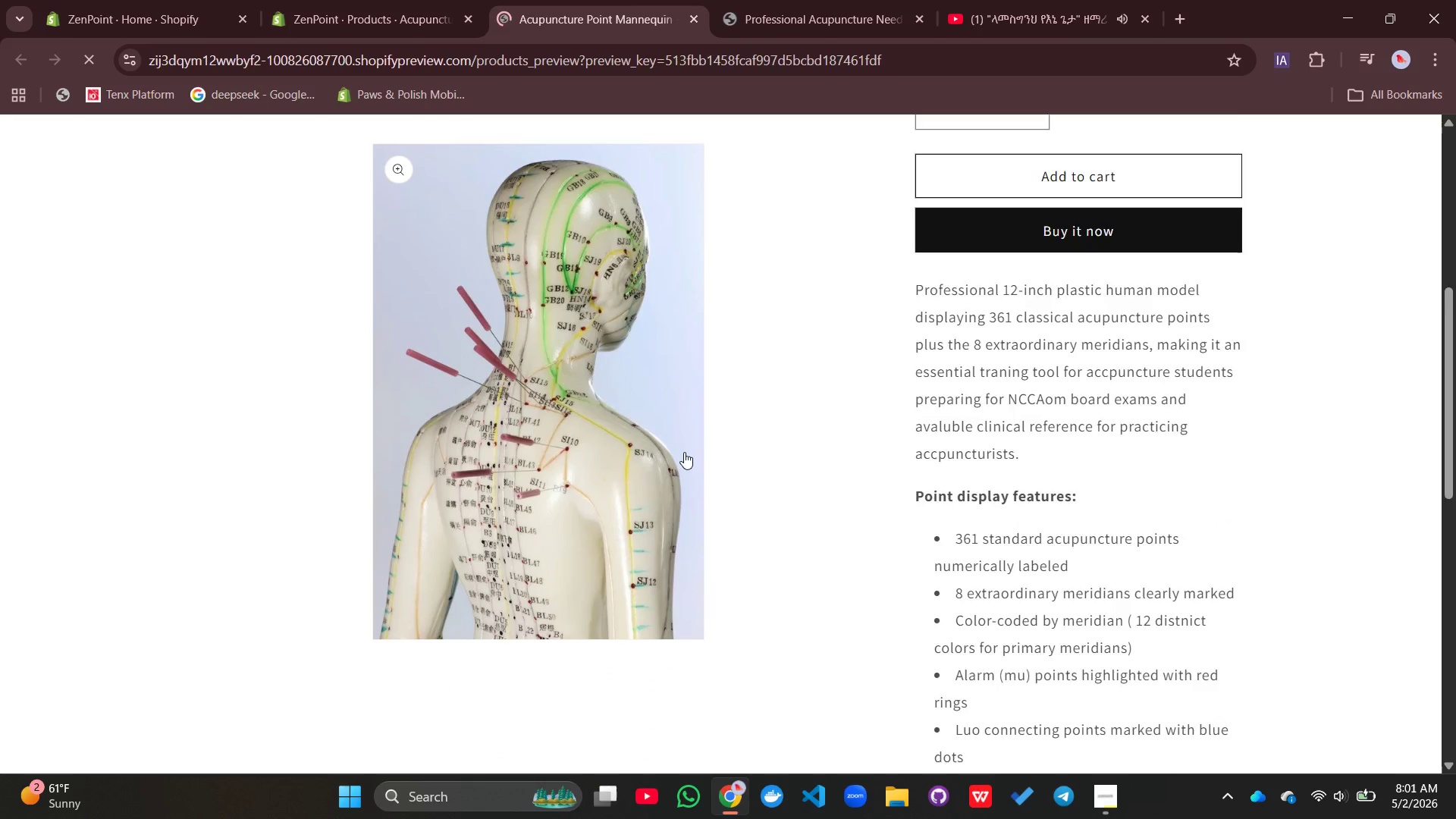 
wait(9.12)
 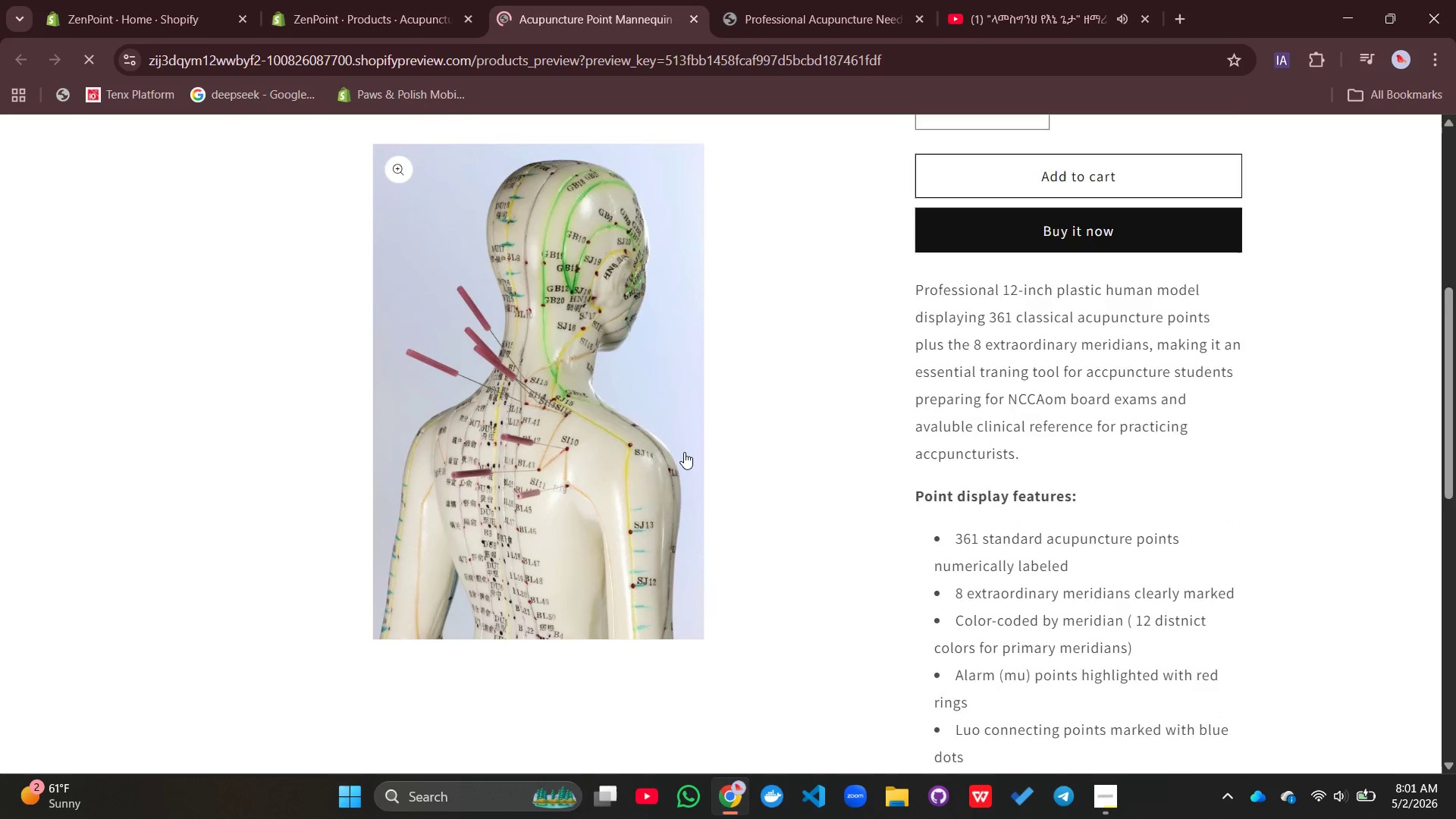 
left_click([374, 17])
 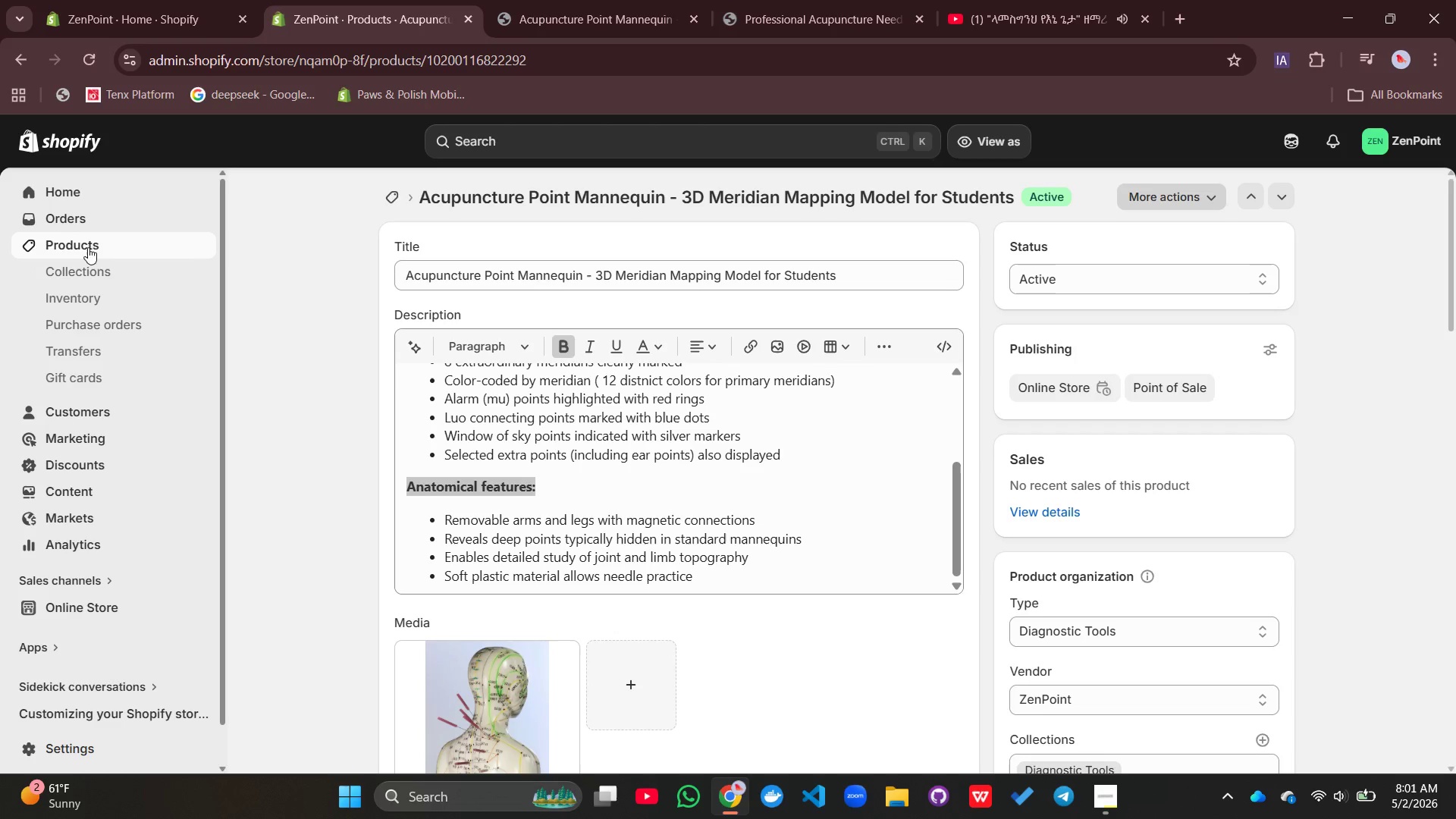 
left_click([86, 238])
 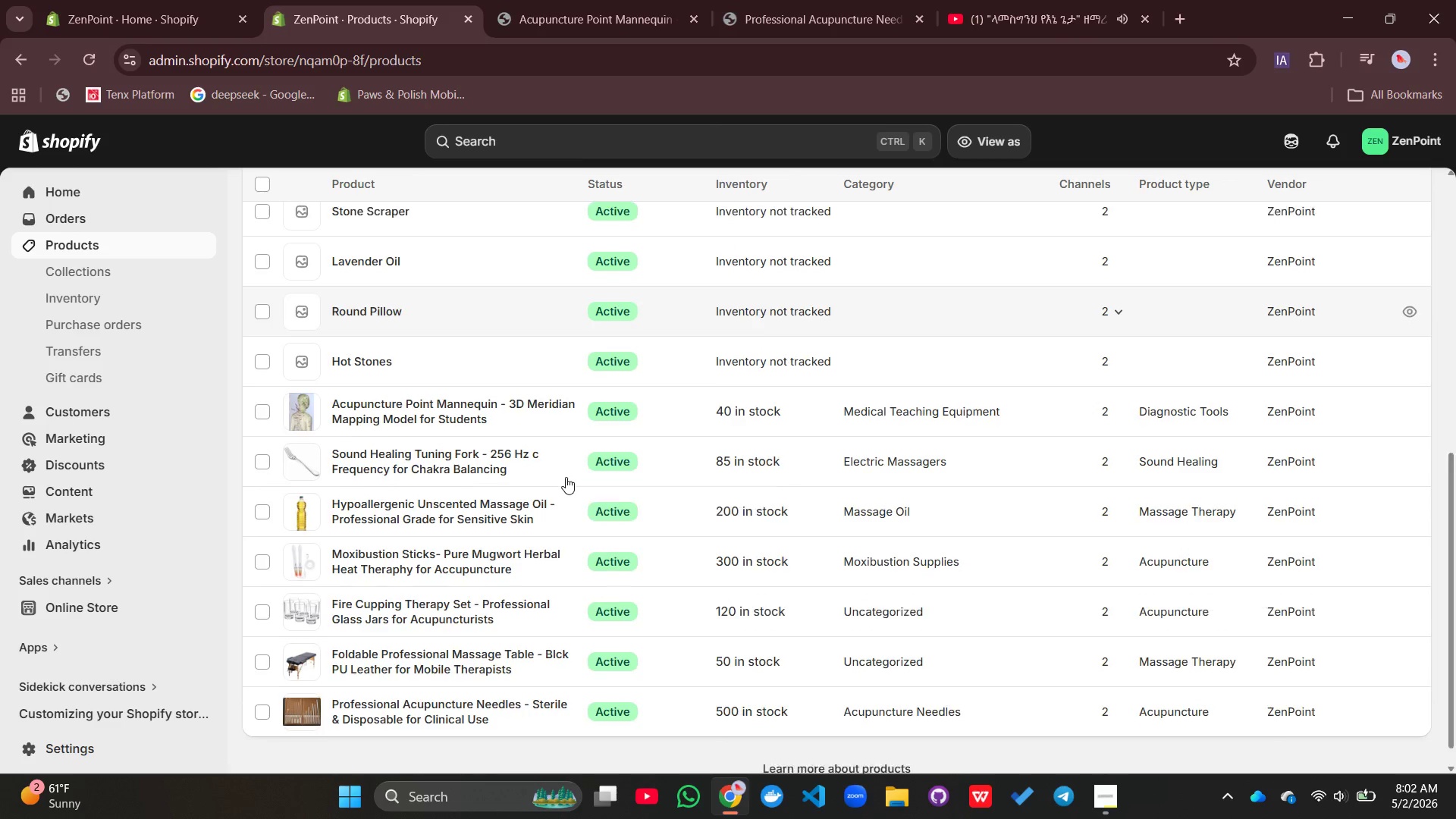 
wait(6.91)
 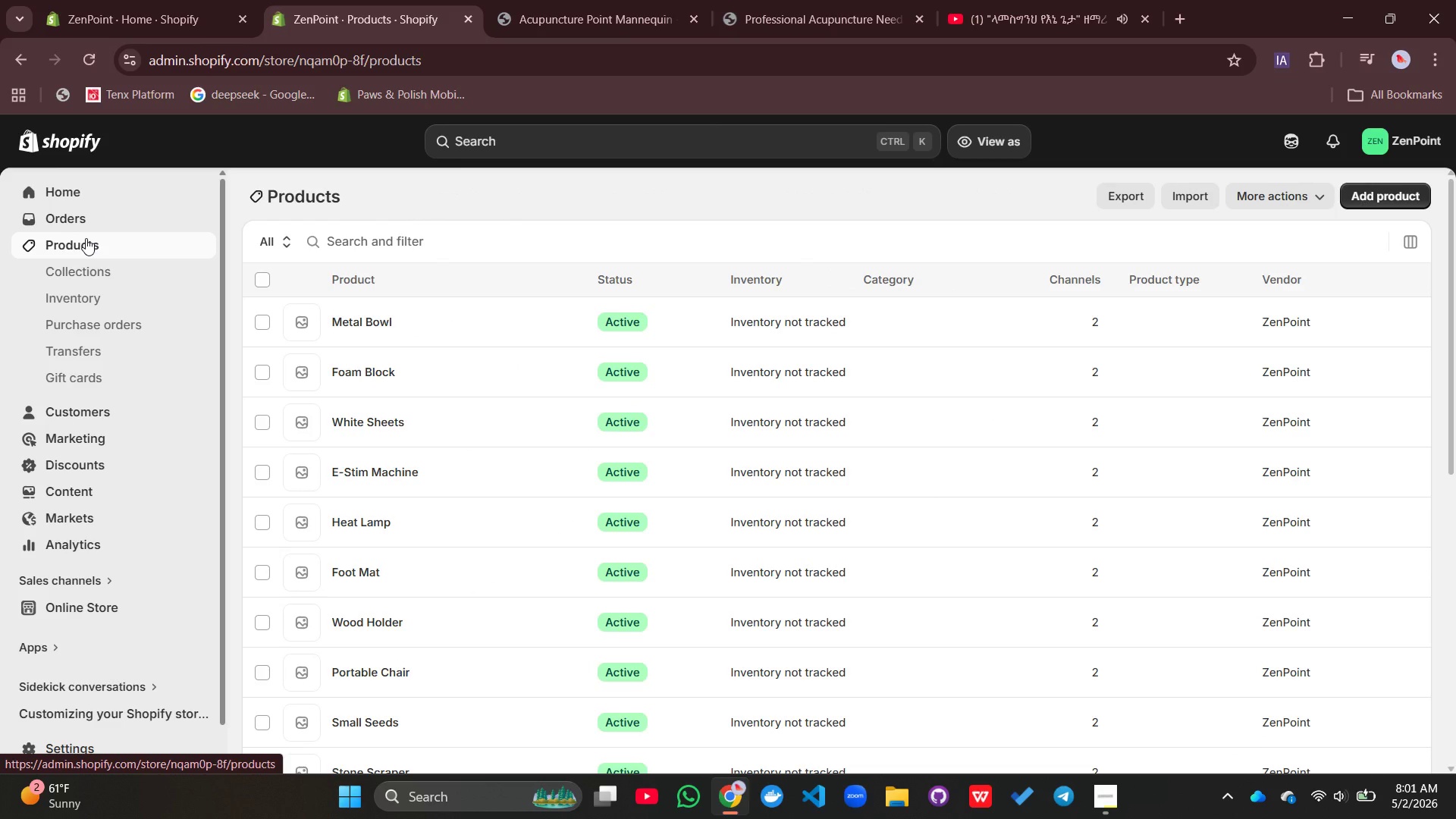 
left_click([369, 484])
 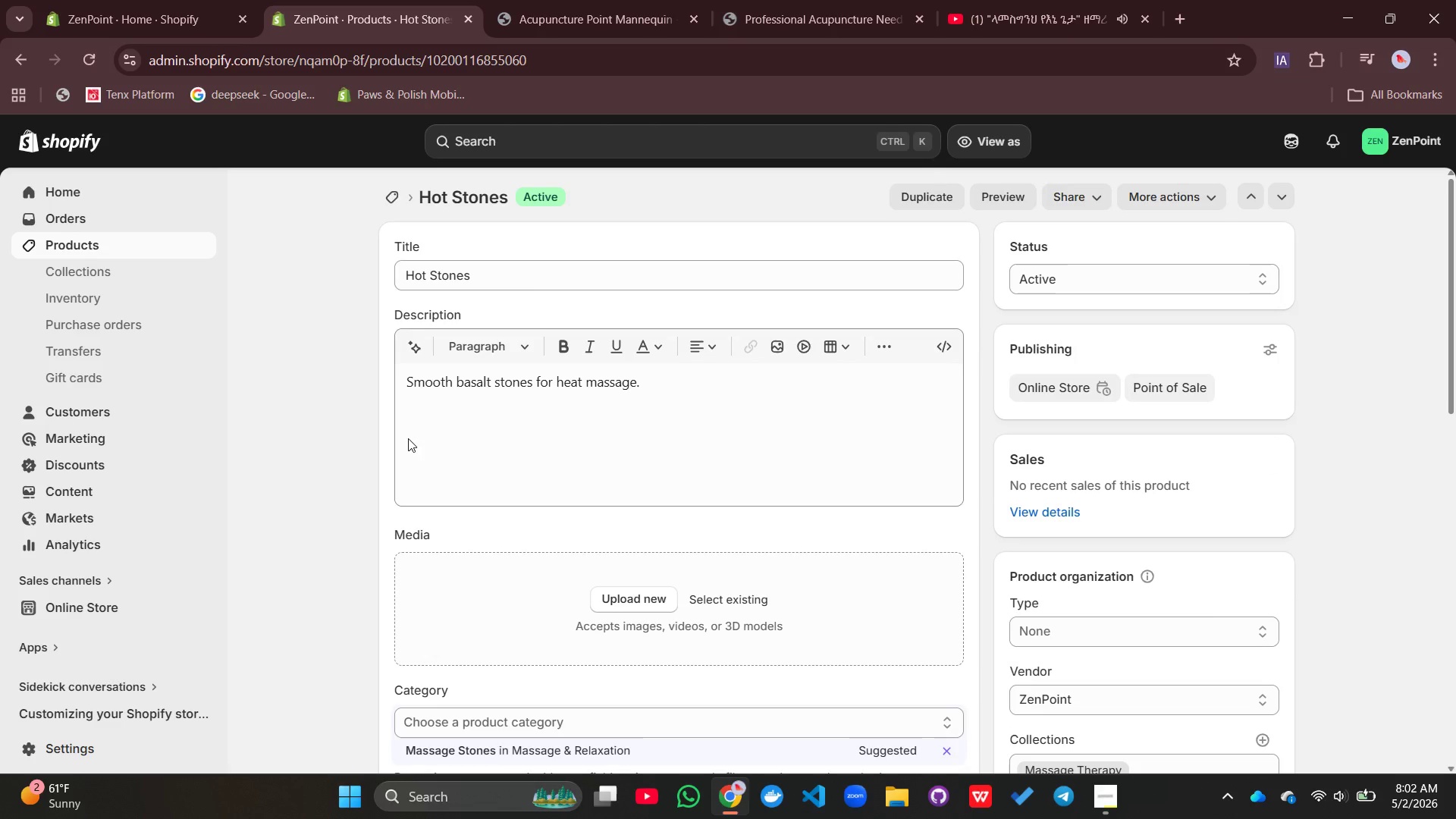 
left_click_drag(start_coordinate=[491, 272], to_coordinate=[381, 281])
 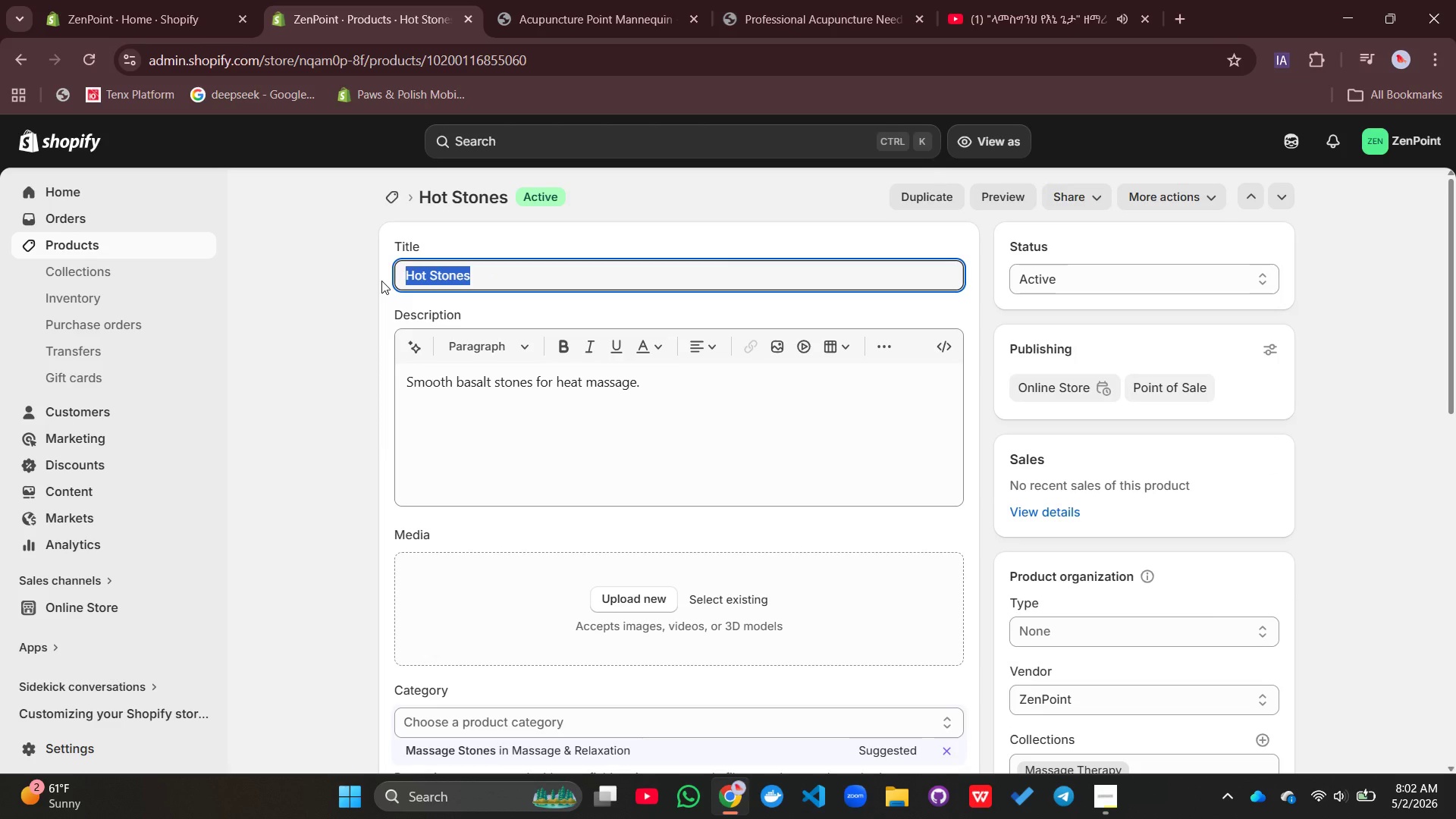 
type(Hot Basalt Massage Stones - Professional set for Deep Tissue Therapy)
 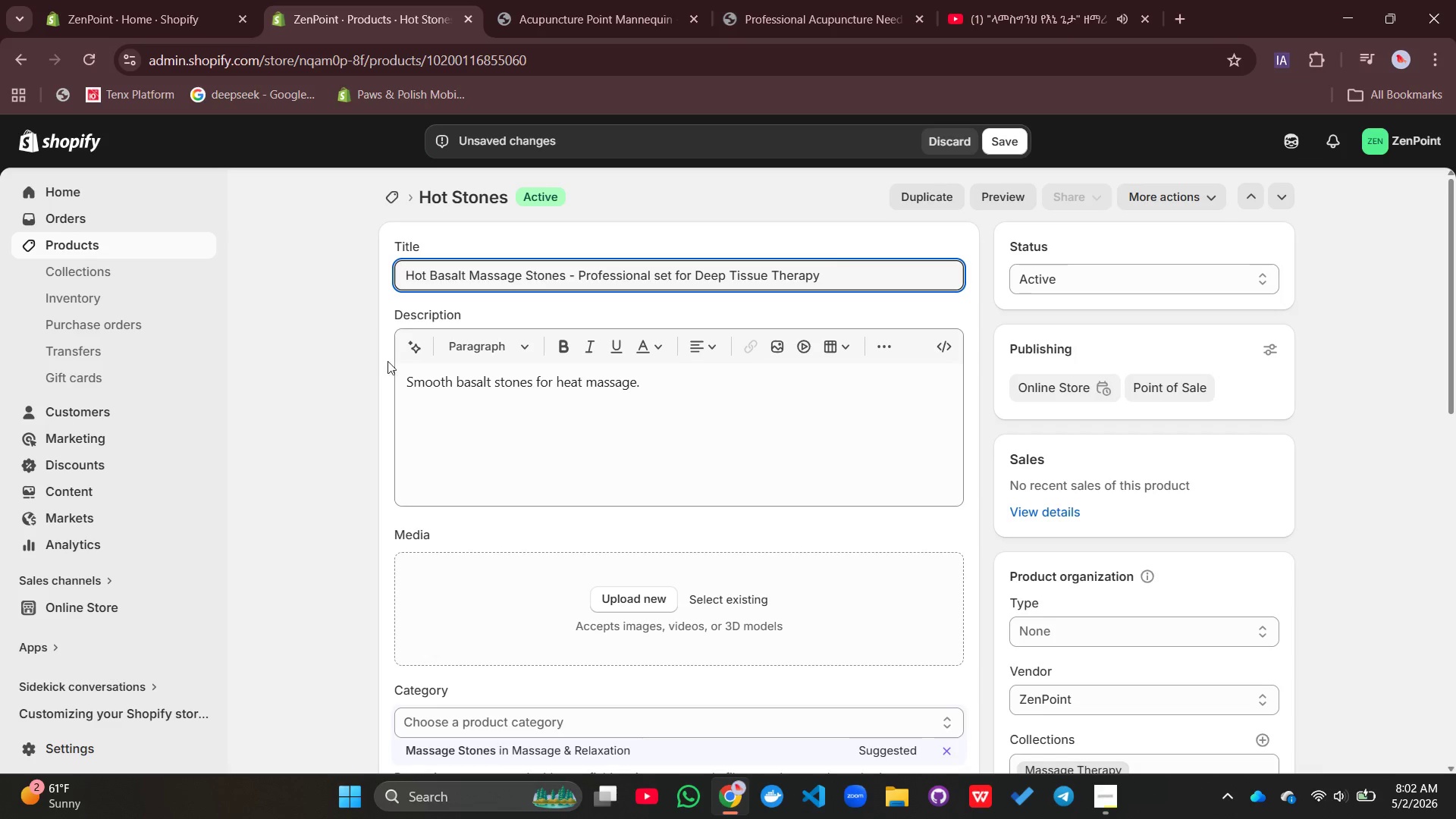 
left_click([485, 419])
 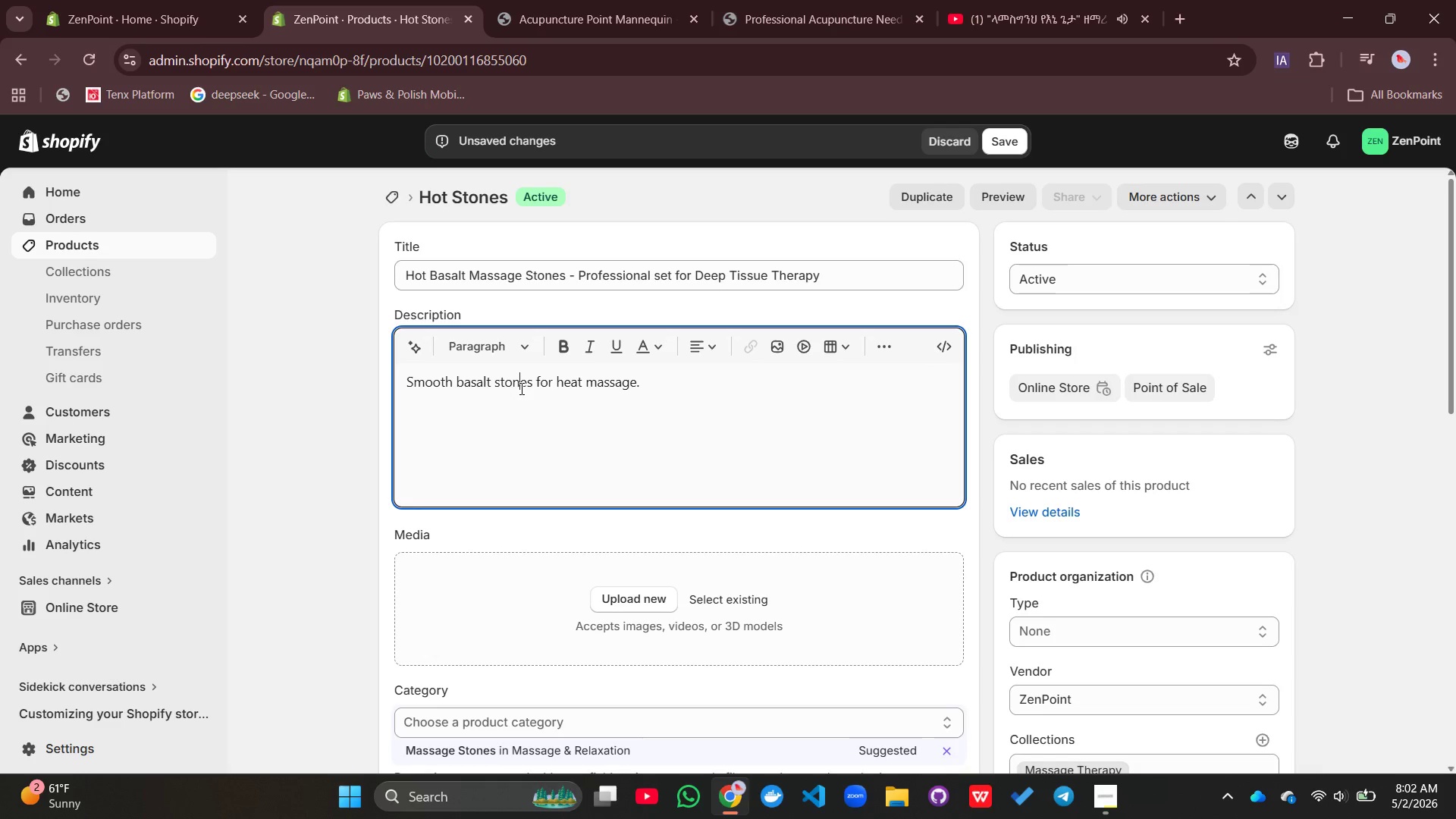 
double_click([520, 388])
 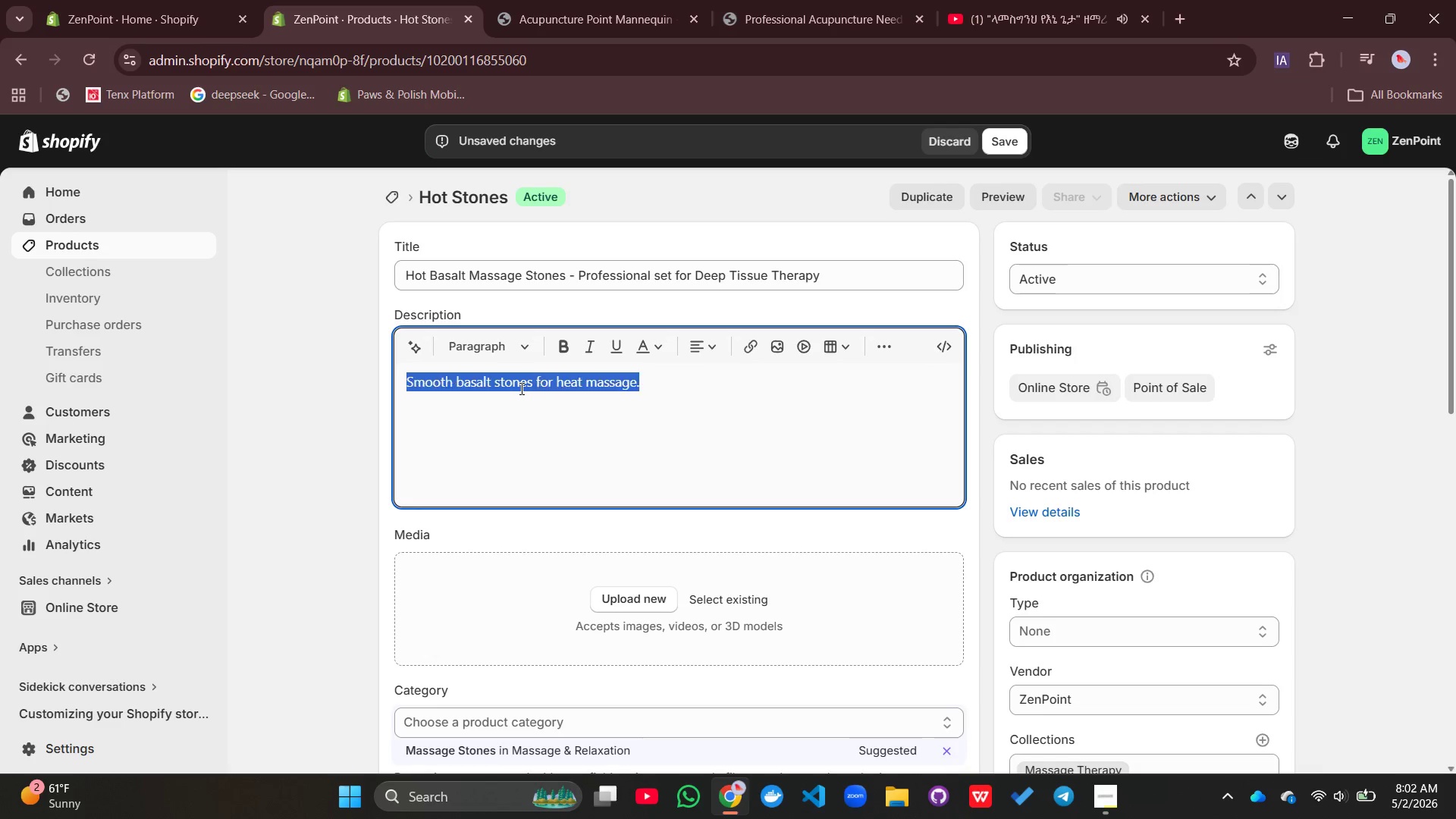 
triple_click([520, 388])
 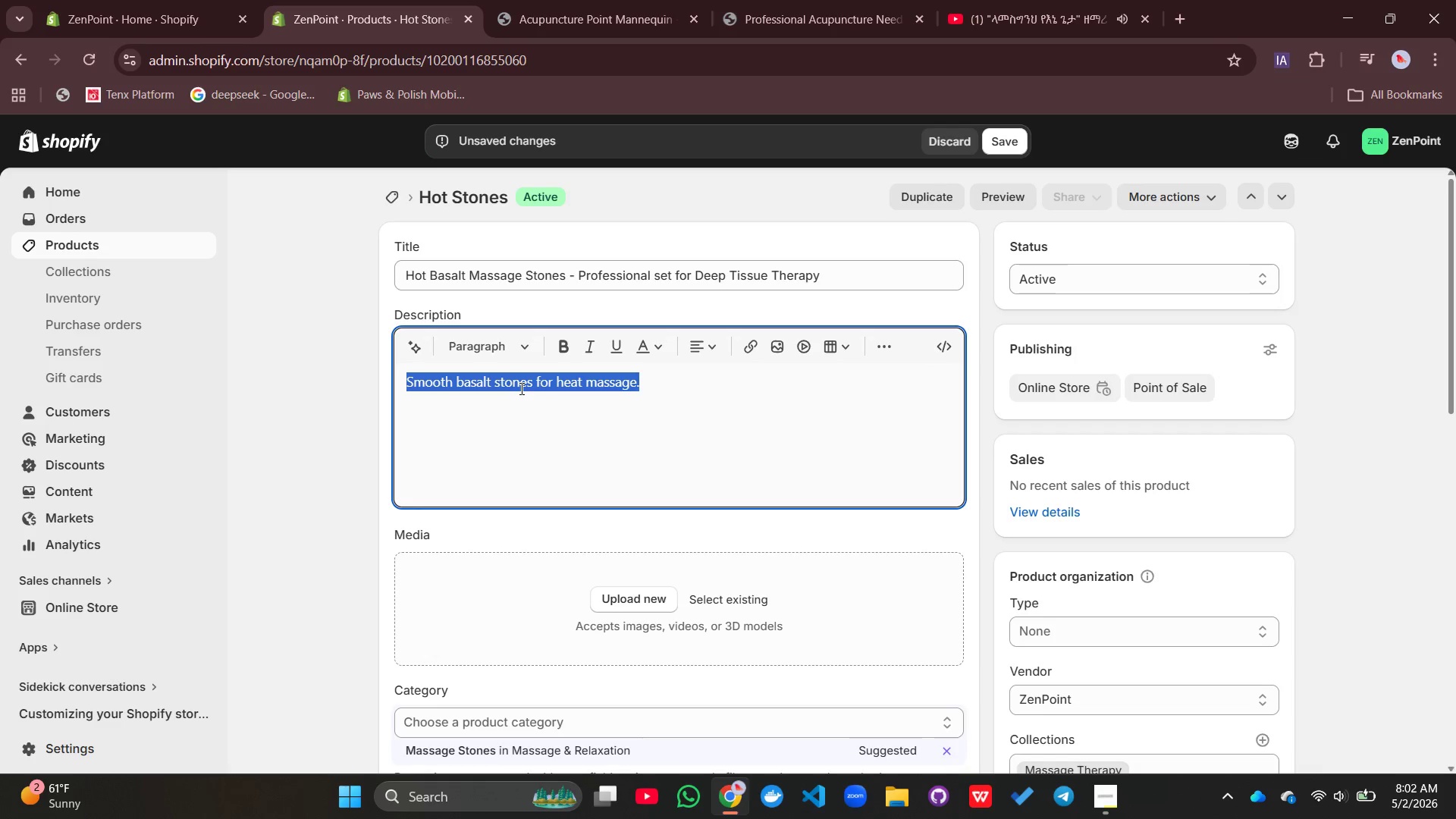 
triple_click([520, 388])
 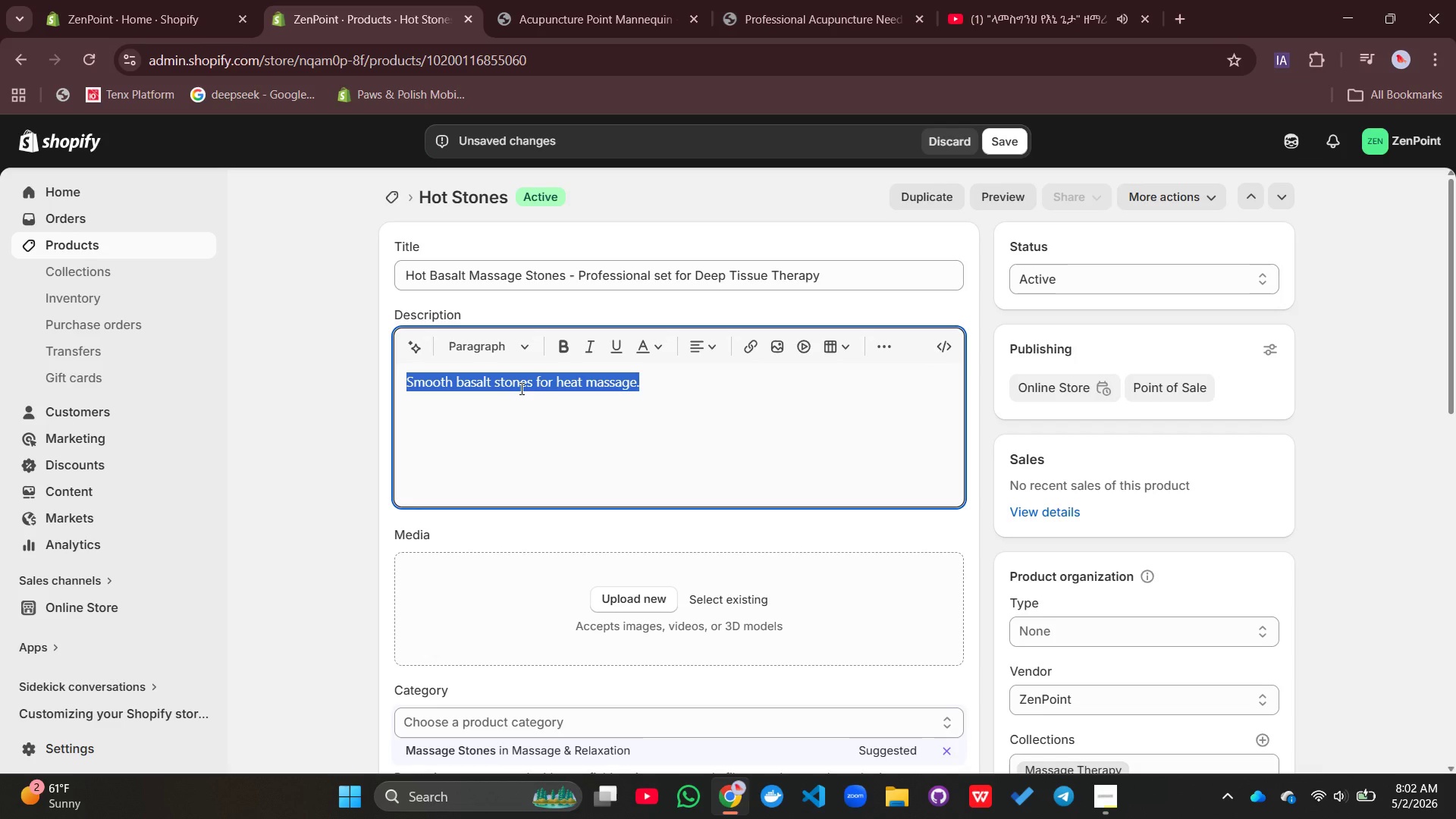 
type(Professional set of 12 naturally sourced basalt stones specifically sle)
key(Backspace)
key(Backspace)
type(ee)
key(Backspace)
type(lected for hi)
key(Backspace)
type(ot stone massage therapy, deep tissur)
key(Backspace)
type(e work, and mypfasical release technidues. Each)
 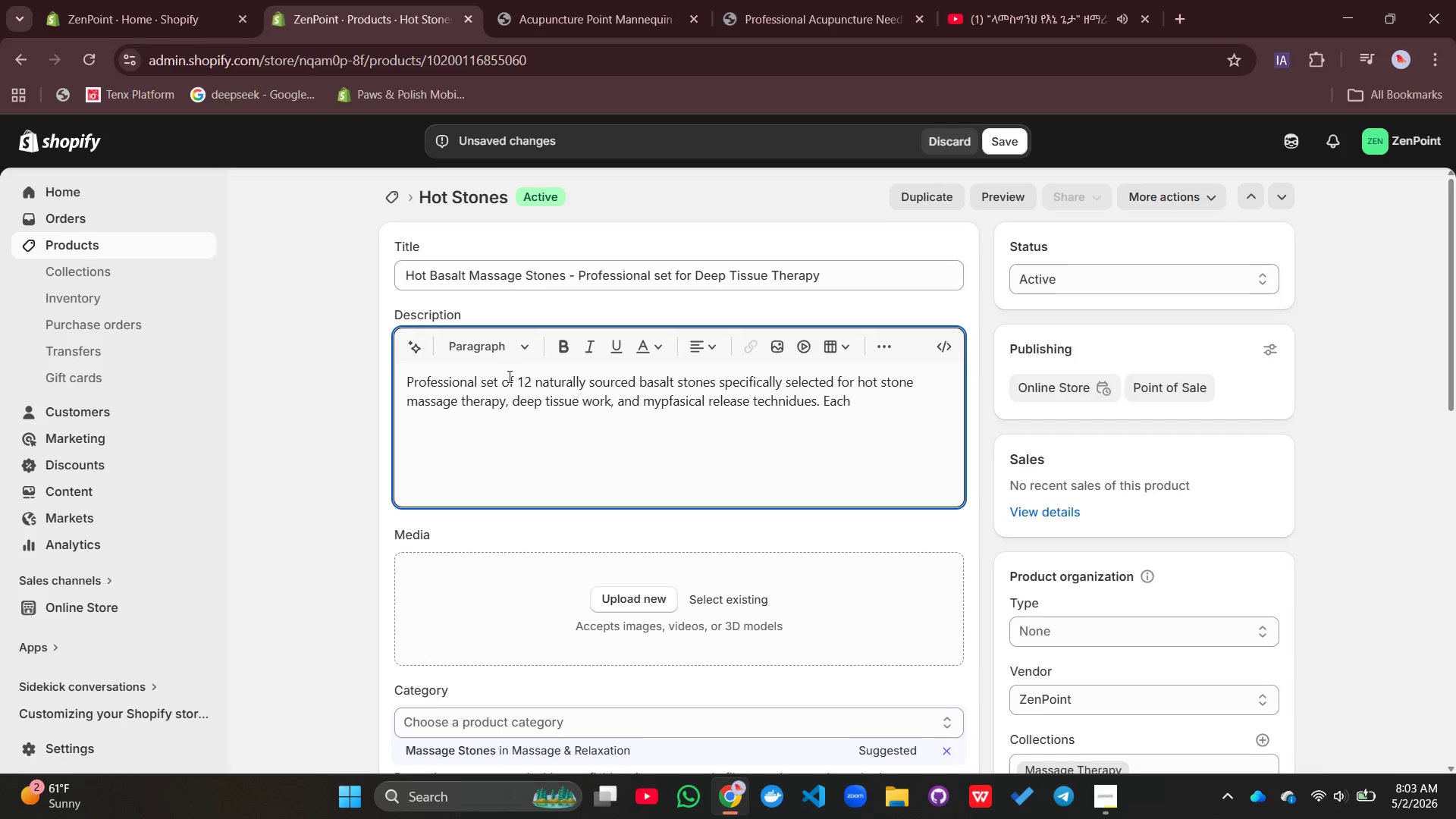 
type( stone is genuine basalt volcanic rock, prized for its exceptionally high heat)
 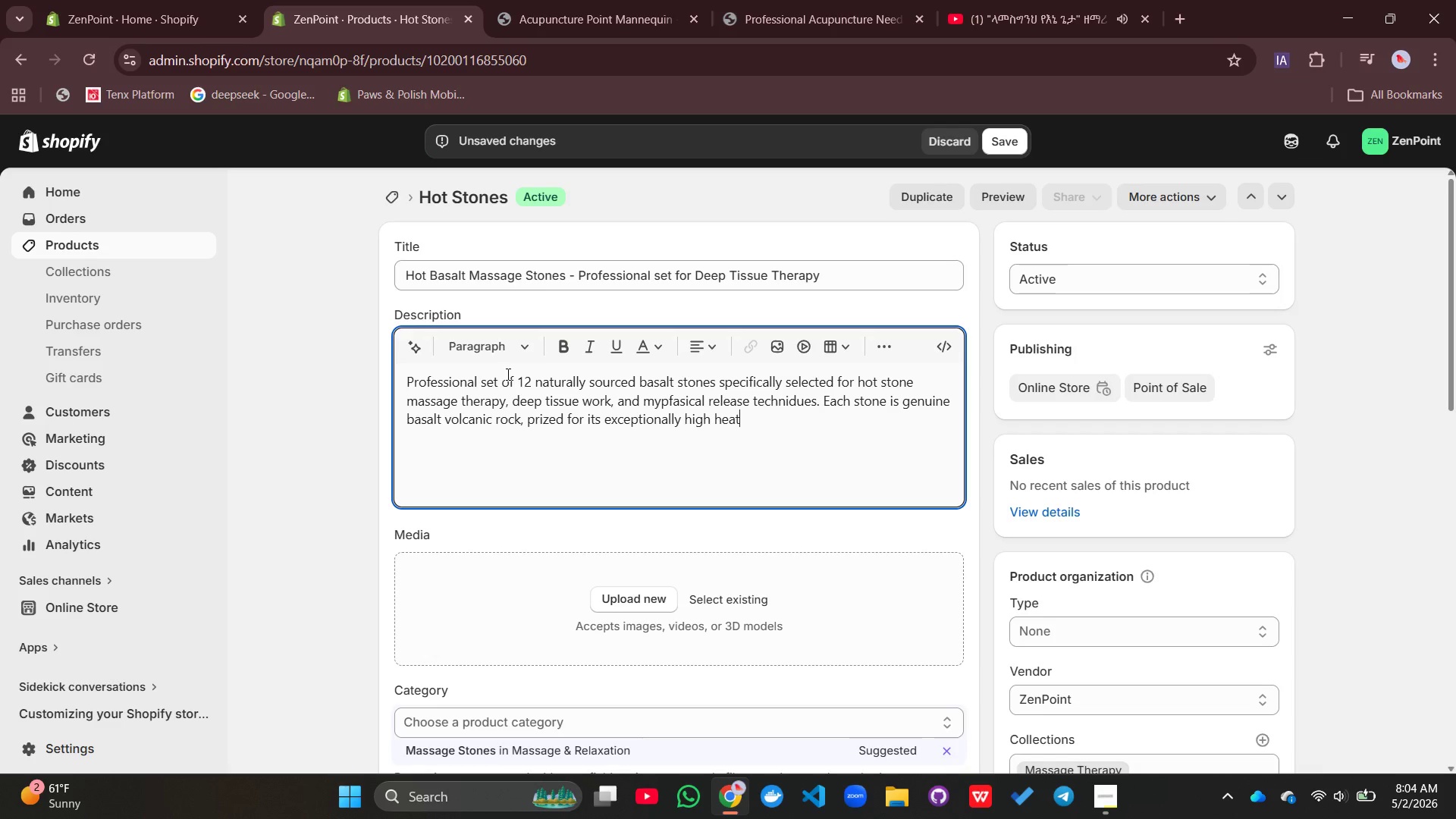 
key(Space)
 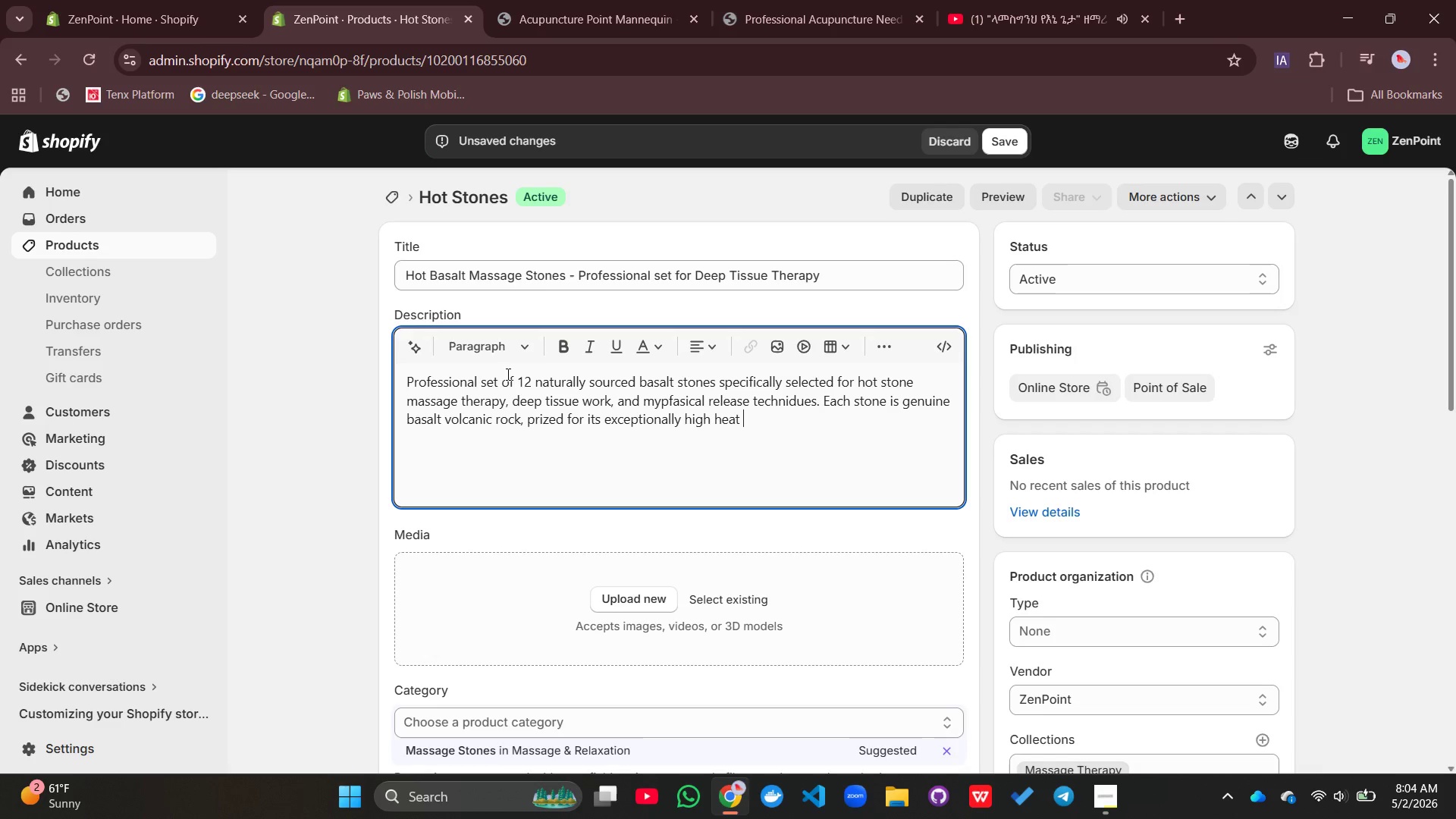 
type(cpacity and slow, even heat release)
 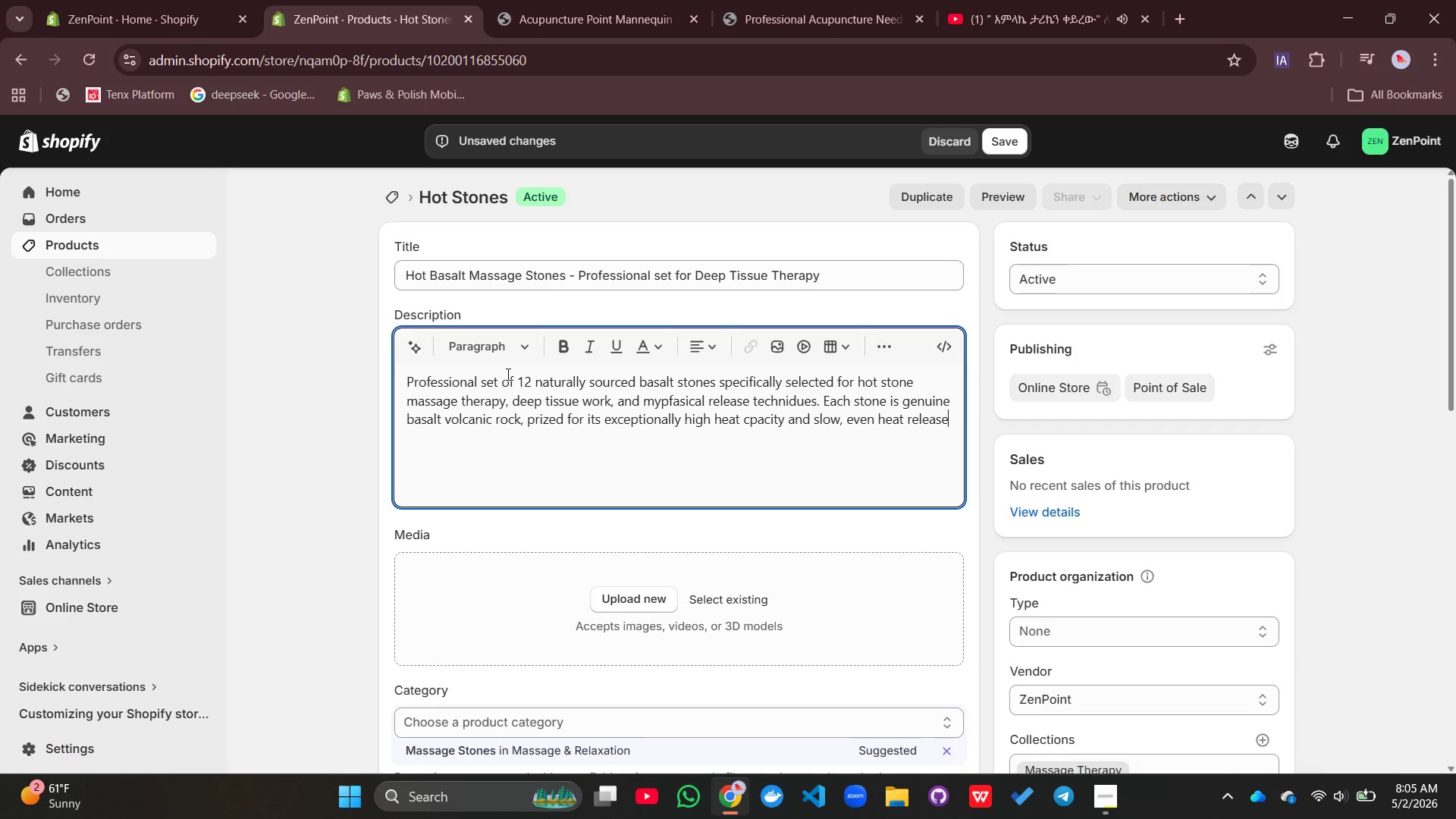 
wait(5.45)
 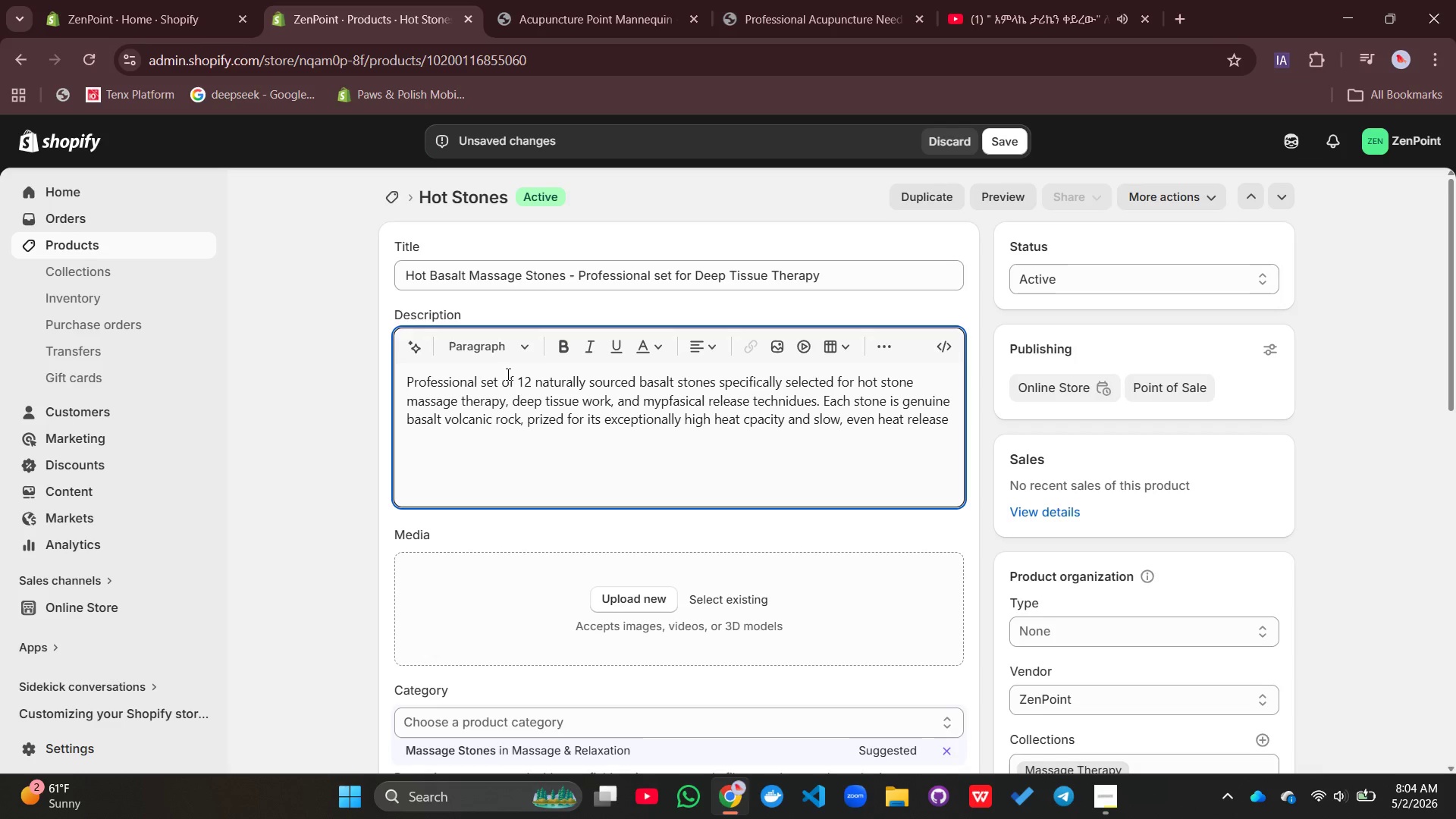 
type( compared to syntheth)
key(Backspace)
key(Backspace)
type(tic alternatives )
 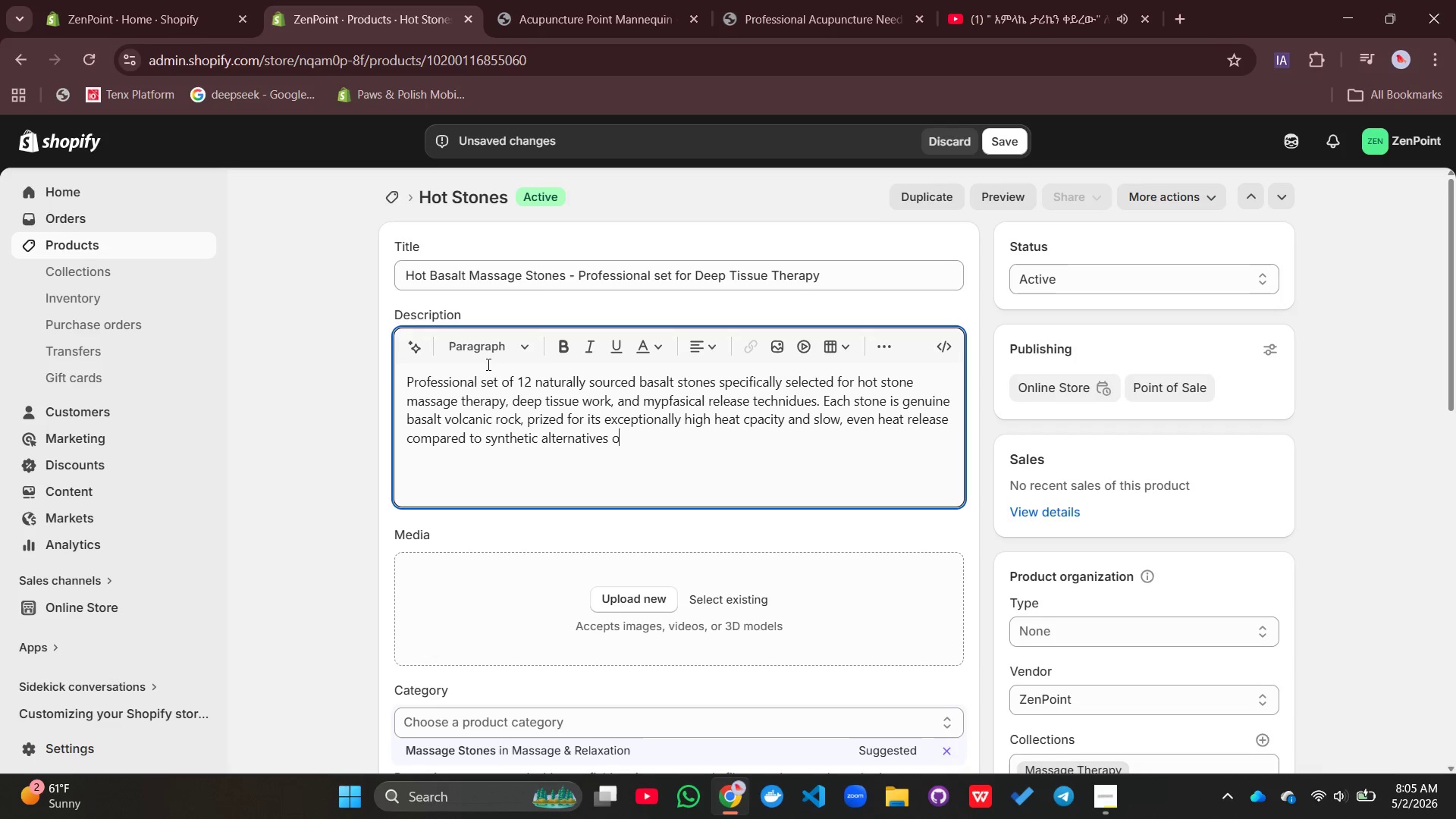 
type(or other )
 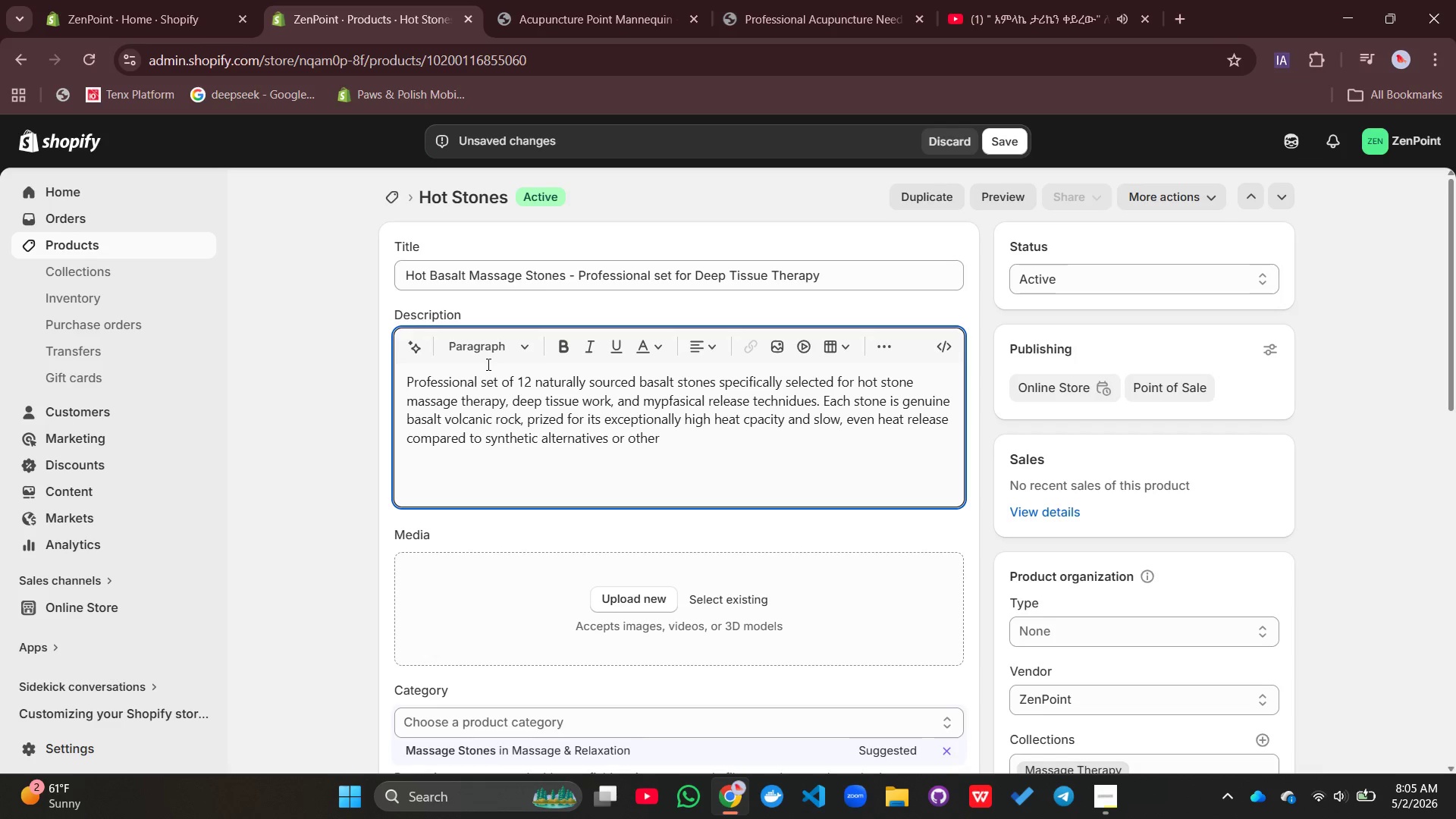 
type(stone types.)
 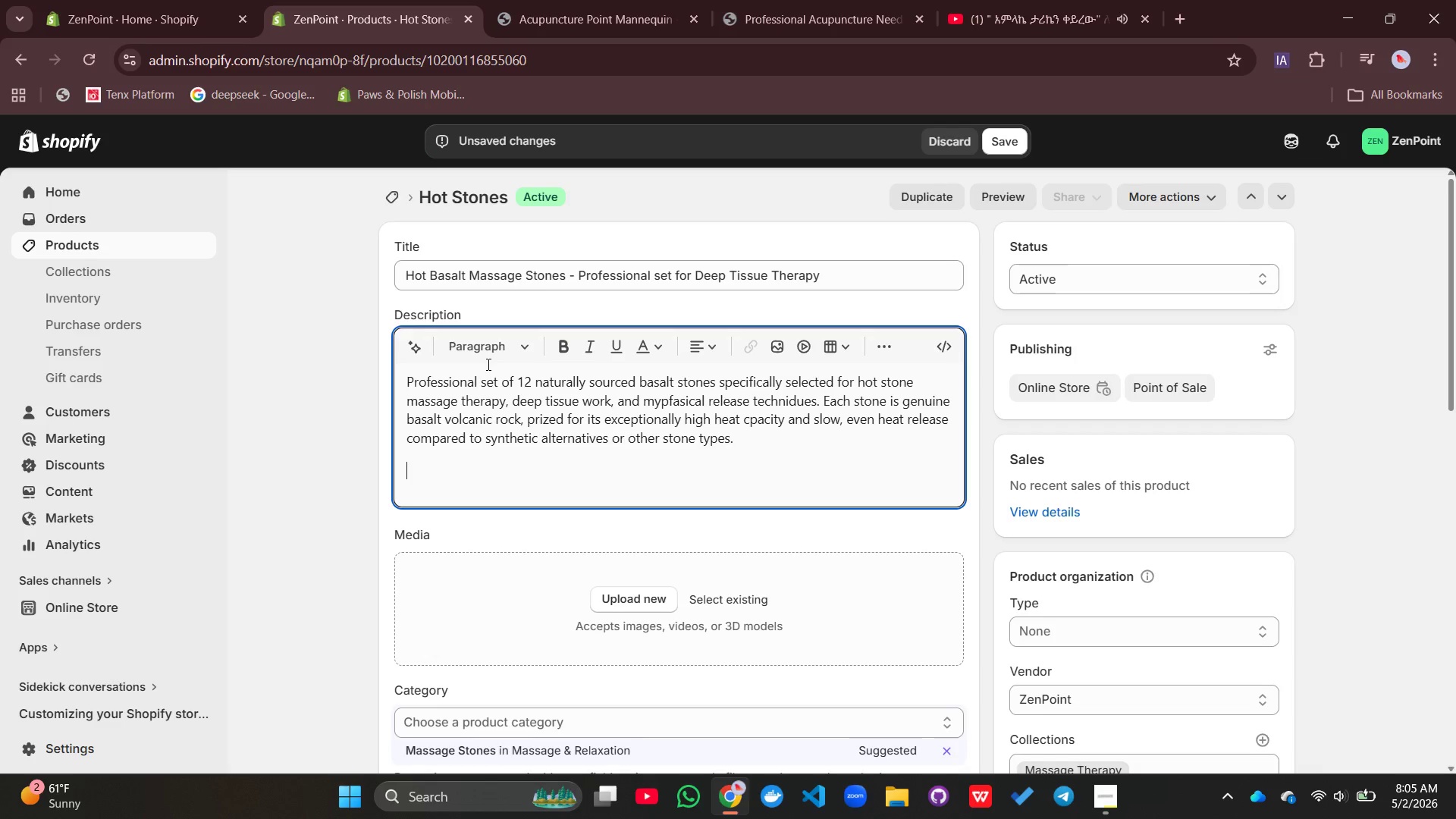 
key(Enter)
 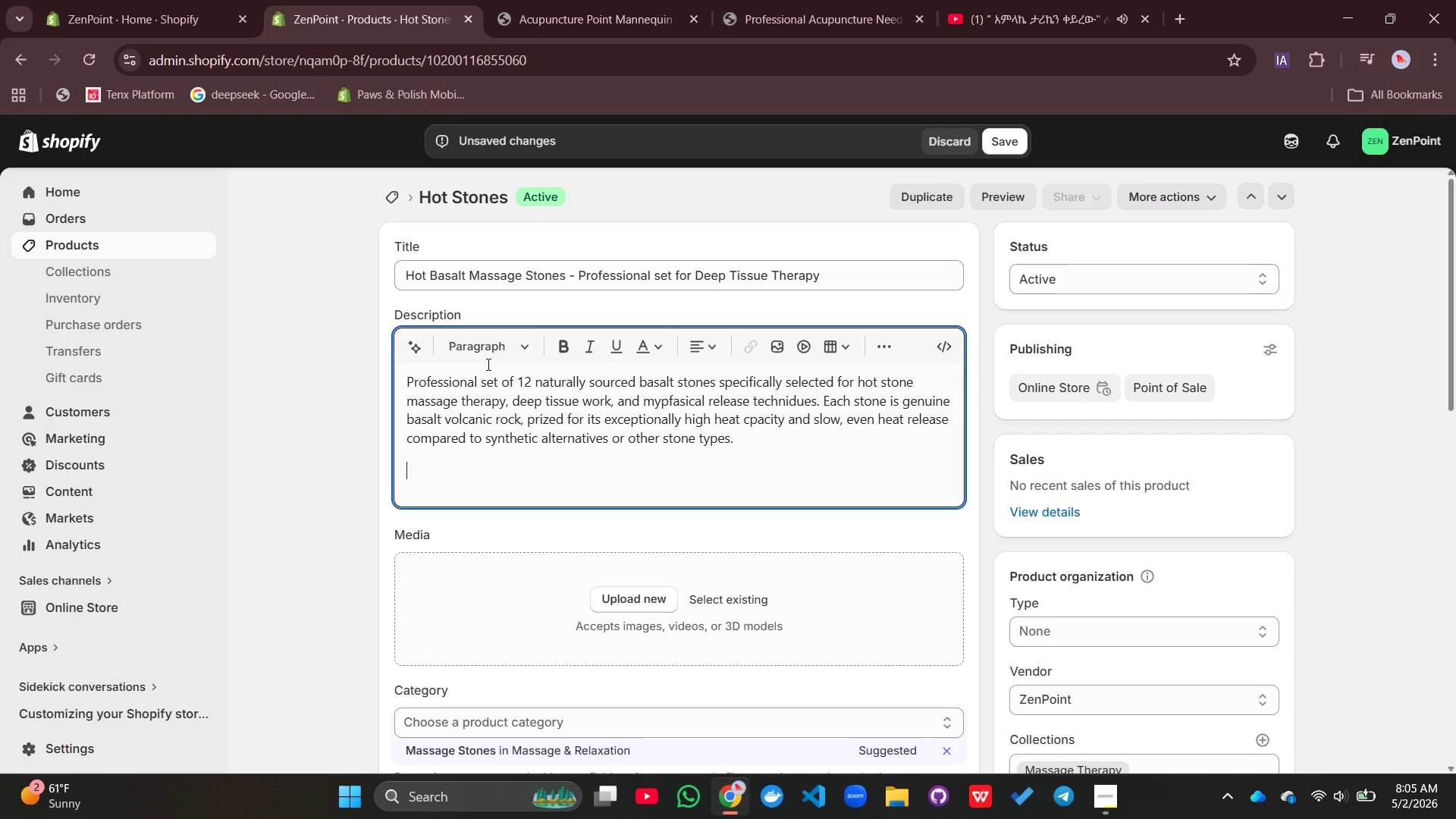 
wait(9.36)
 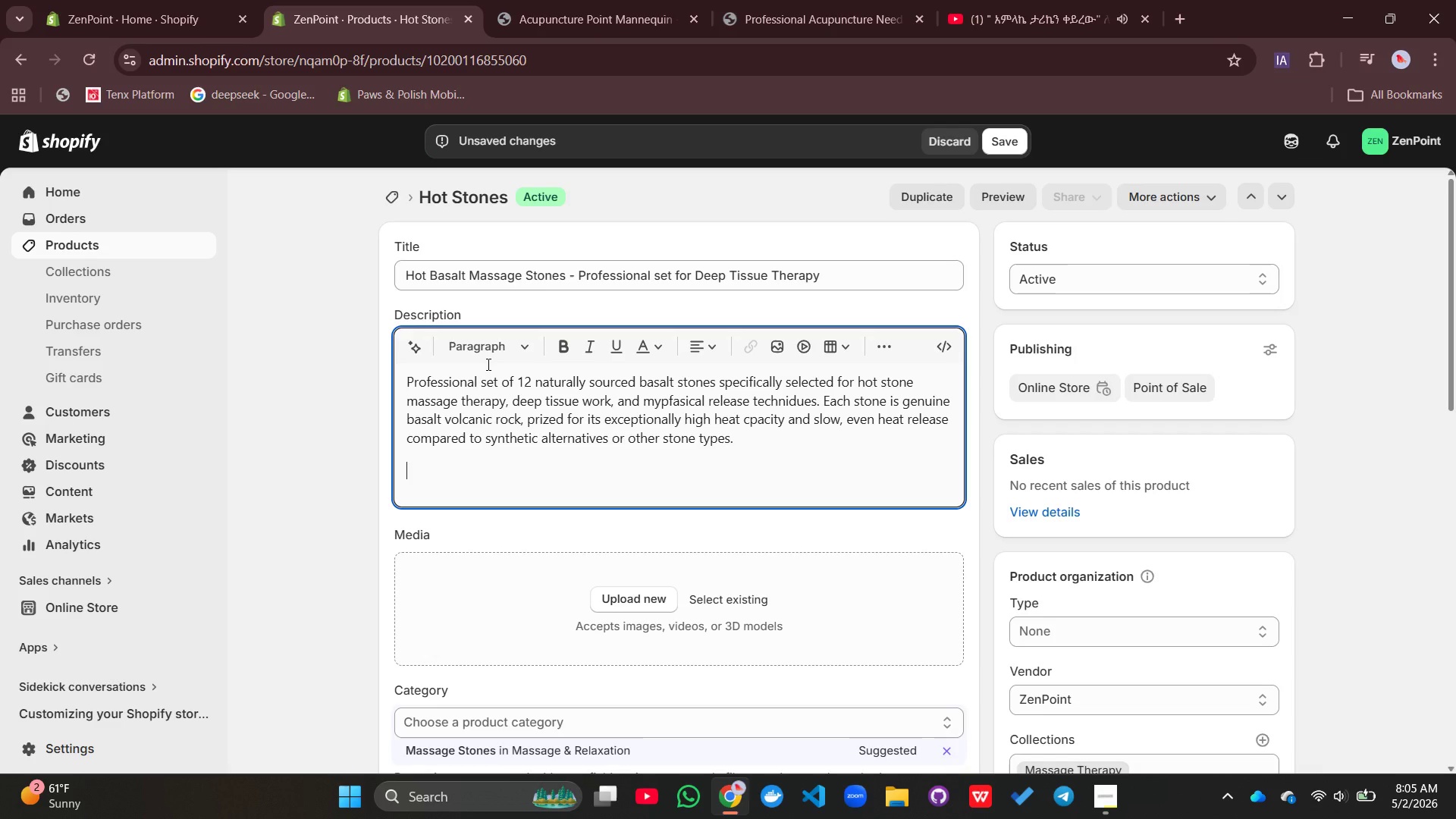 
type(Stine)
key(Backspace)
key(Backspace)
key(Backspace)
key(Backspace)
type(one )
key(Backspace)
key(Backspace)
key(Backspace)
key(Backspace)
type(tone quality:)
 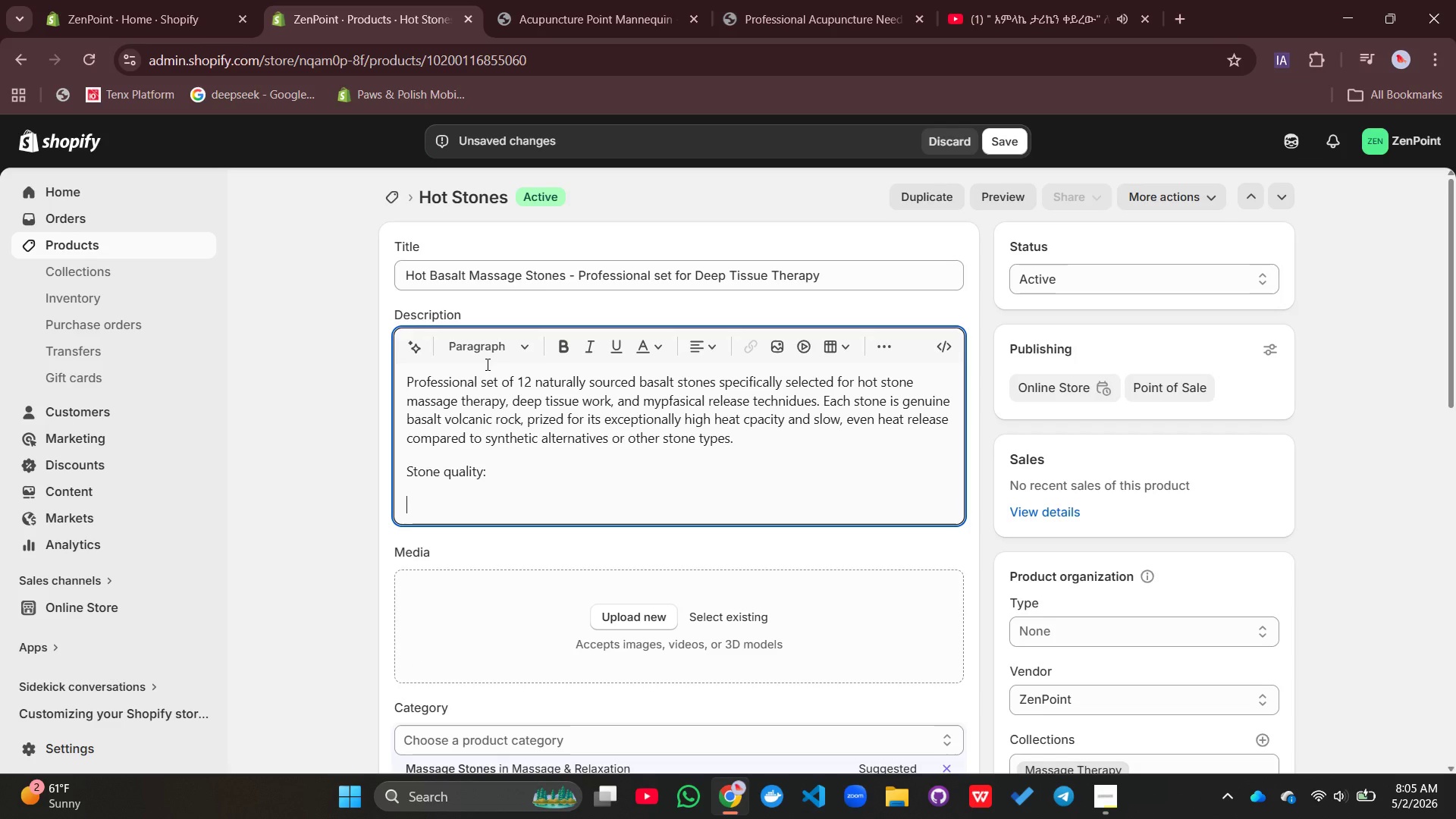 
key(Enter)
 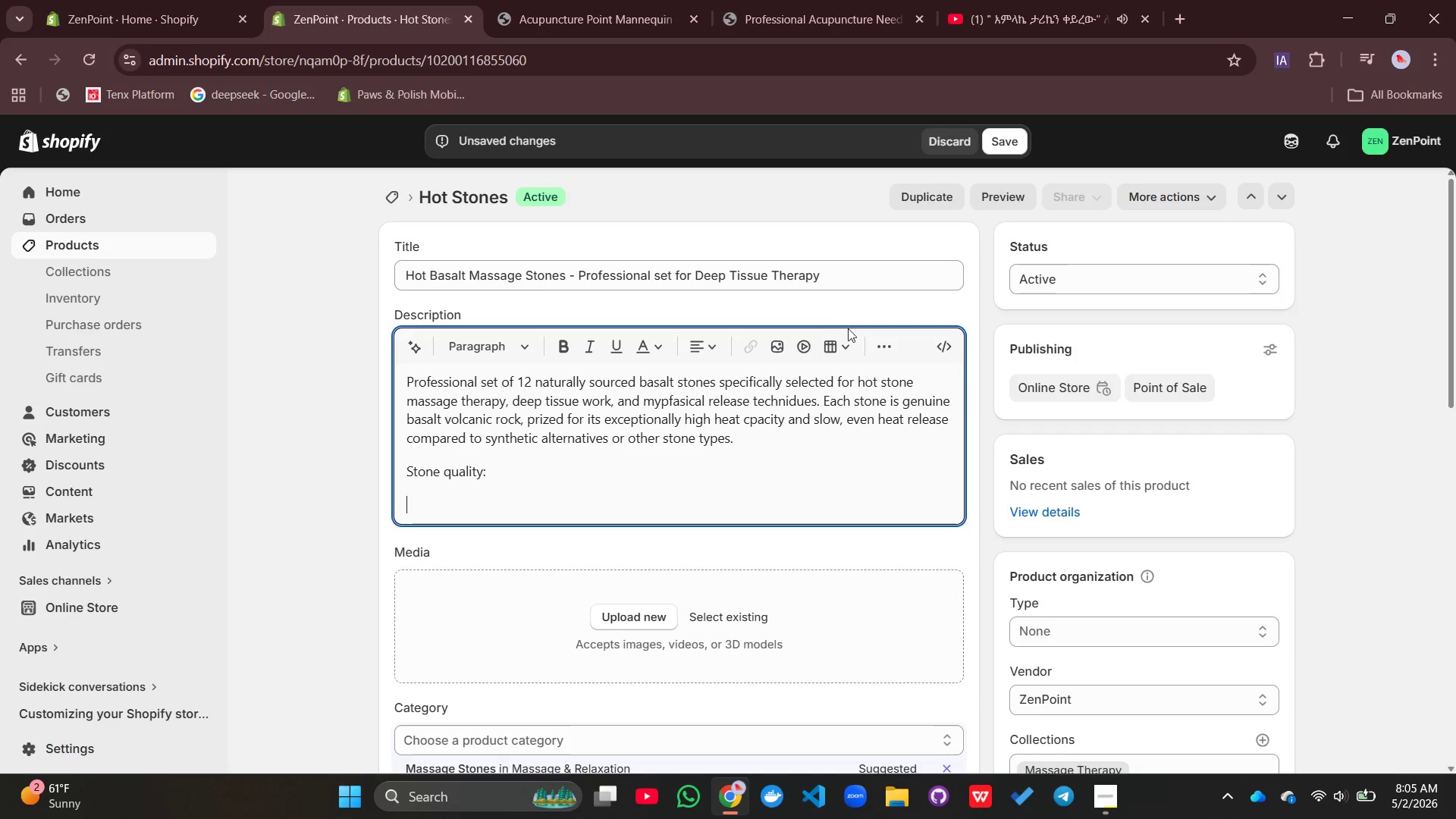 
left_click([888, 349])
 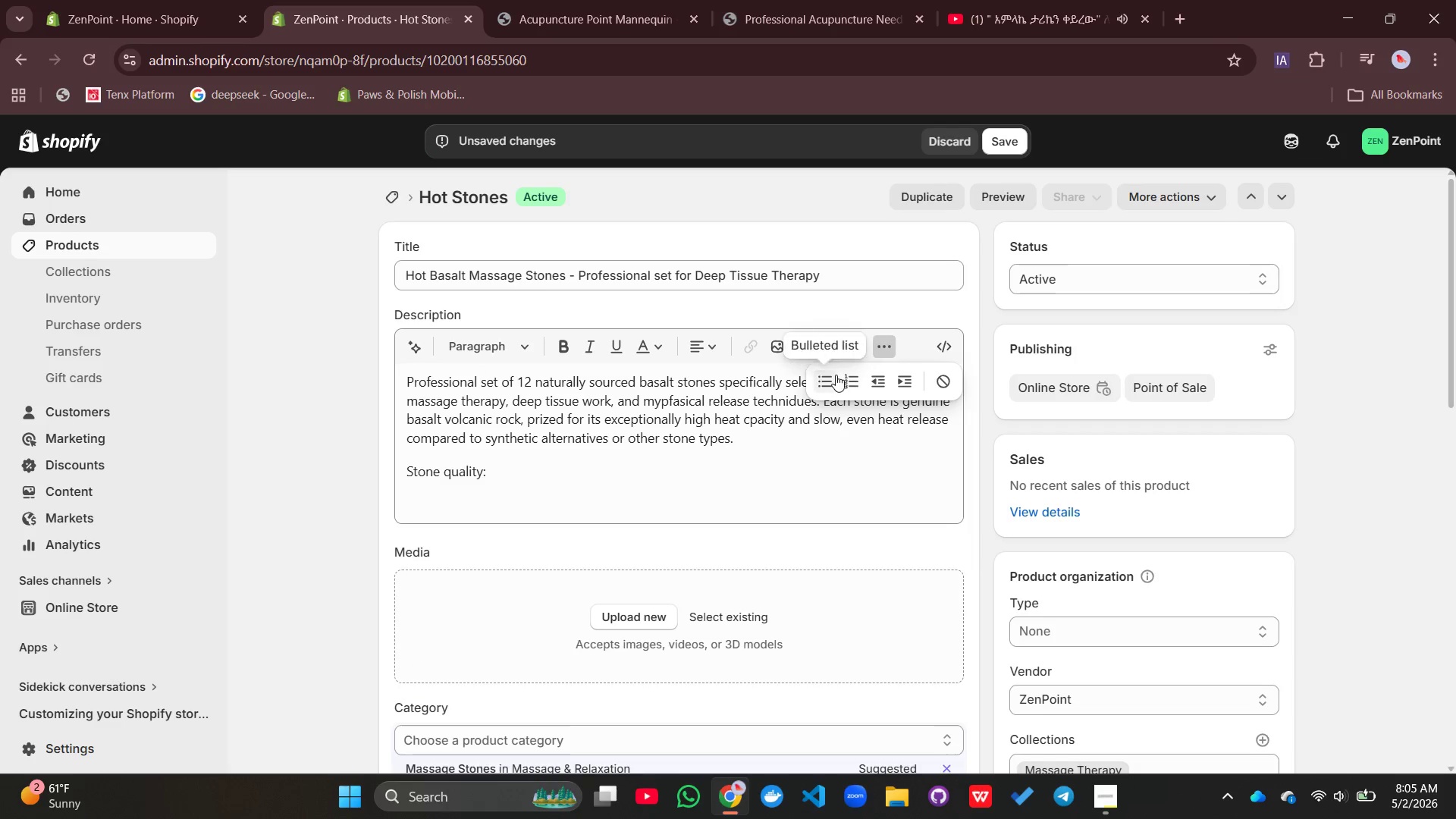 
left_click([836, 375])
 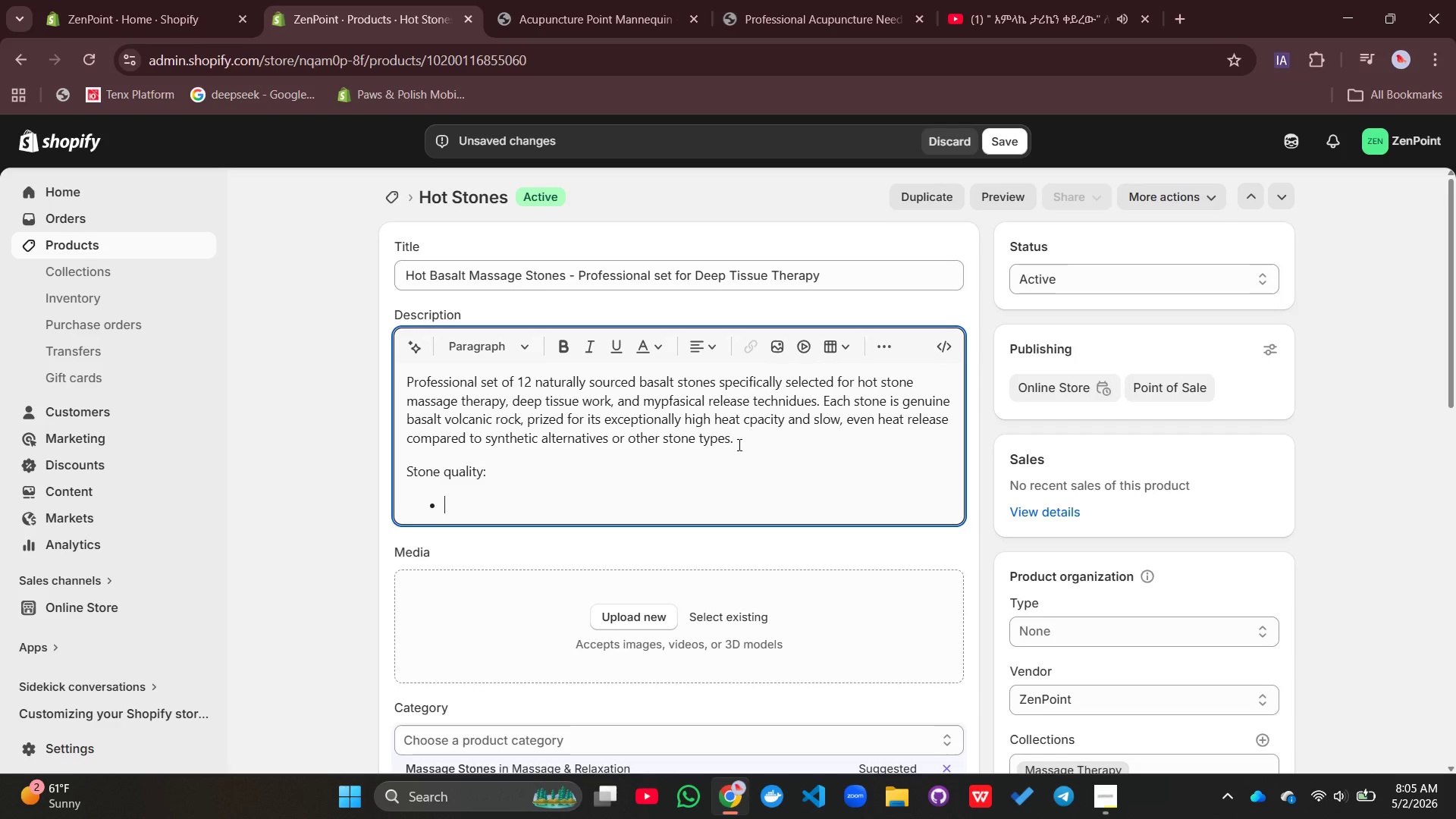 
type(Geniune basalt from sustainablr)
key(Backspace)
type(e volcanic sources)
 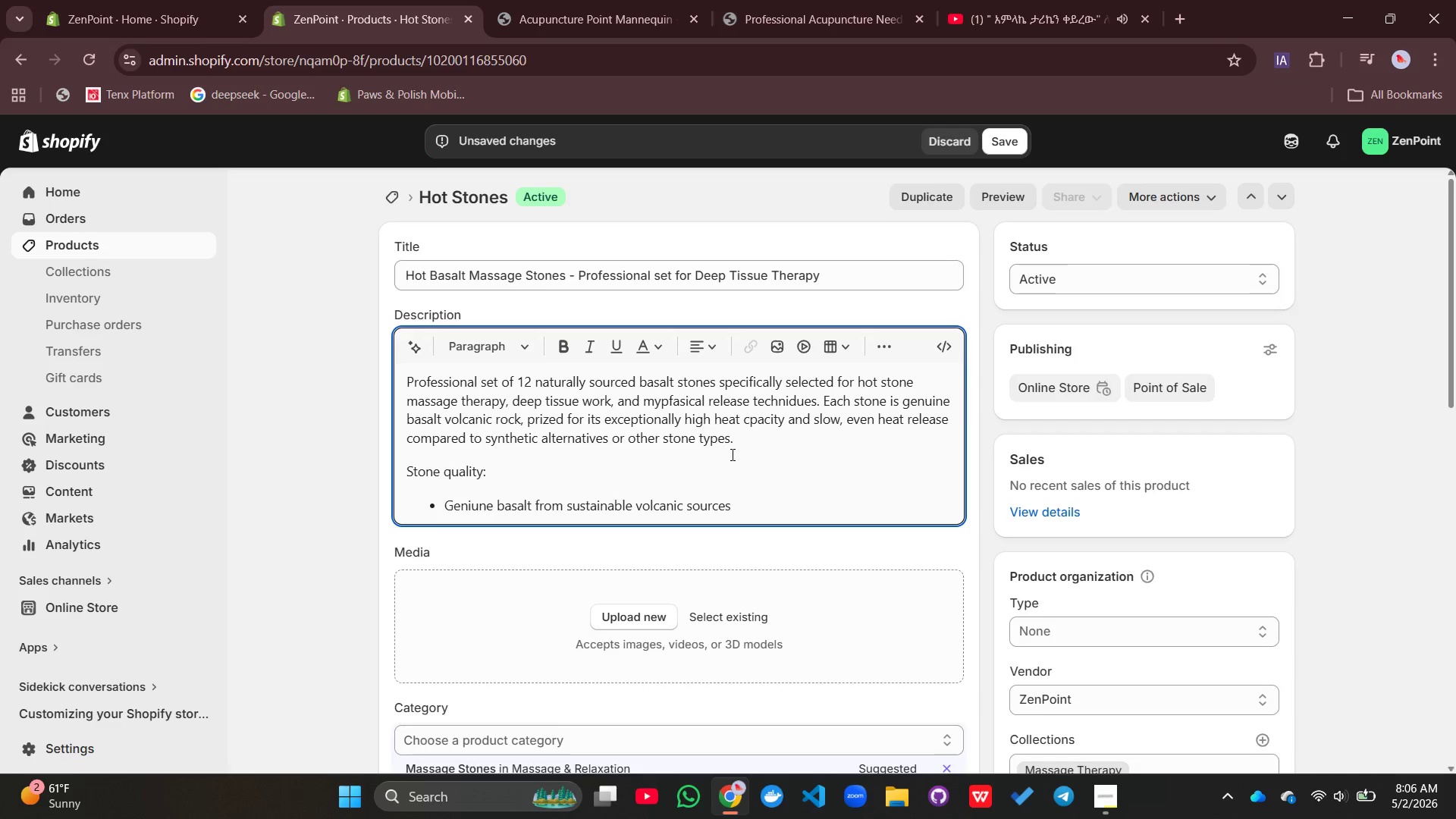 
key(Enter)
 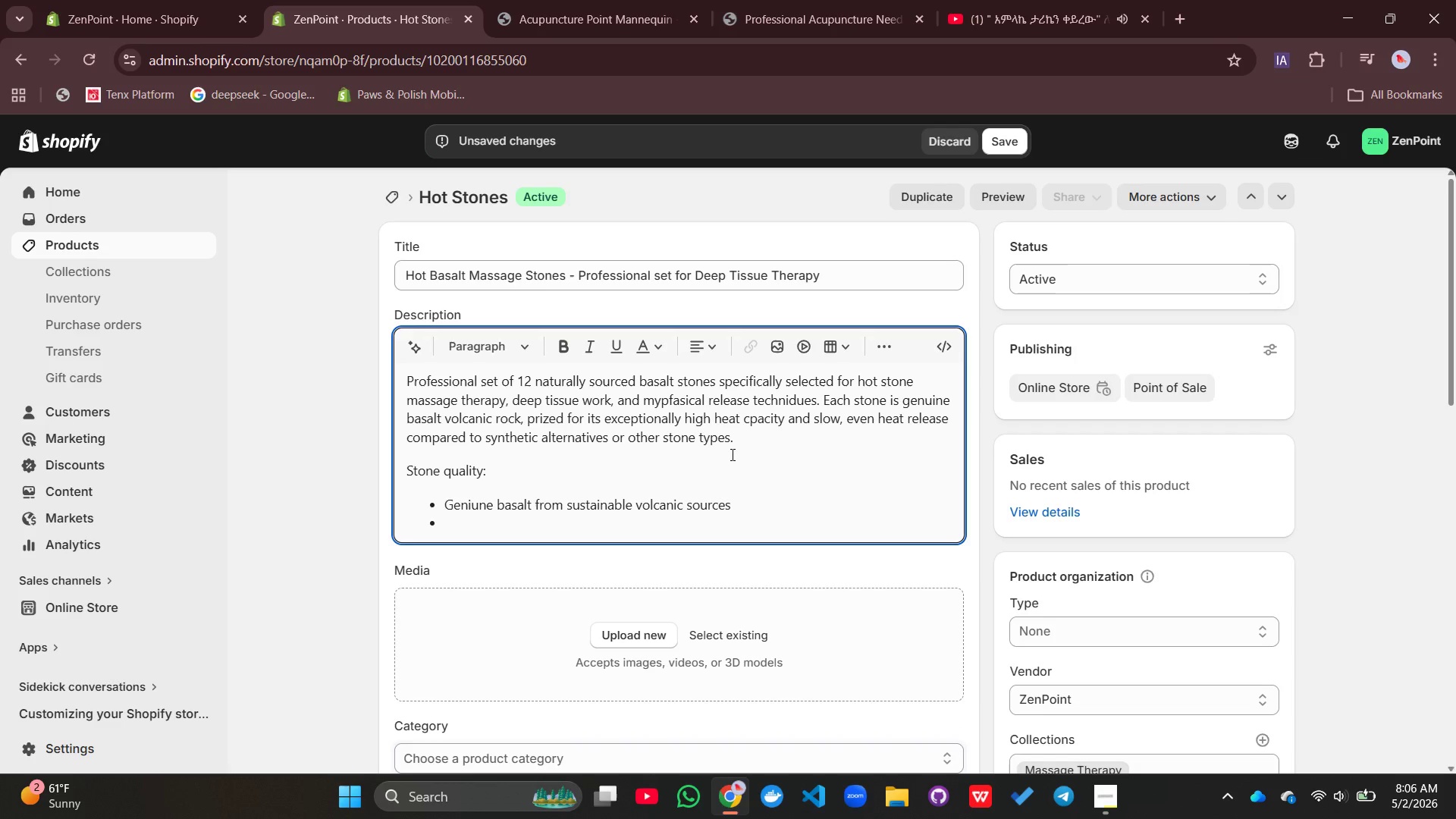 
type(Professionally polished to smooth, glass )
key(Backspace)
type(-likr)
key(Backspace)
type(e finish)
 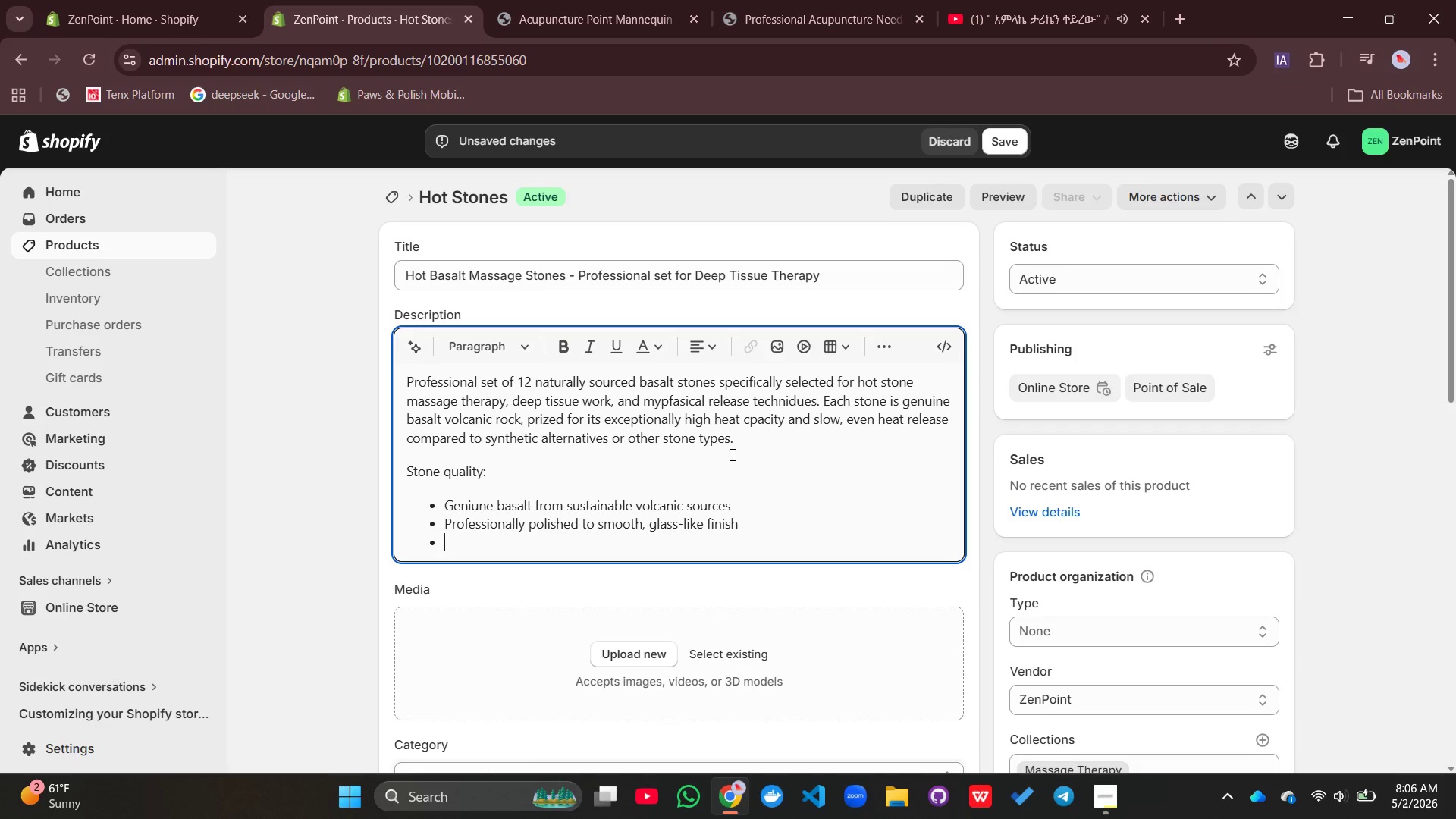 
key(Enter)
 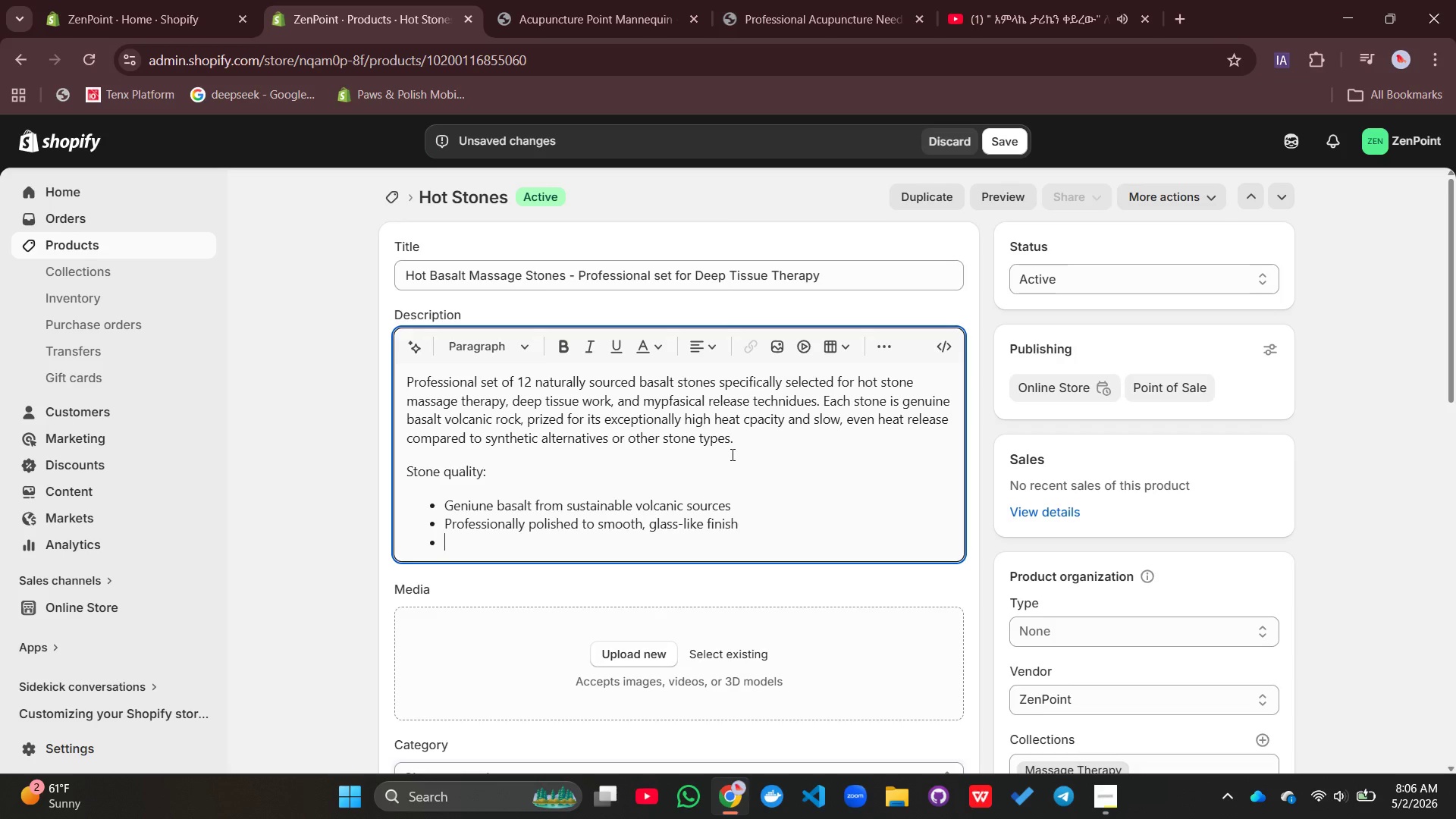 
type(No sharo edges)
 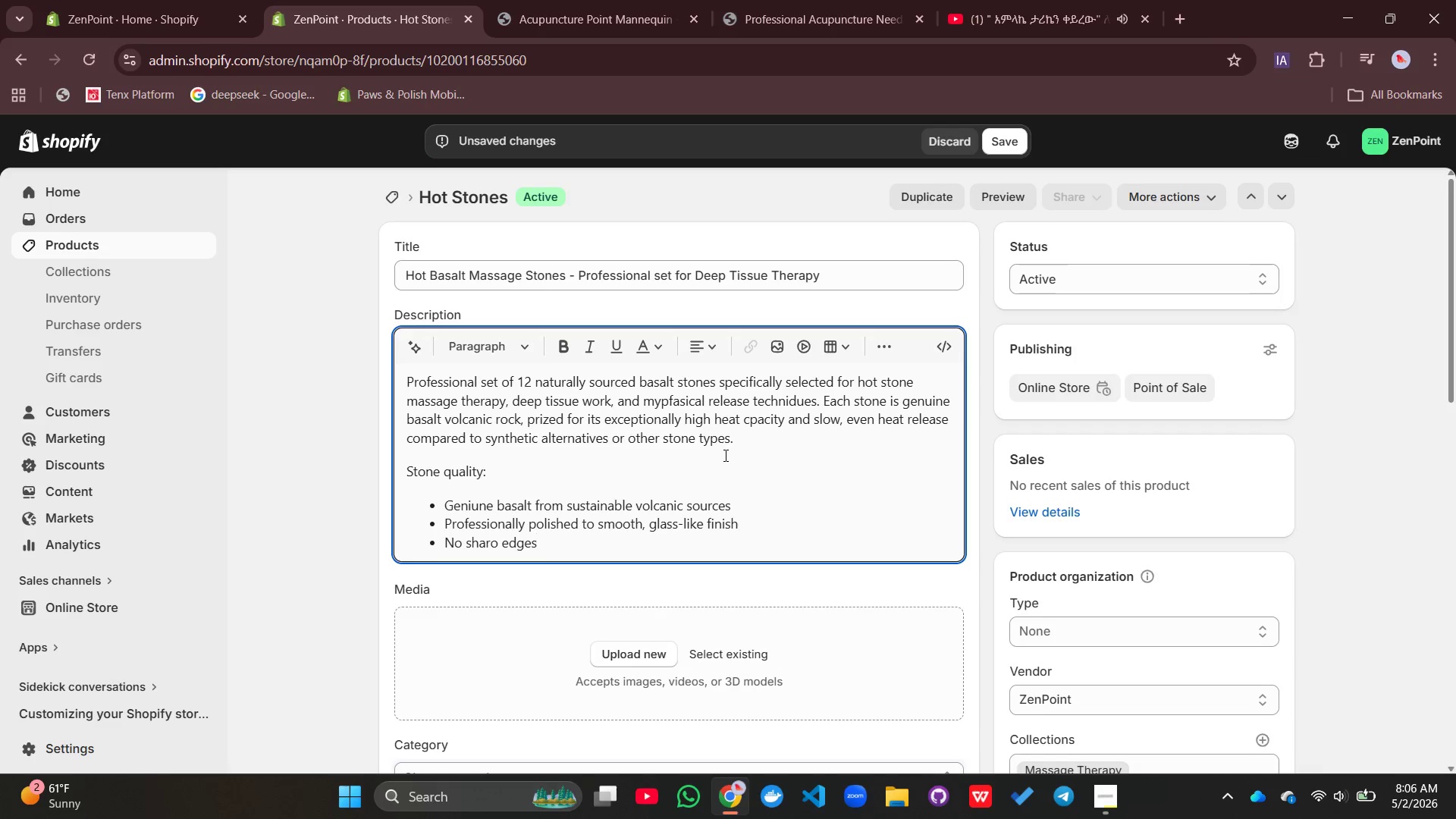 
type(, s=chi)
key(Backspace)
key(Backspace)
key(Backspace)
key(Backspace)
key(Backspace)
type(chips, or vracks)
key(Backspace)
key(Backspace)
key(Backspace)
key(Backspace)
key(Backspace)
key(Backspace)
type(craks)
 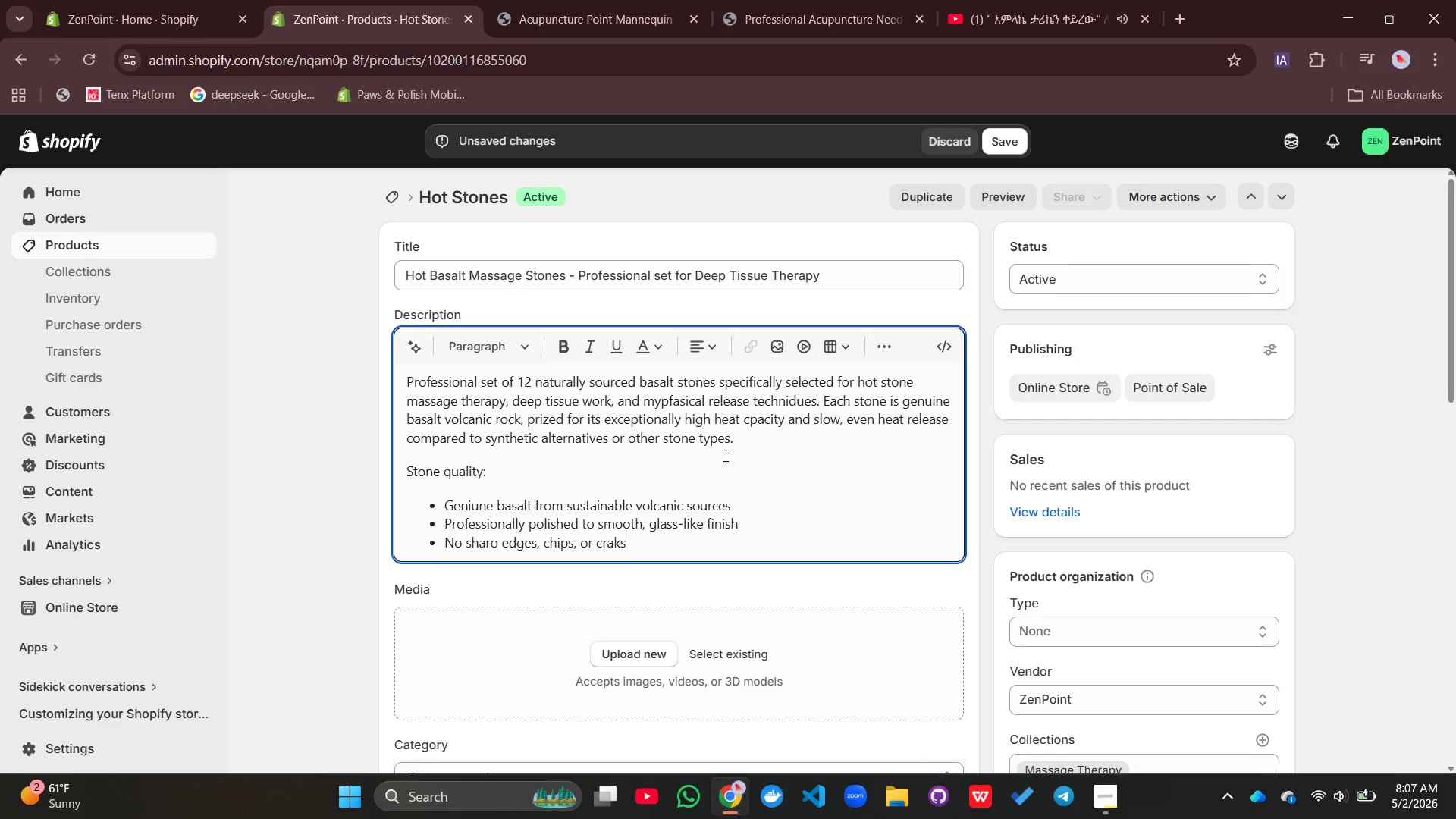 
key(Enter)
 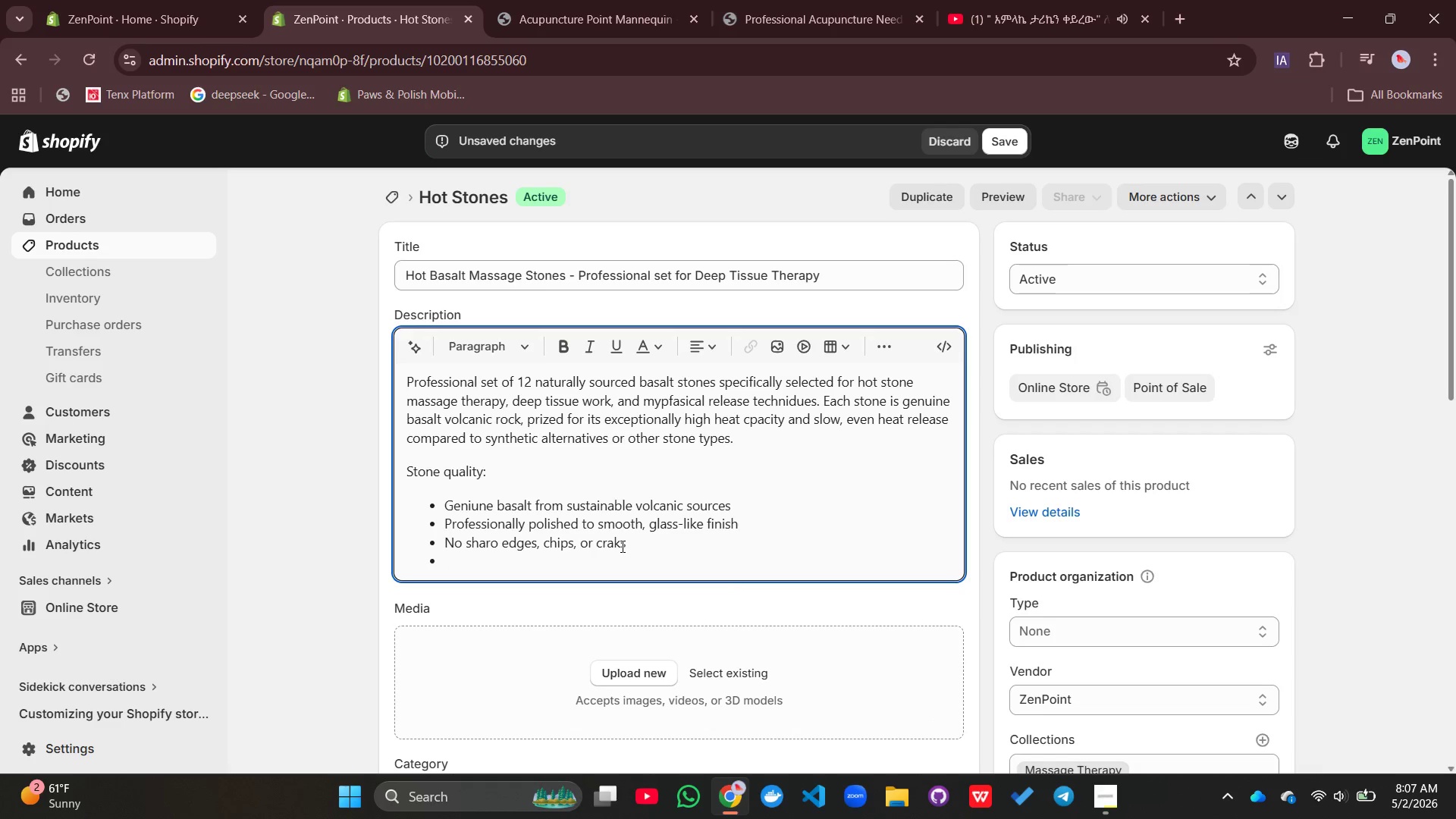 
left_click([621, 546])
 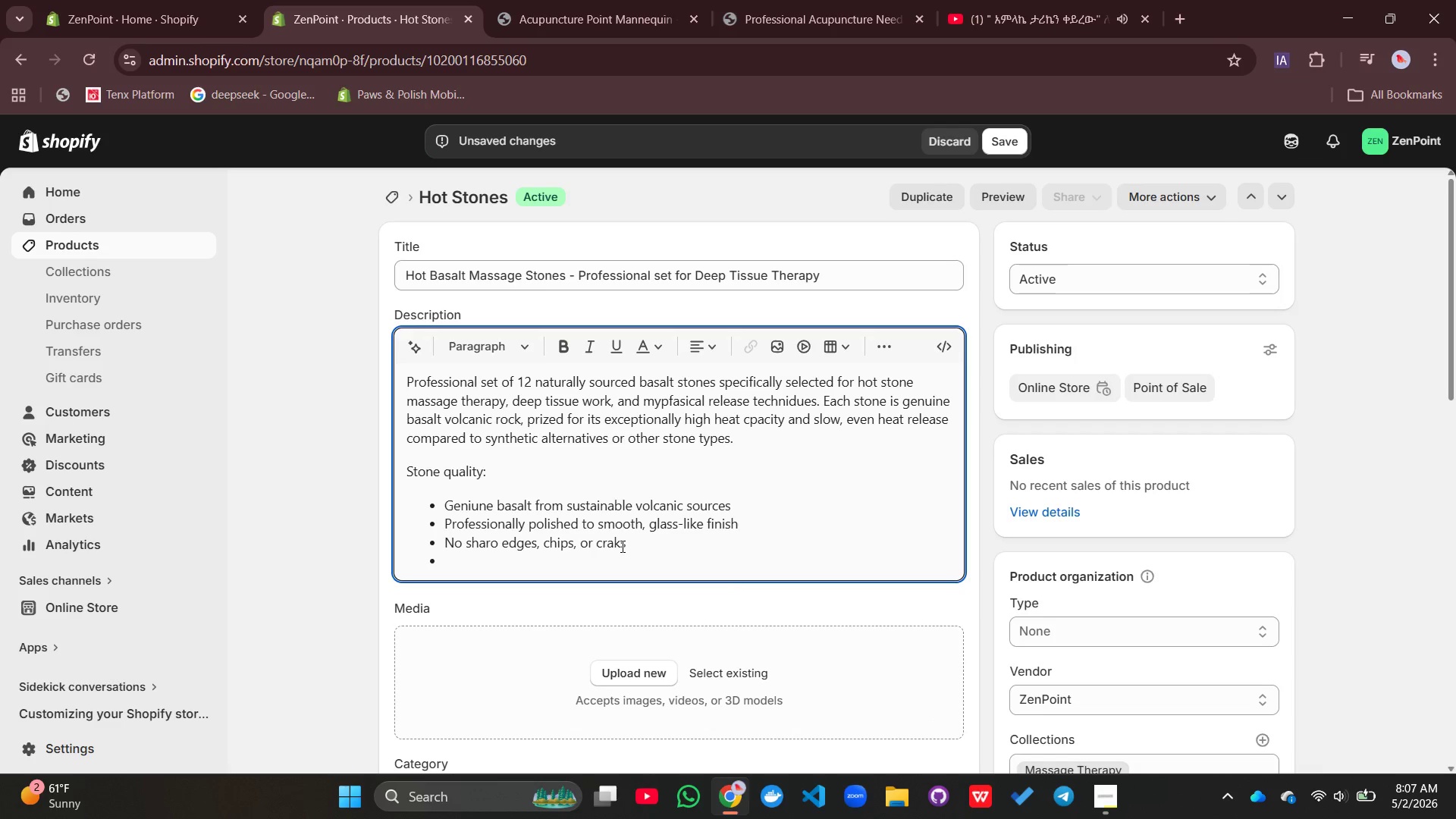 
key(ArrowLeft)
 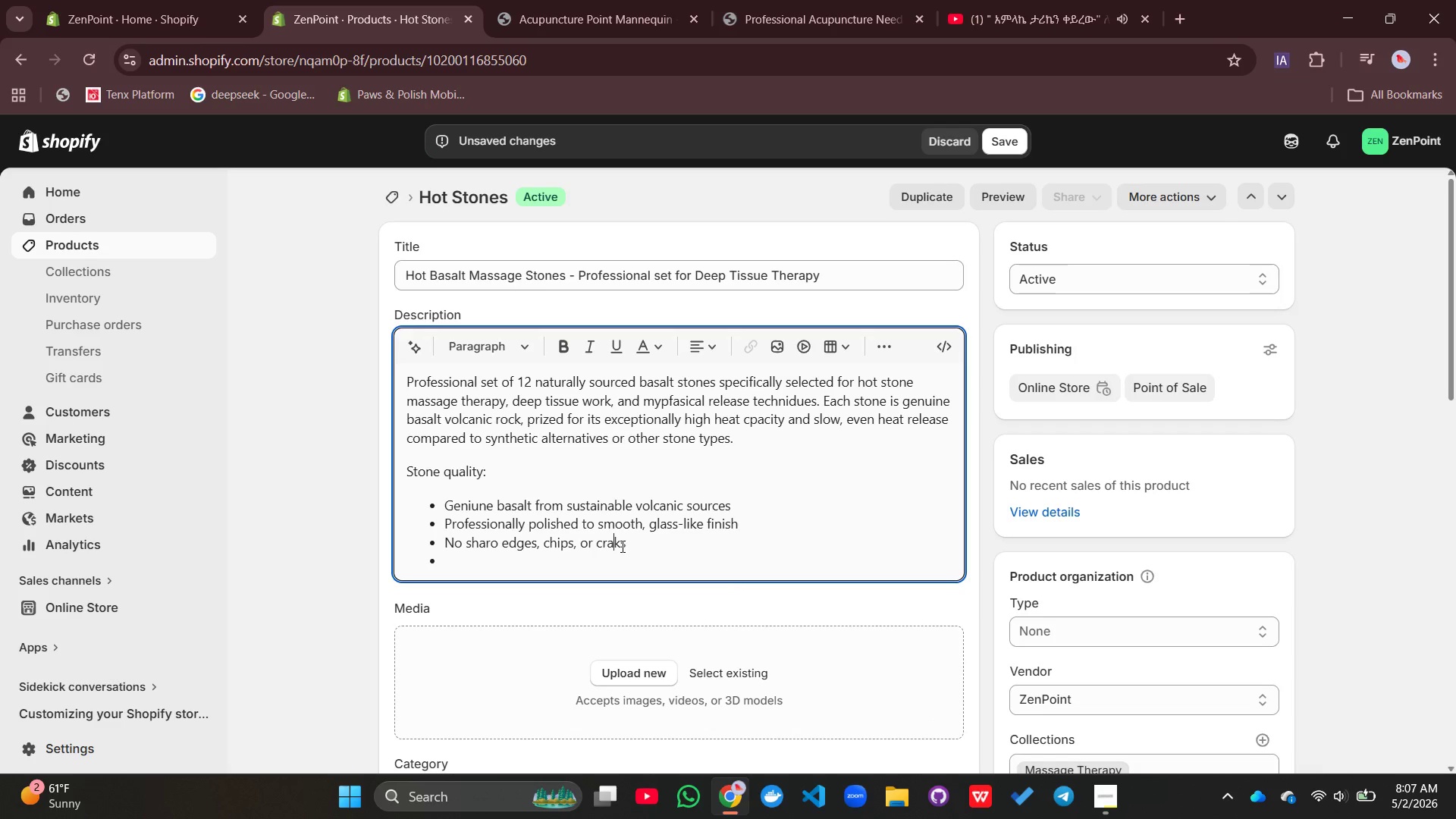 
key(C)
 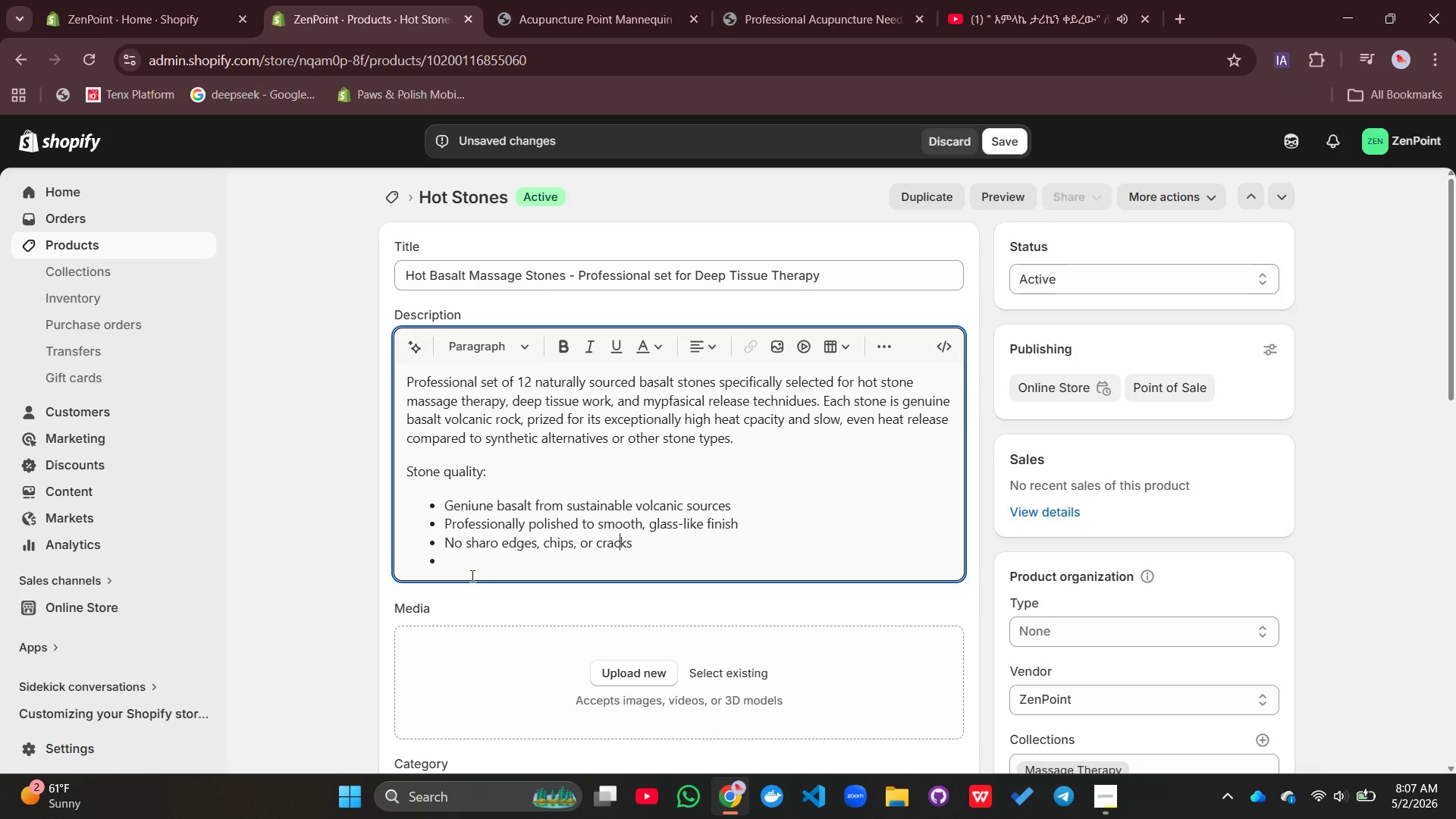 
left_click([471, 576])
 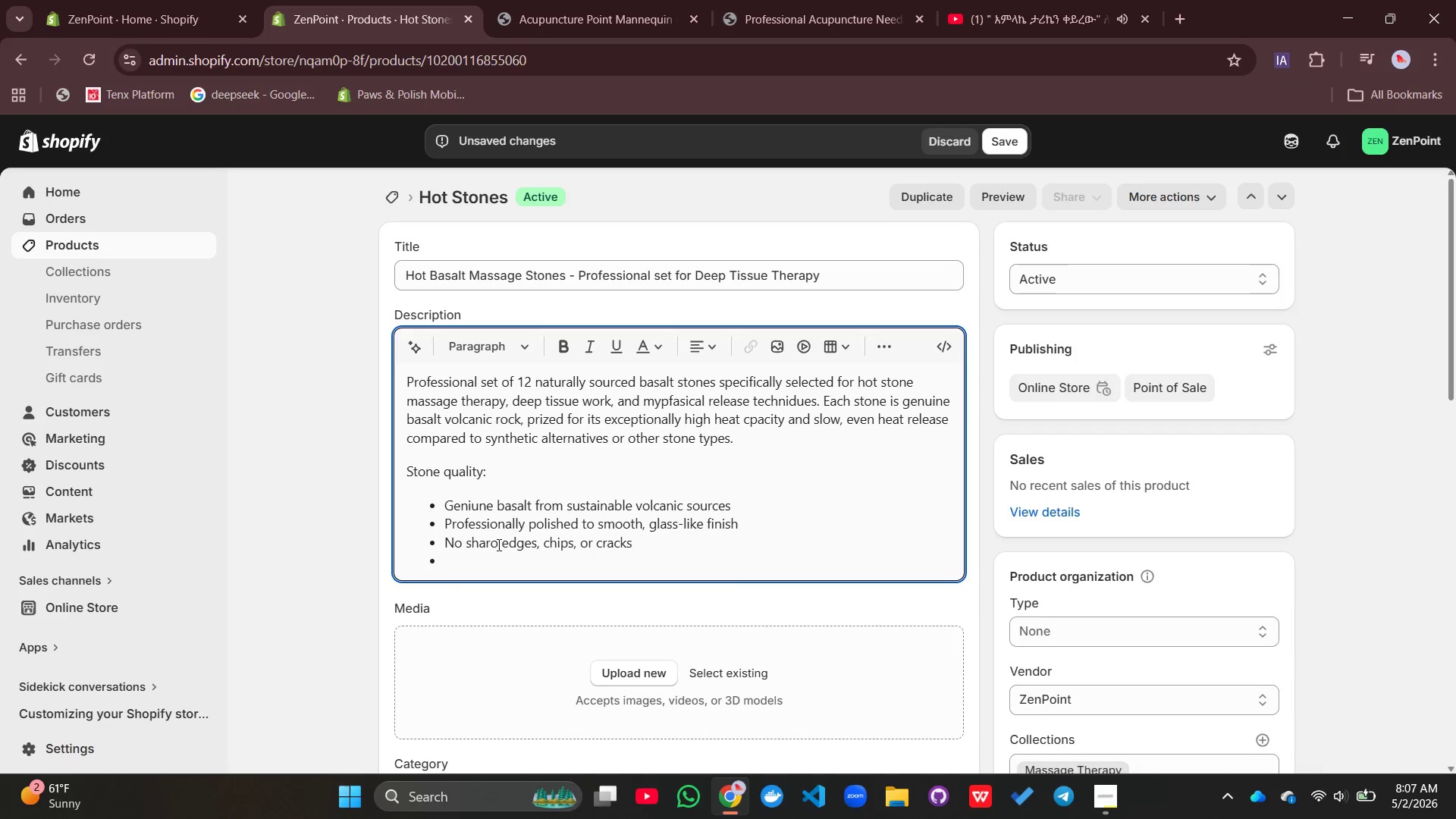 
left_click([497, 545])
 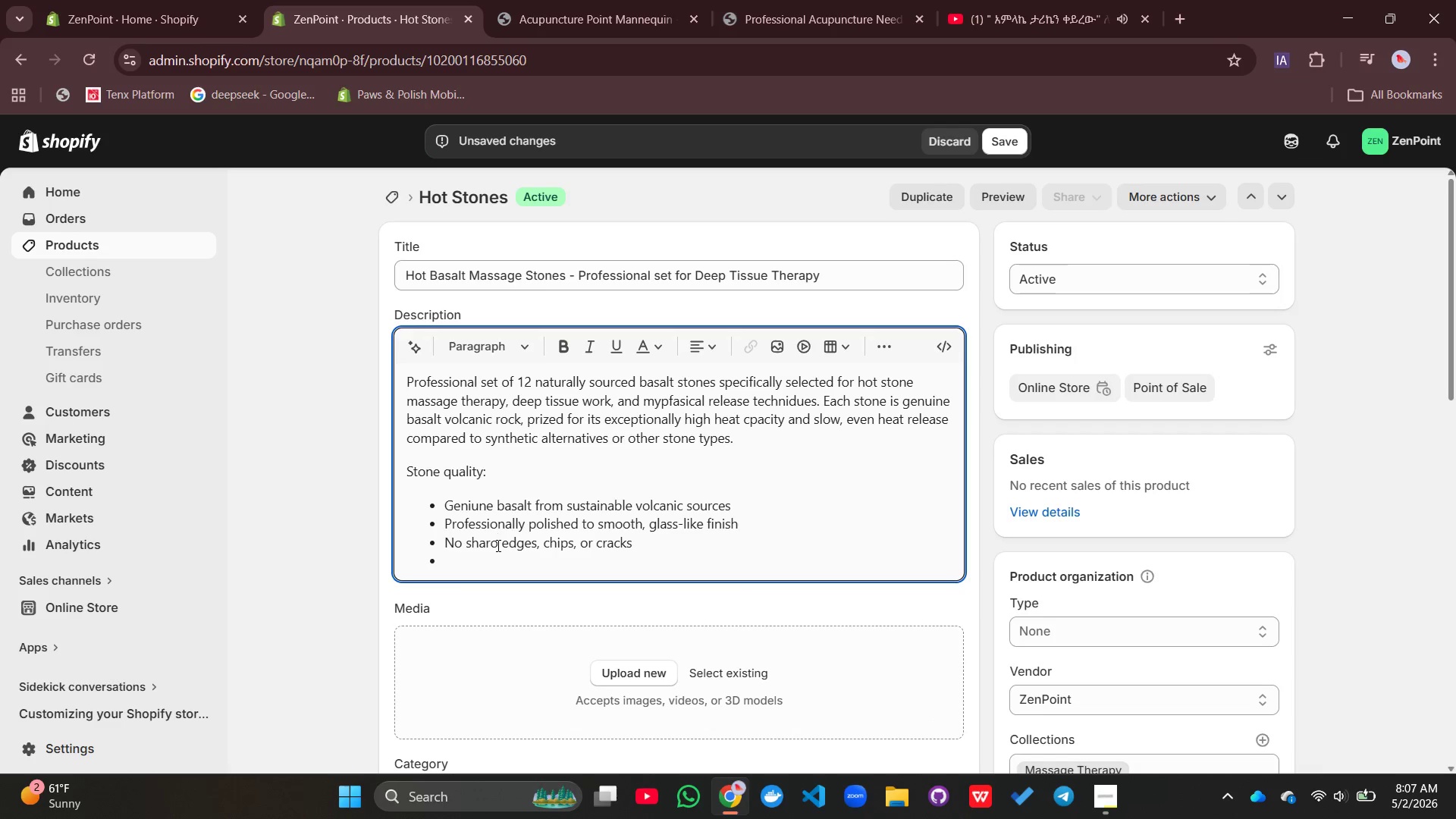 
key(Backspace)
 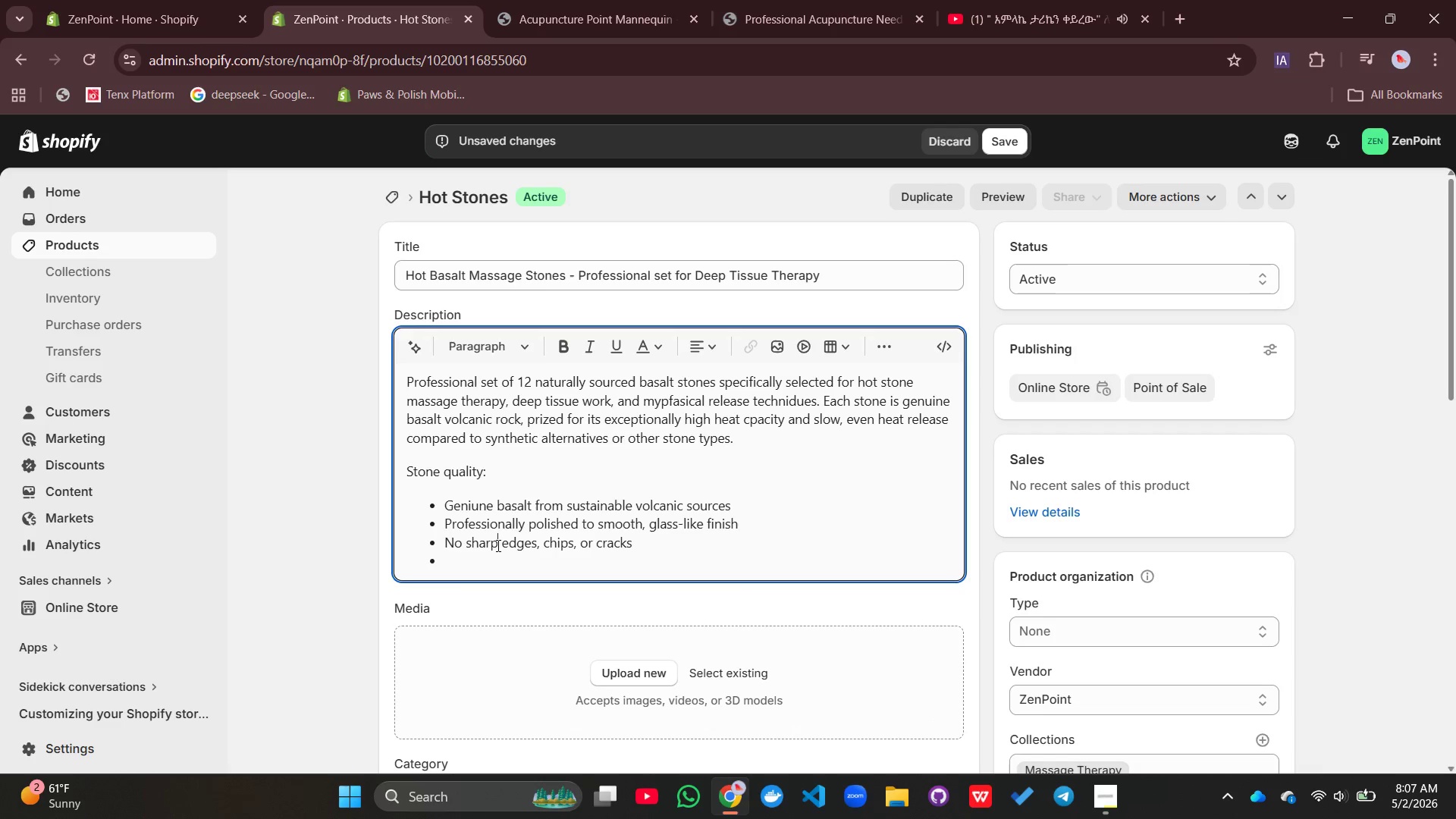 
key(P)
 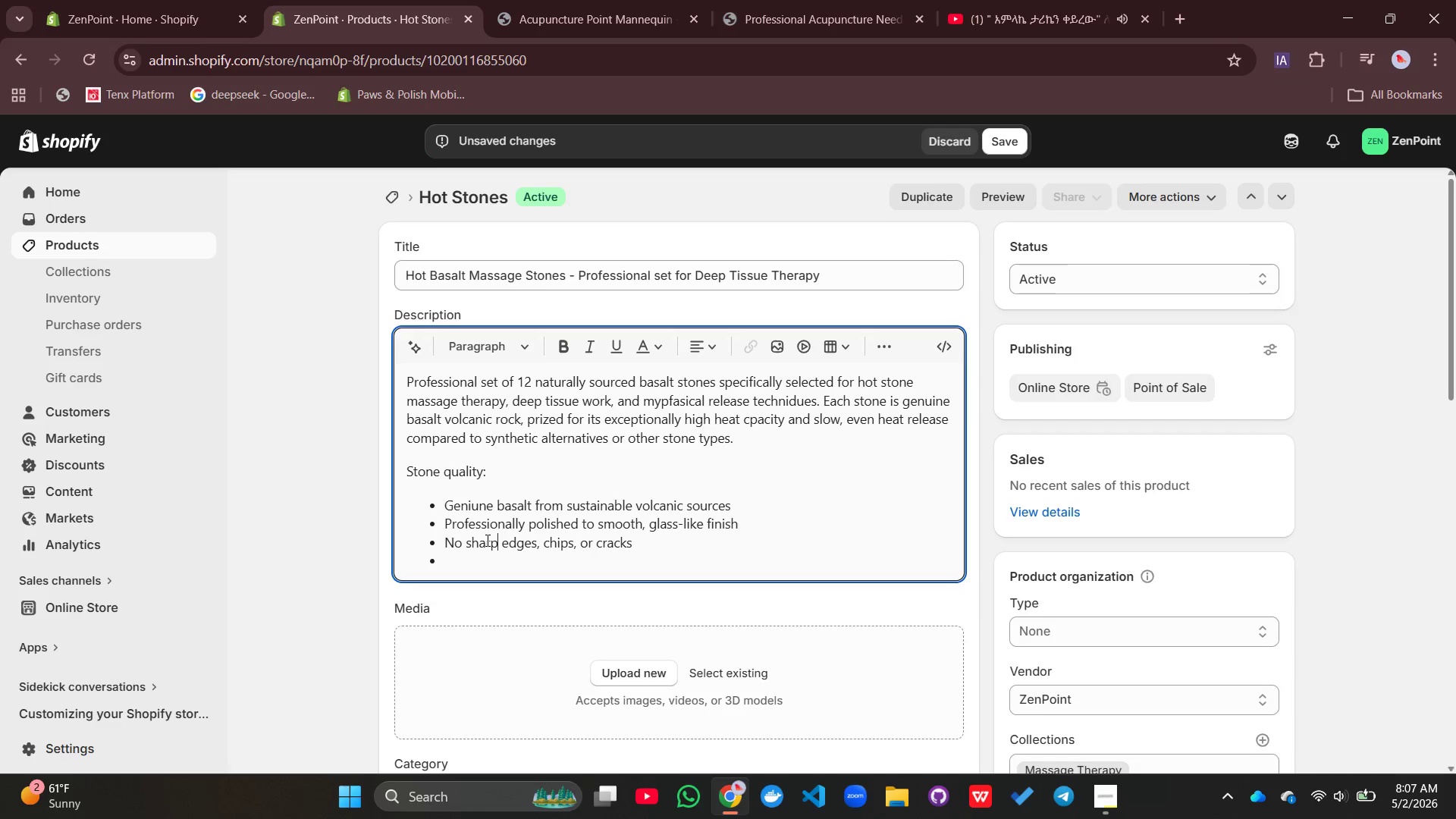 
wait(8.2)
 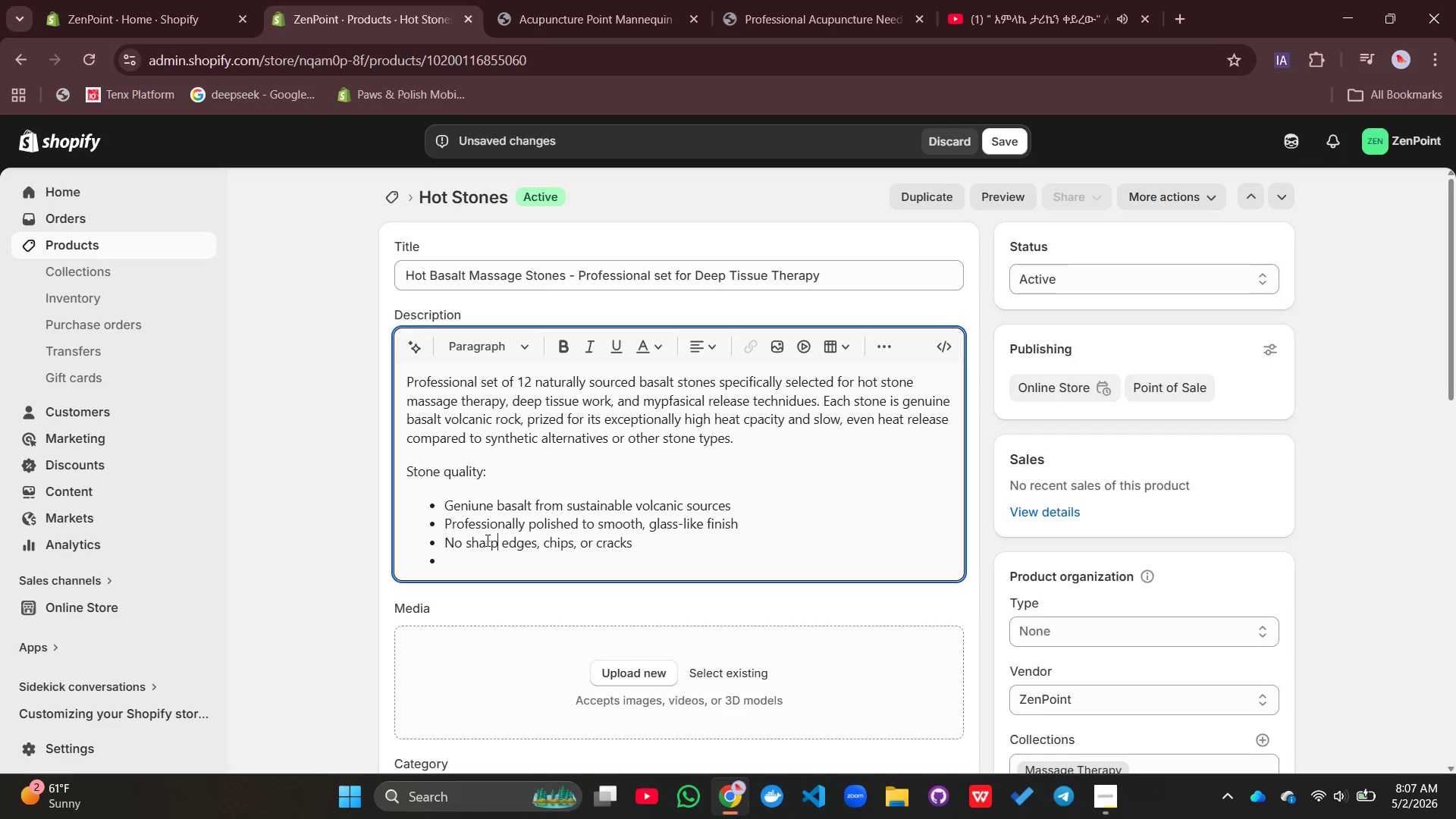 
left_click([453, 566])
 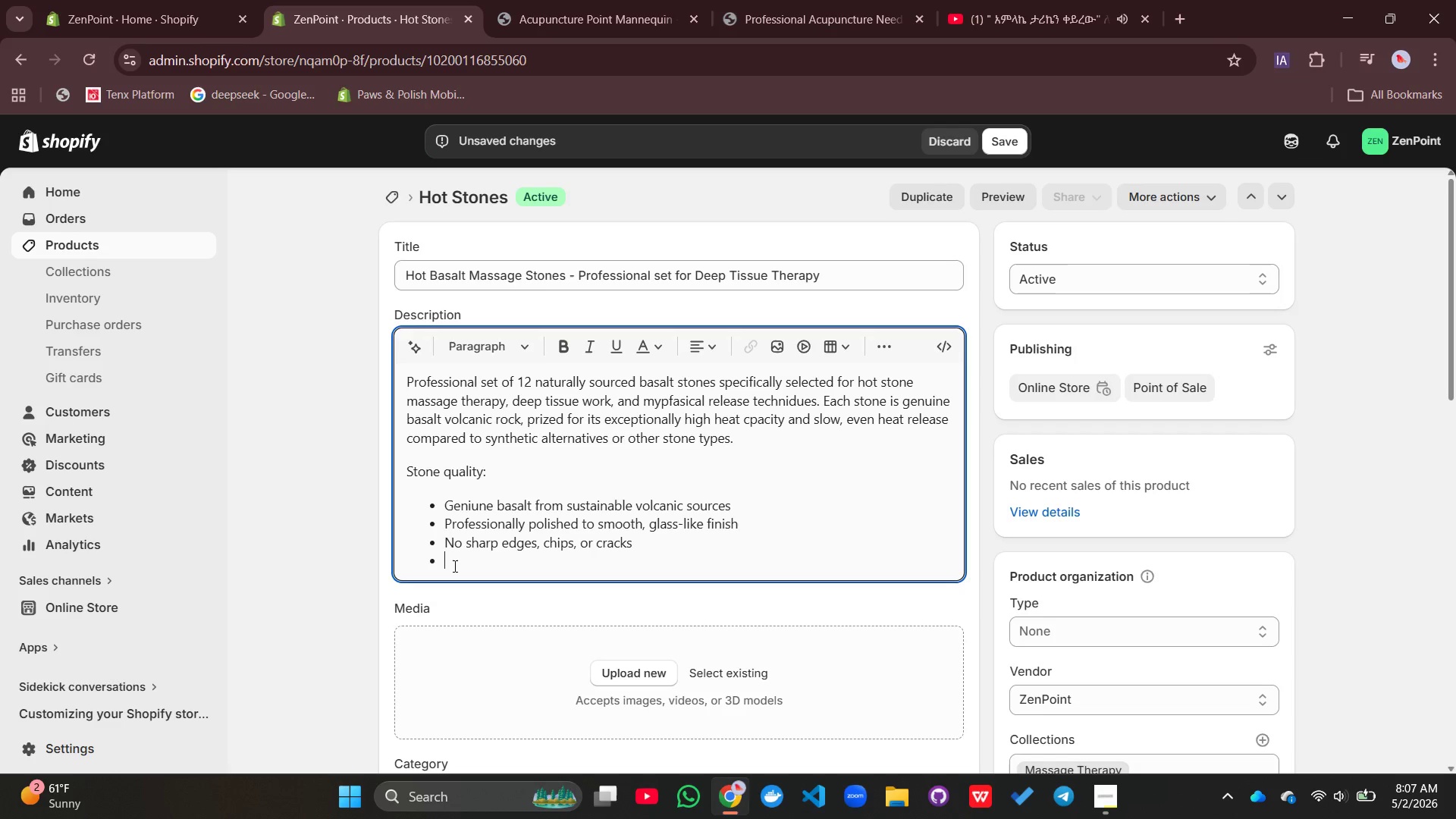 
type(Porous basalt surface provides excelent)
key(Backspace)
key(Backspace)
key(Backspace)
type(lent )
 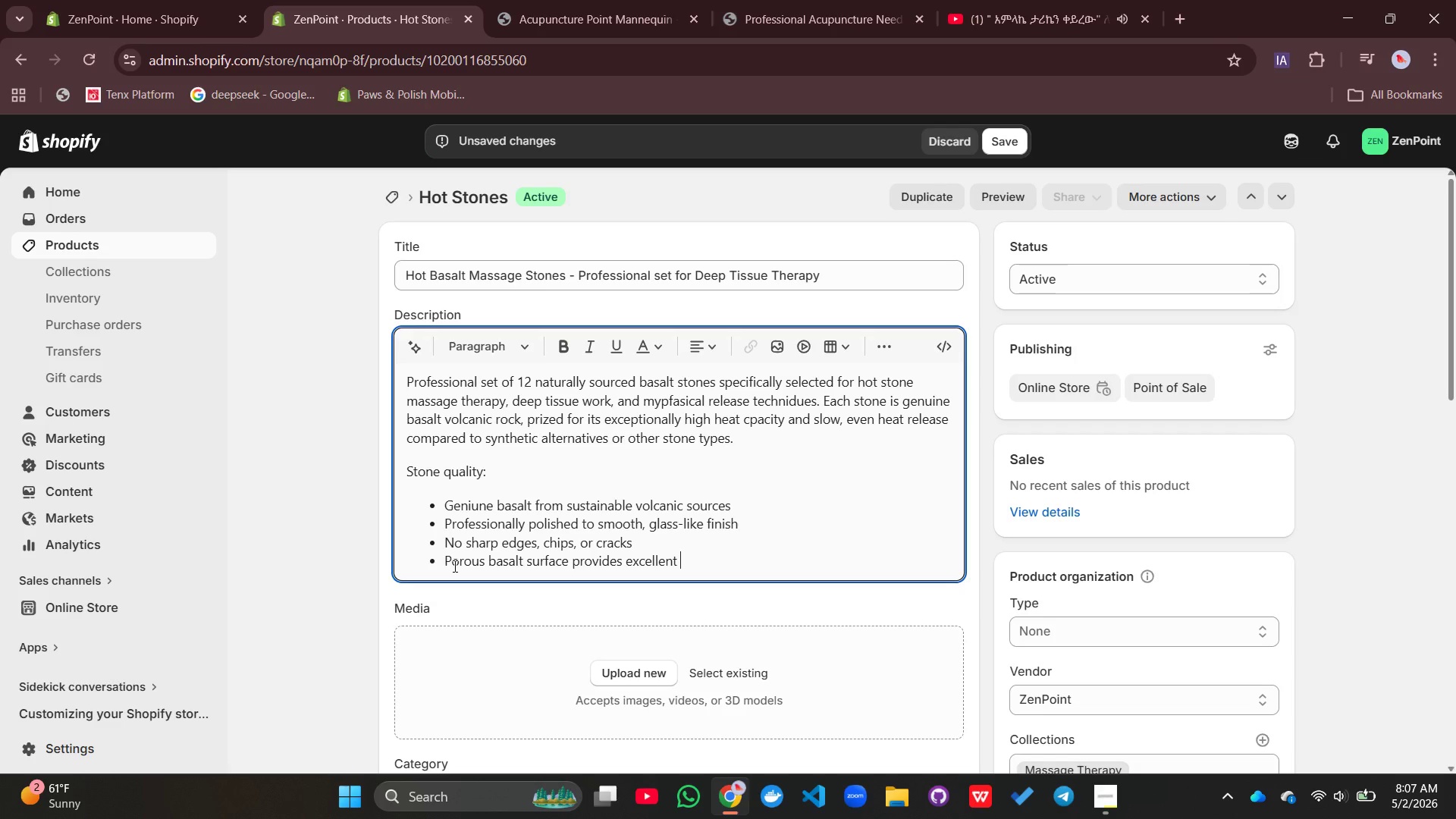 
wait(5.78)
 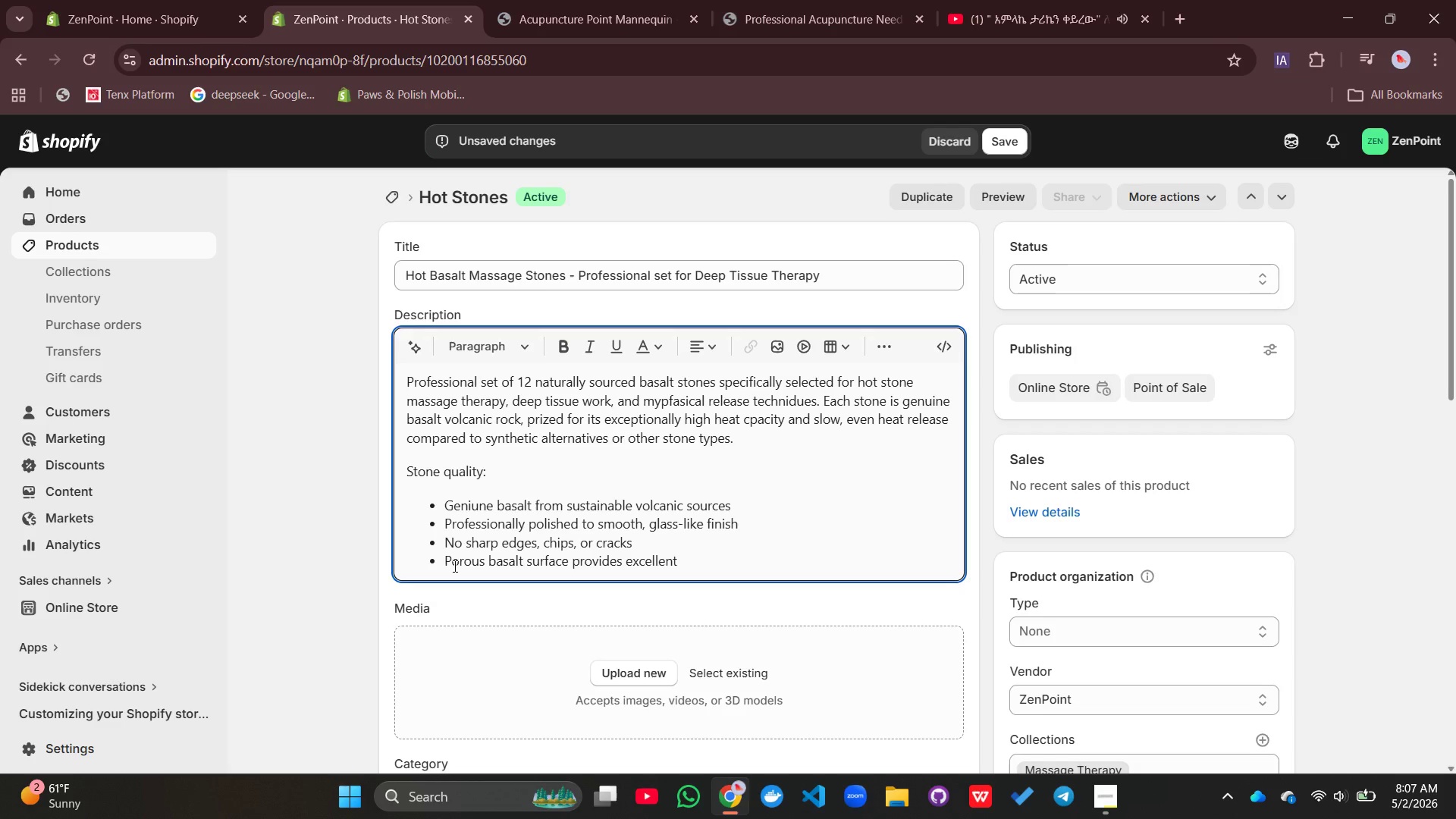 
key(Mute)
 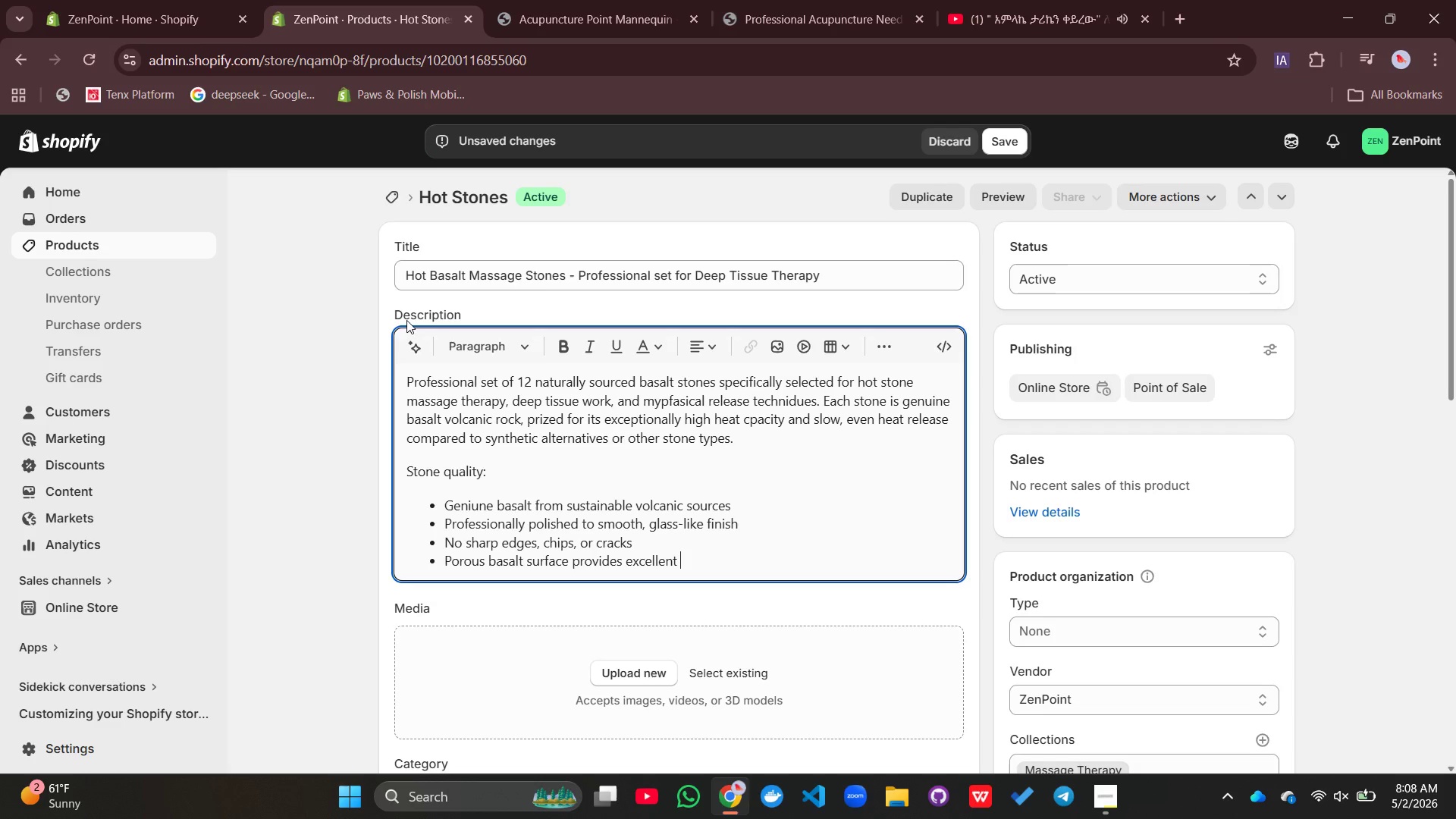 
wait(25.88)
 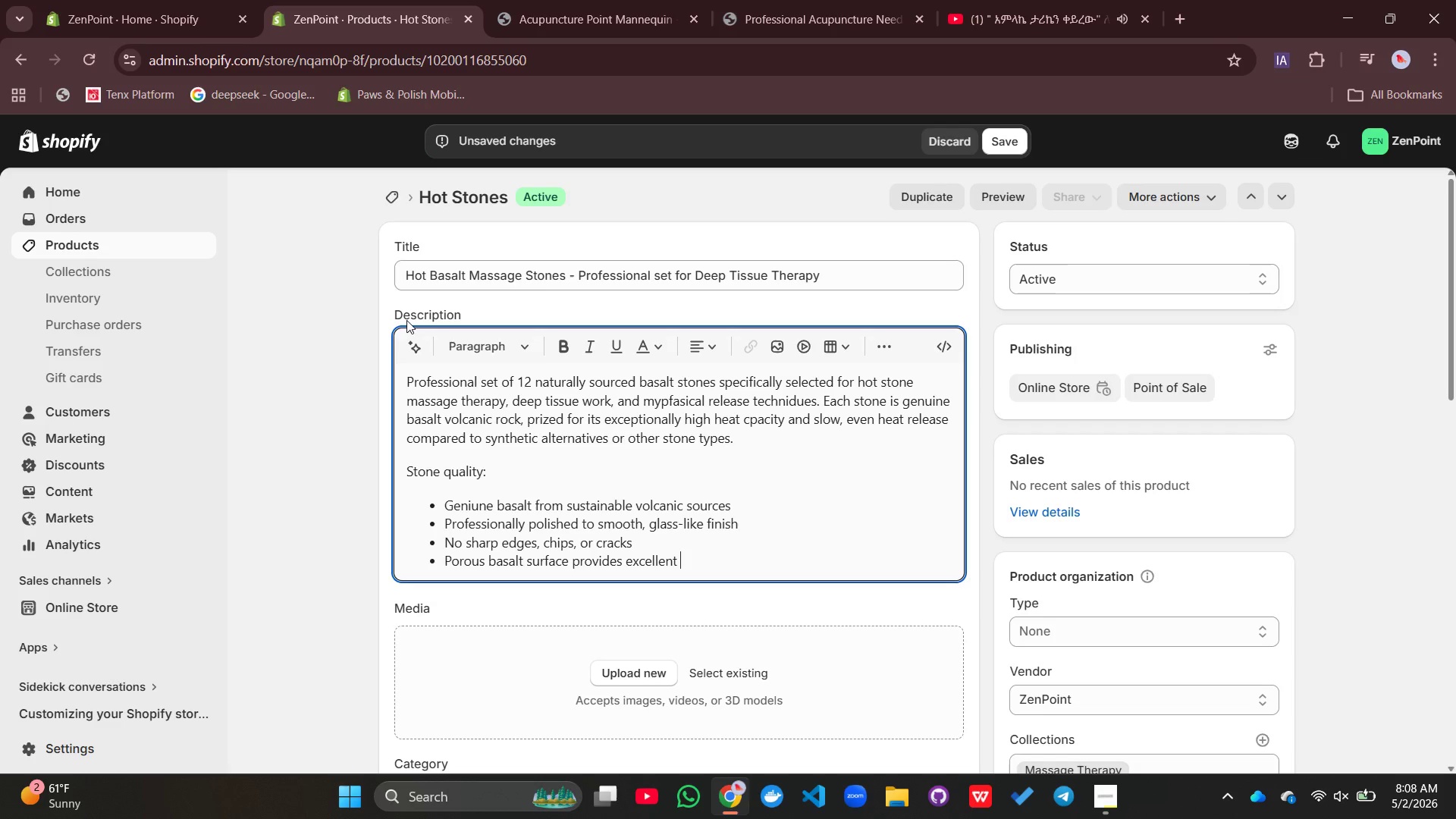 
type( grip[Mute] with oil or cream')
key(Backspace)
 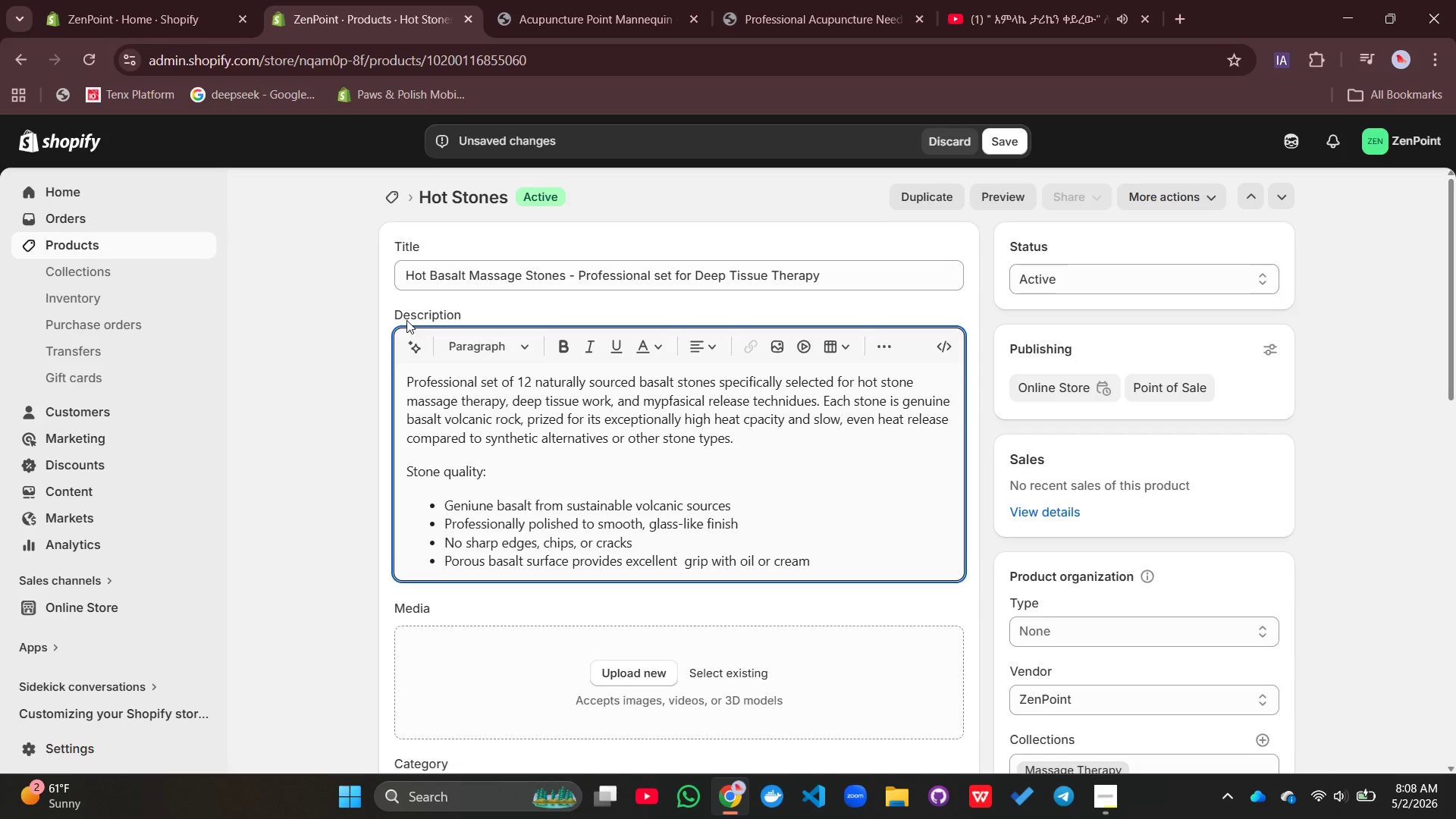 
key(Enter)
 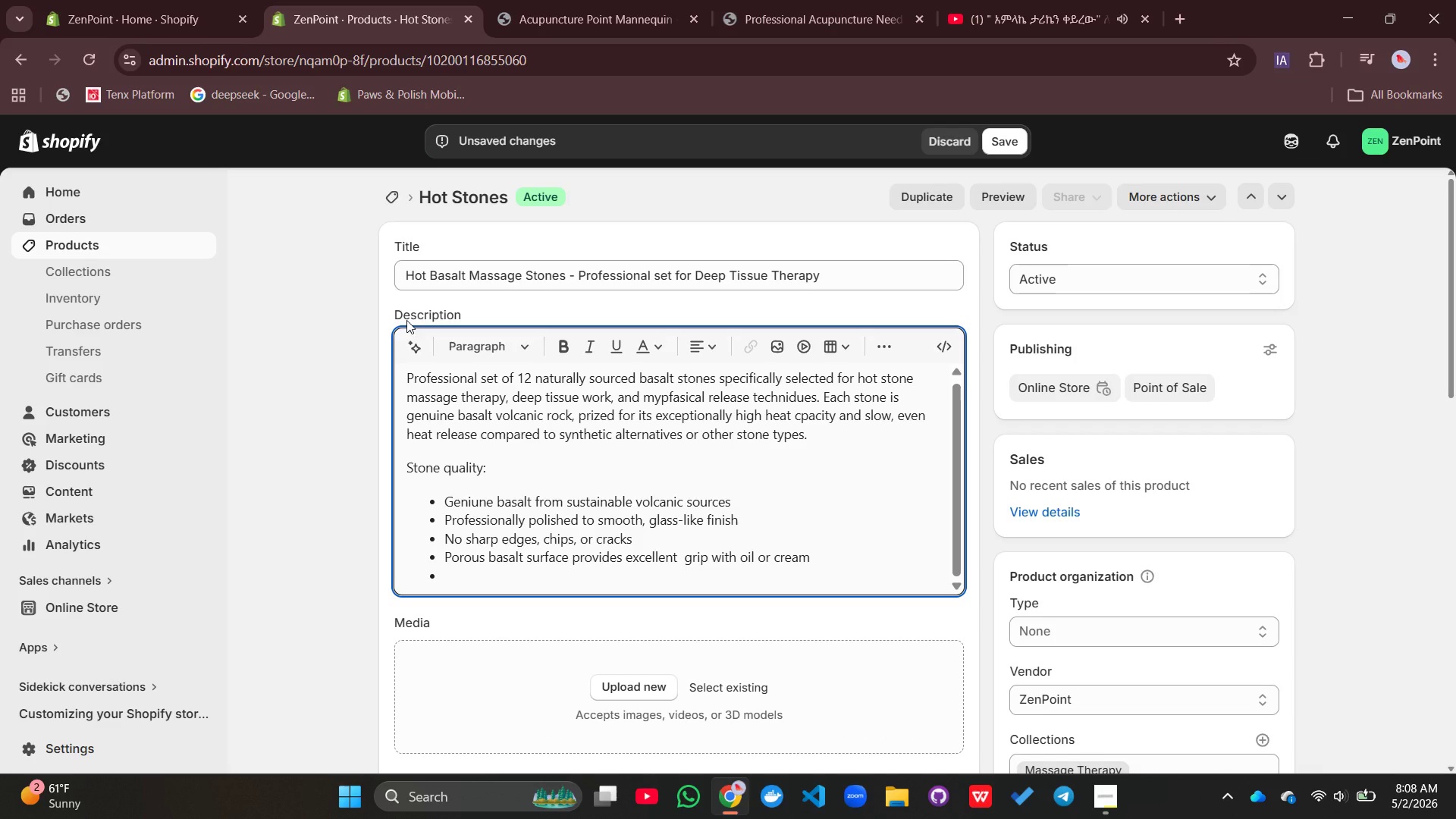 
type(each stone )
key(Backspace)
key(Backspace)
key(Backspace)
key(Backspace)
key(Backspace)
type(Eacj stone)
key(Backspace)
key(Backspace)
key(Backspace)
key(Backspace)
key(Backspace)
key(Backspace)
key(Backspace)
type(h stone indivisually inspected for quality)
 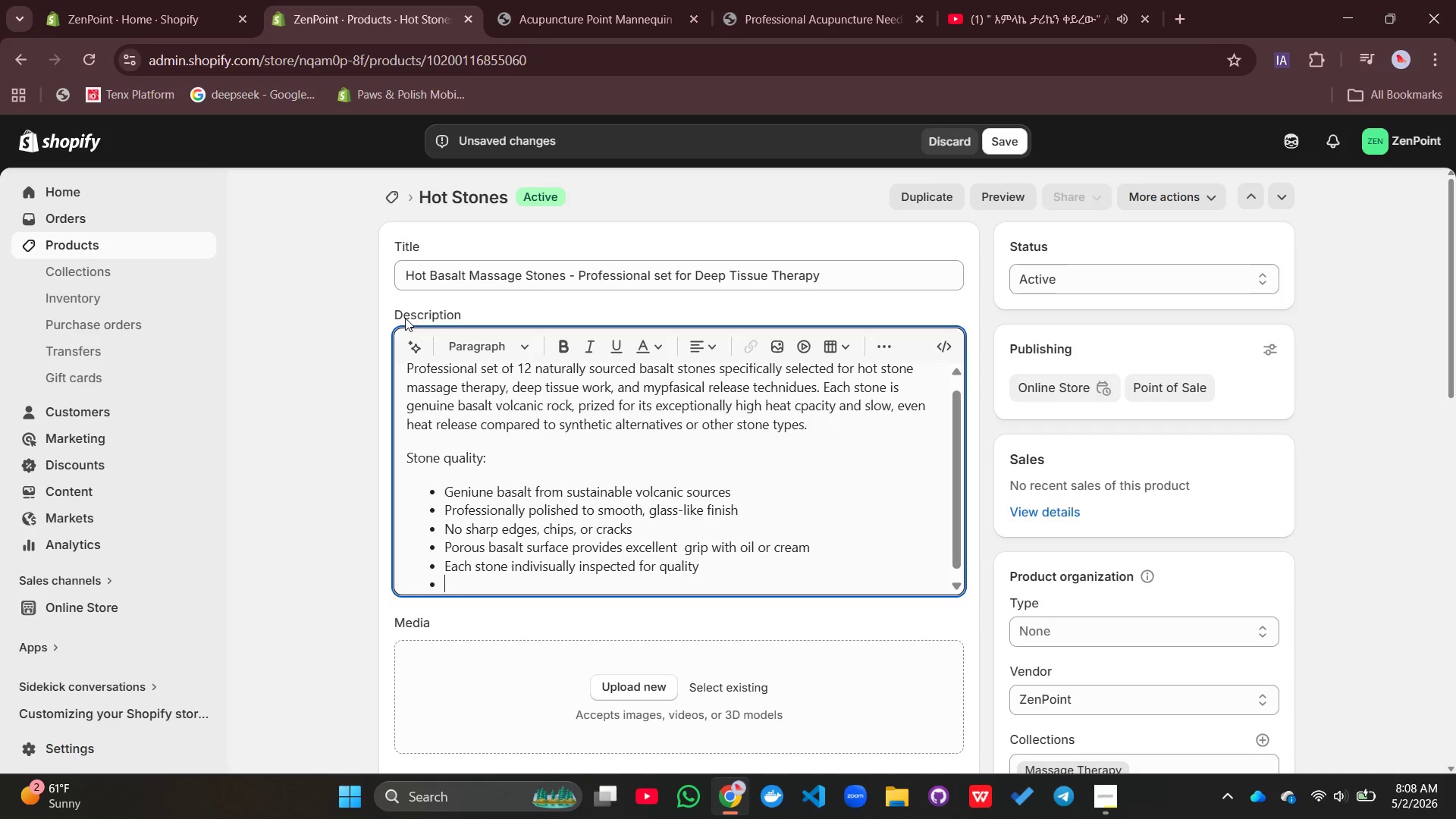 
 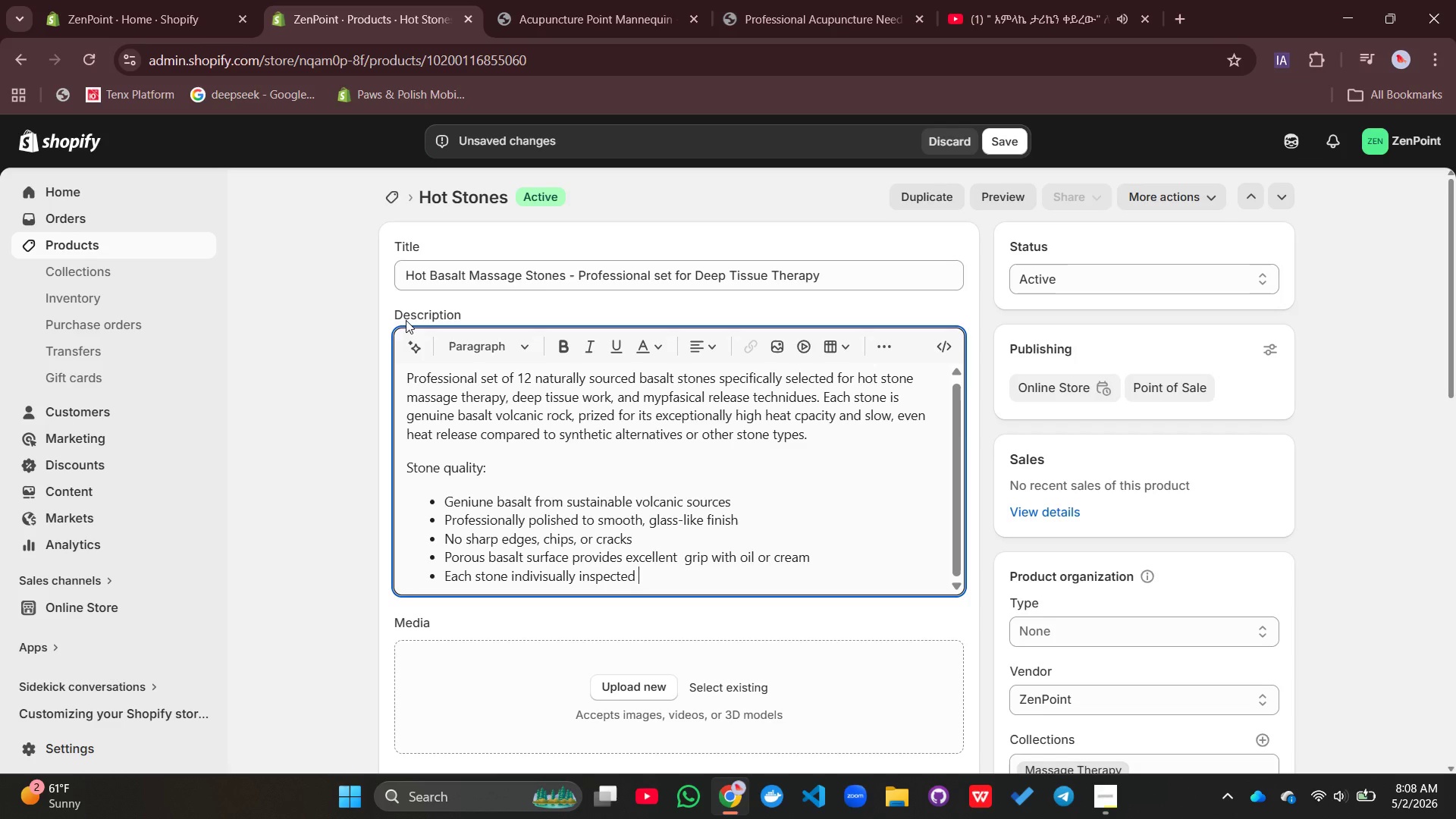 
key(Enter)
 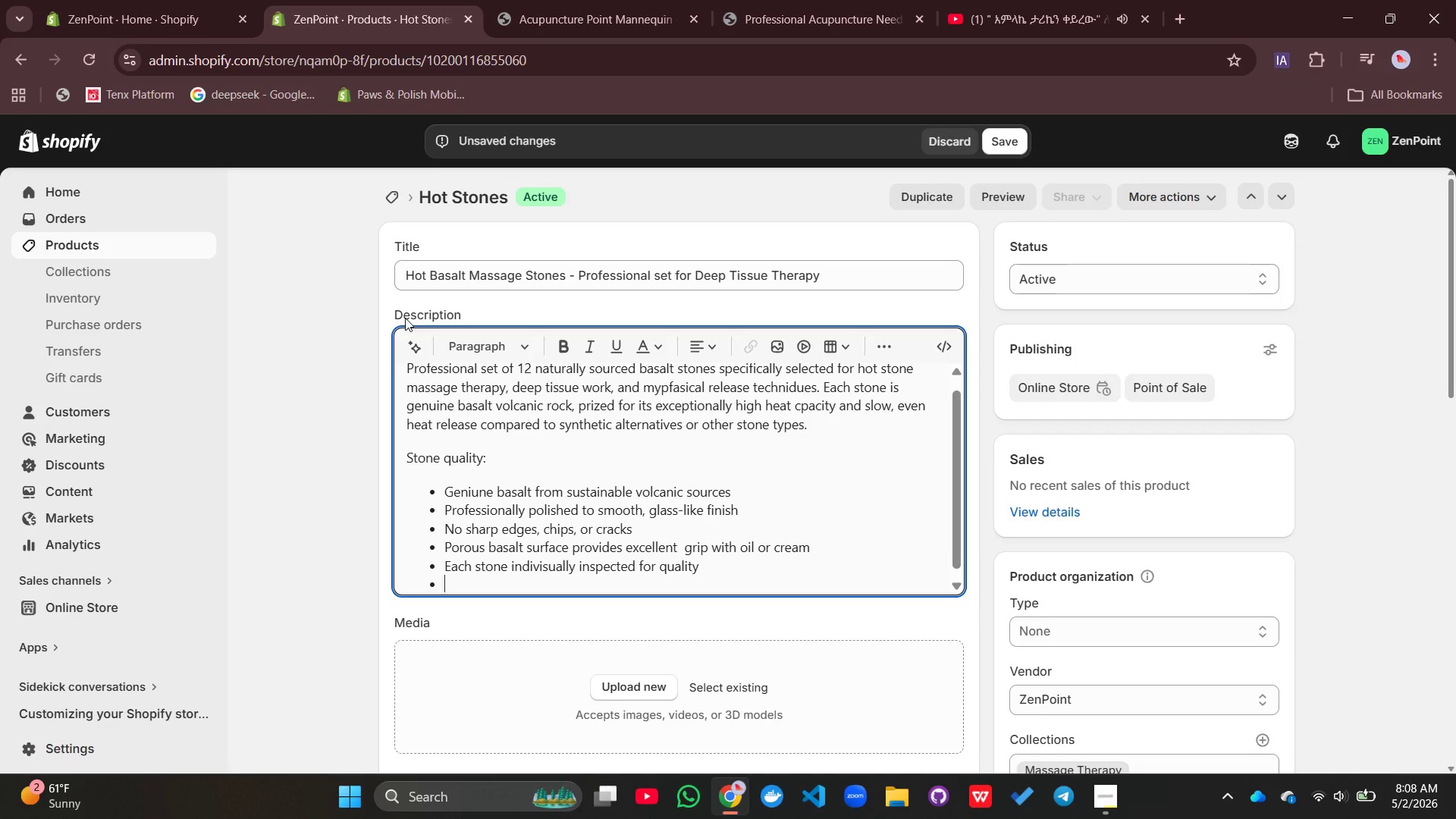 
type(Clinical appi)
key(Backspace)
type(kix)
key(Backspace)
key(Backspace)
key(Backspace)
key(Backspace)
type(lication)
 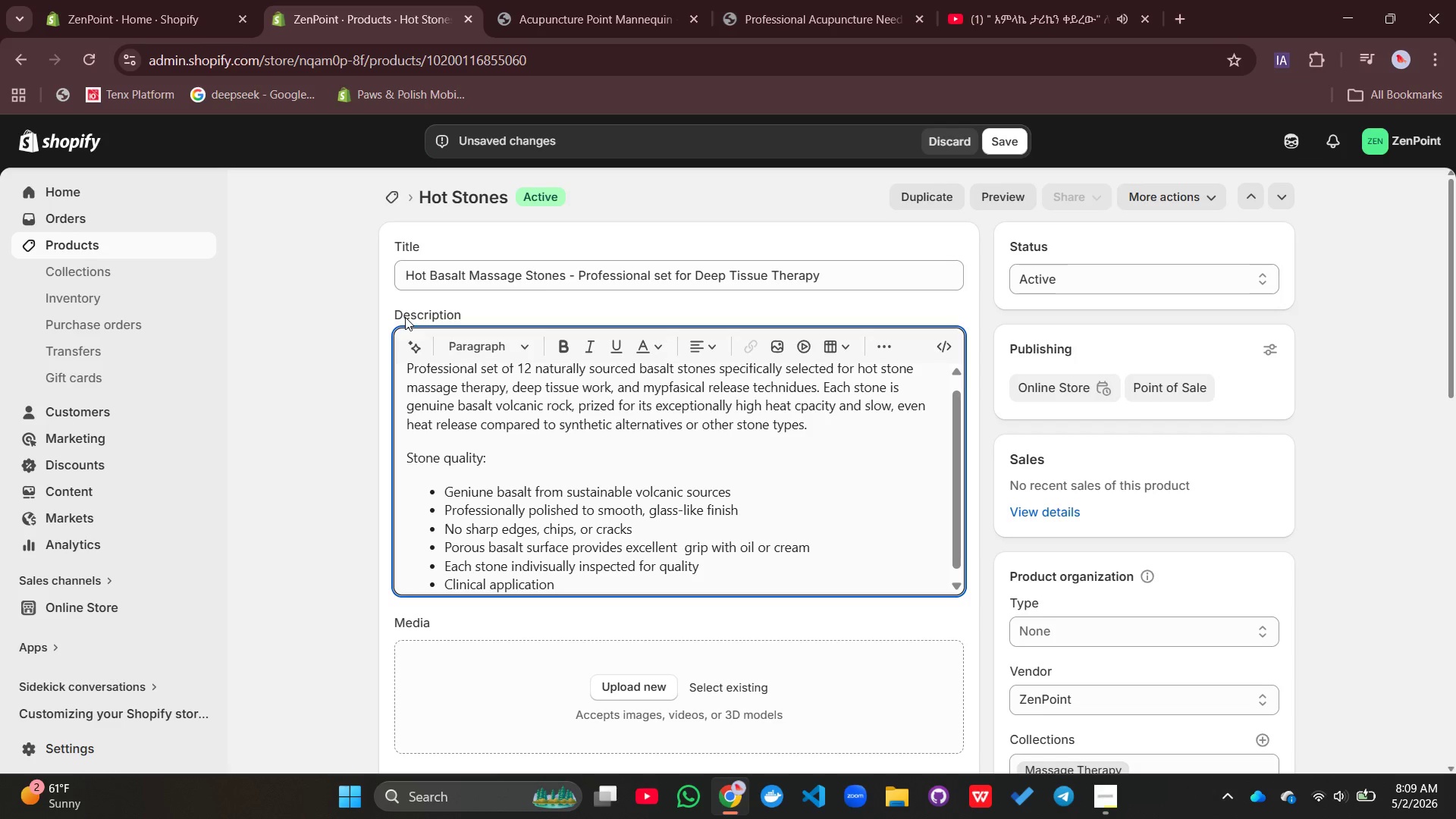 
left_click([890, 340])
 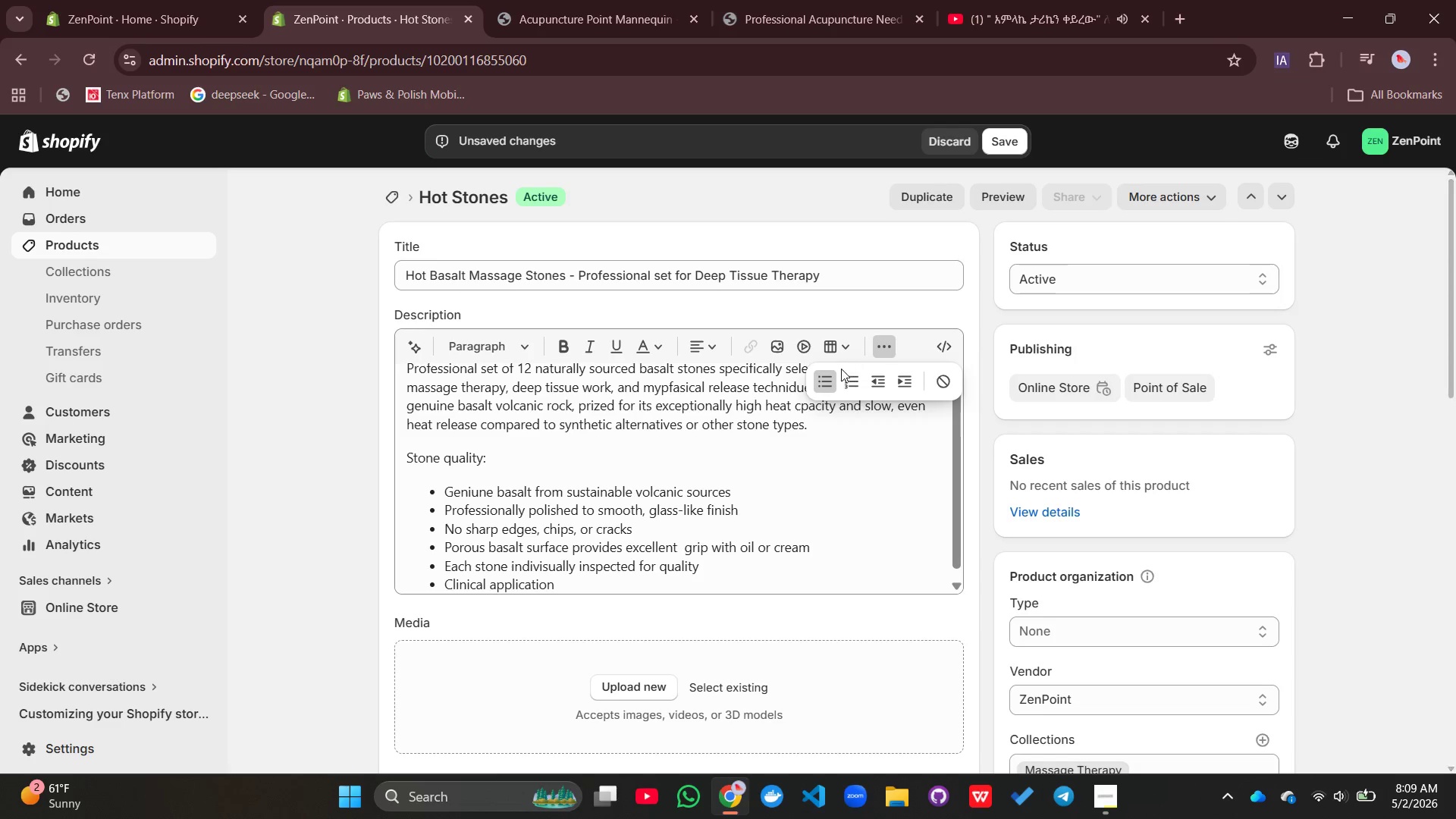 
left_click([835, 374])
 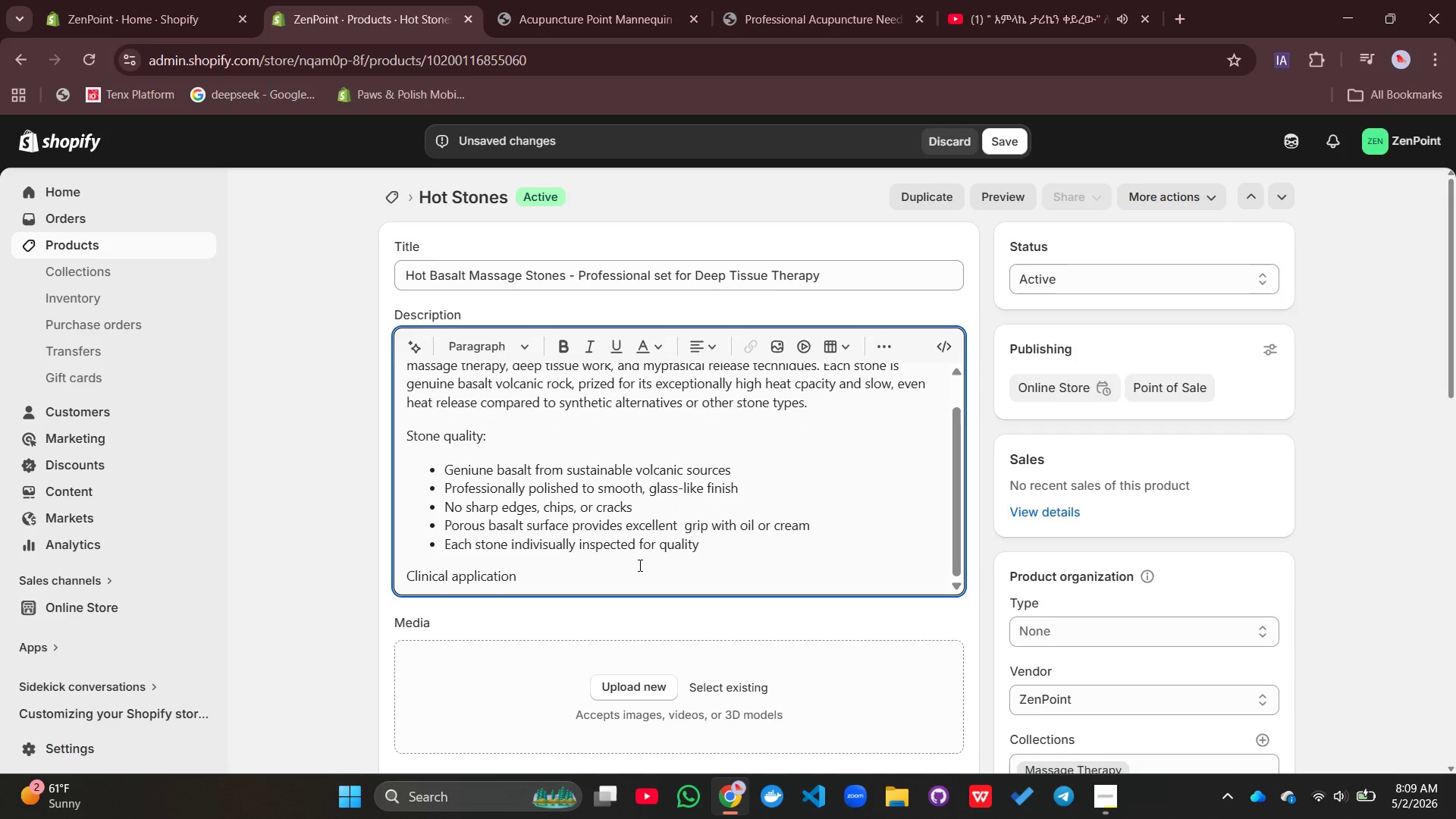 
key(Shift+Semicolon)
 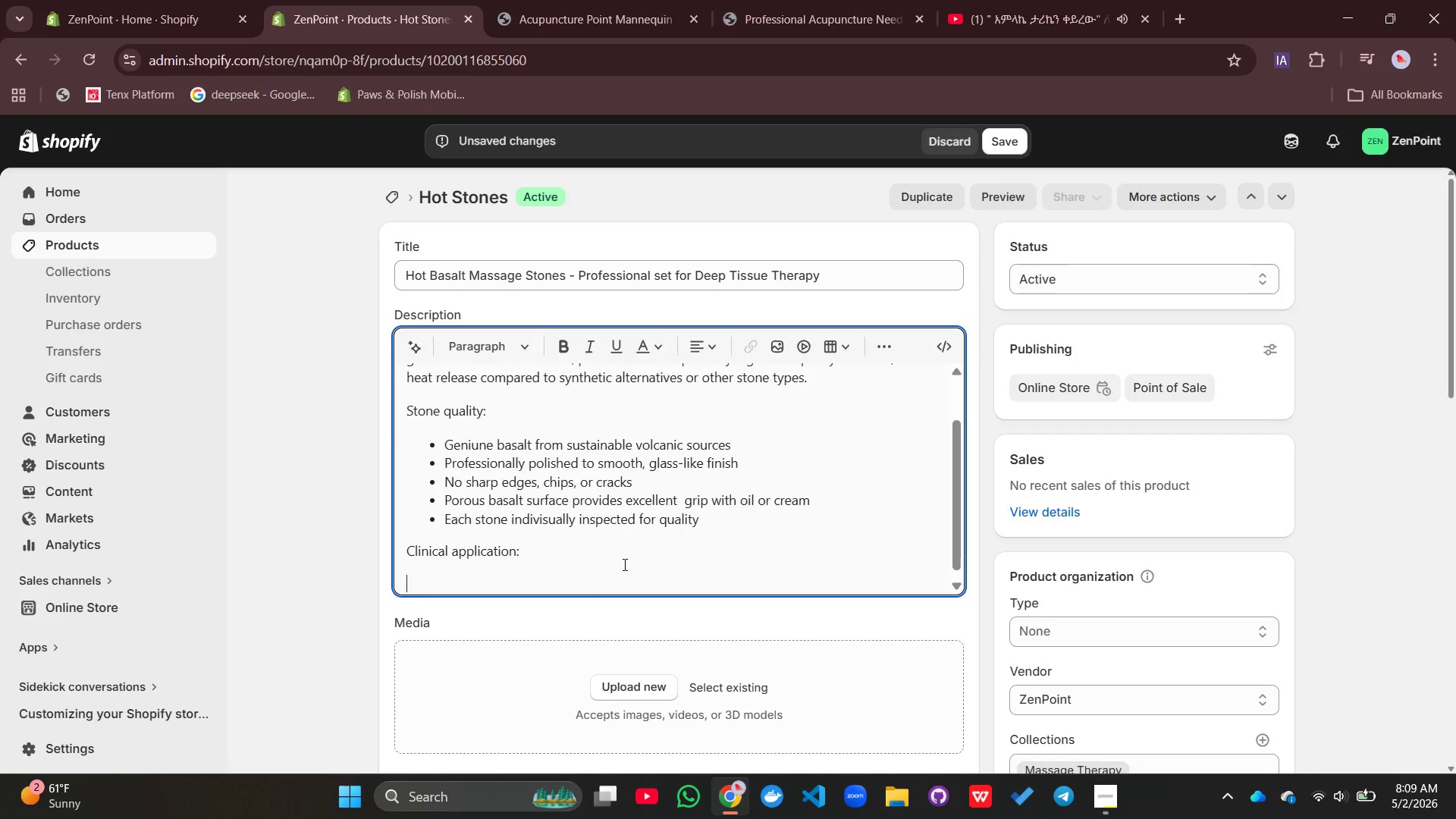 
key(Enter)
 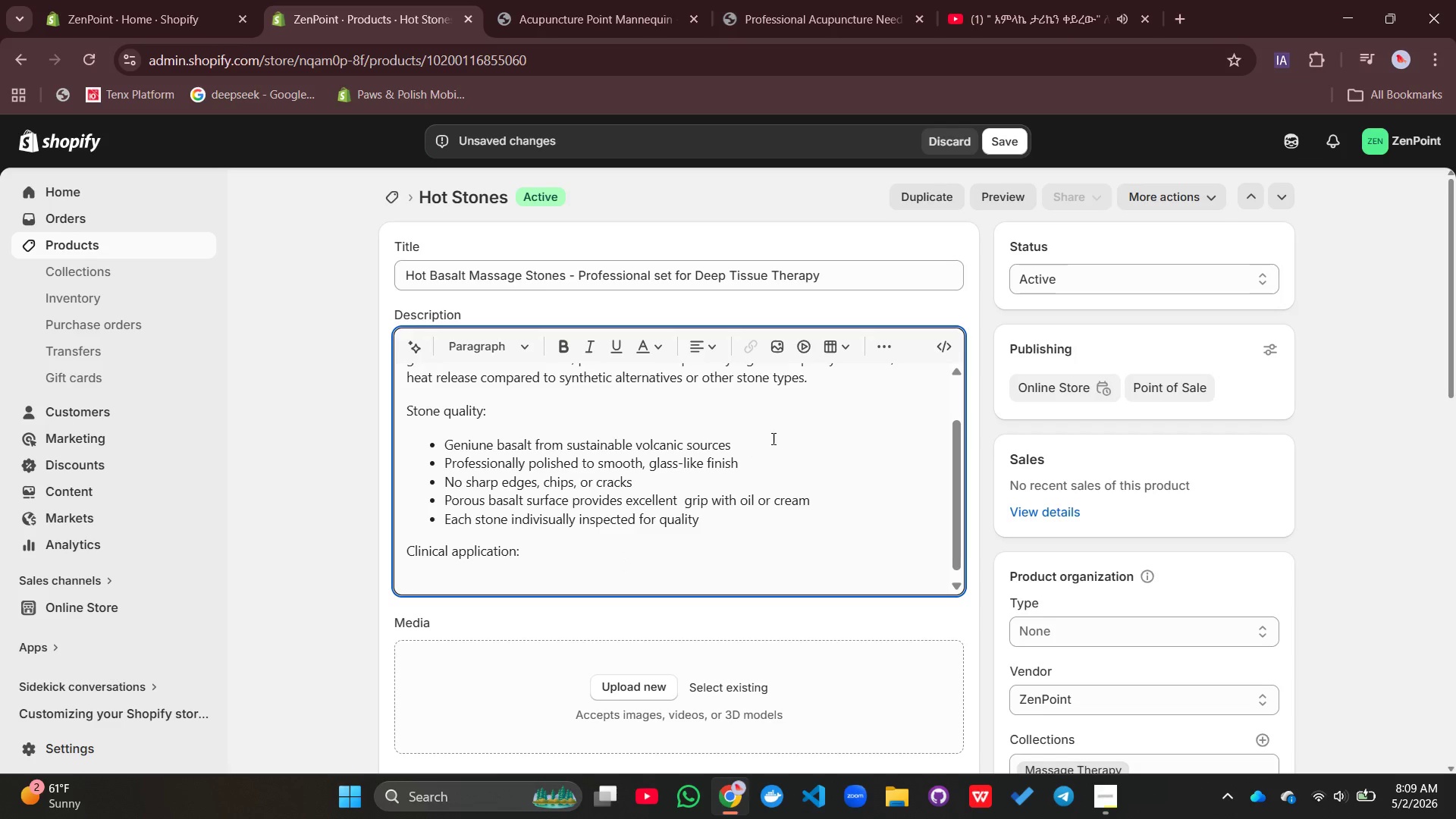 
wait(5.03)
 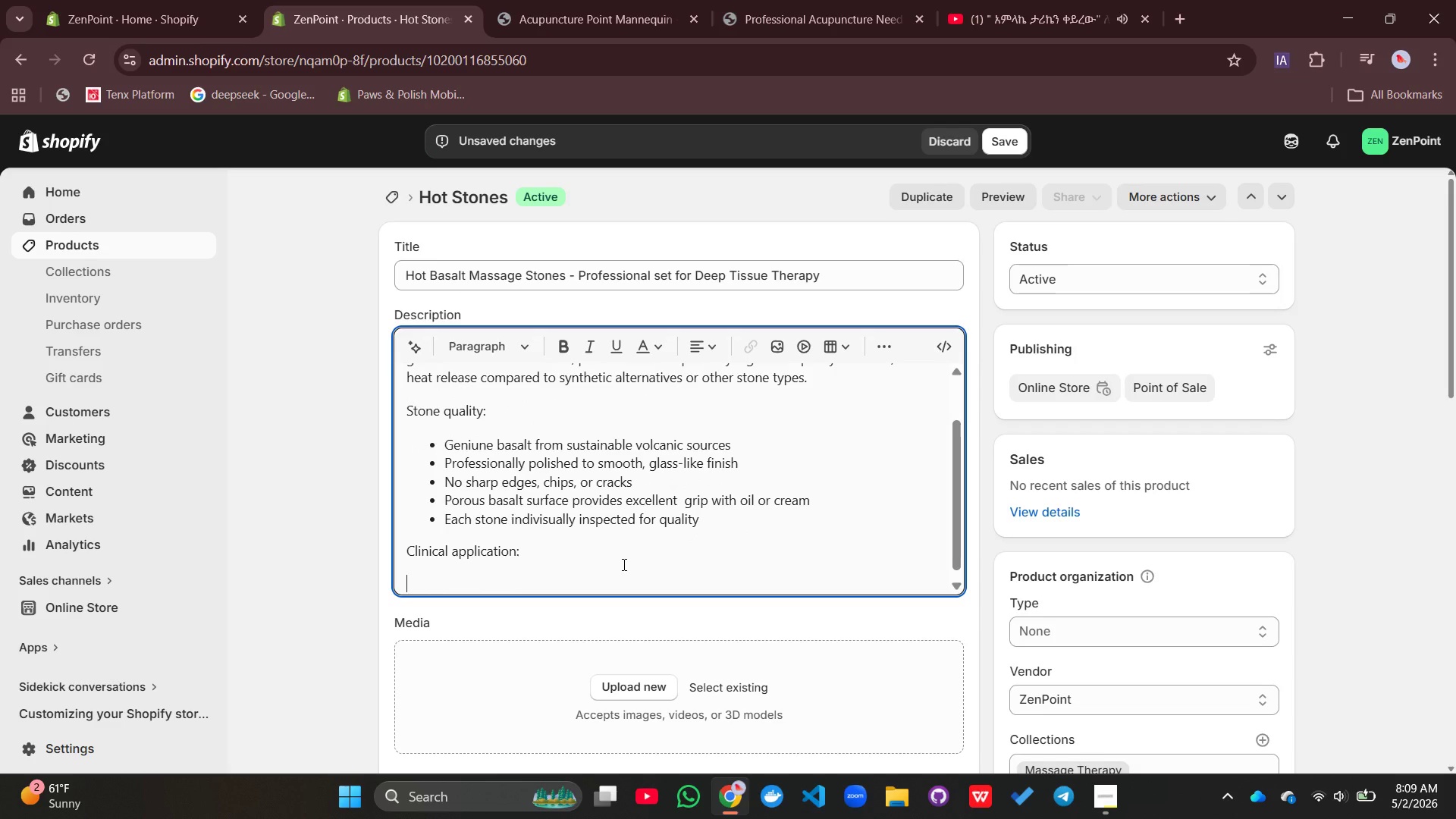 
left_click([882, 344])
 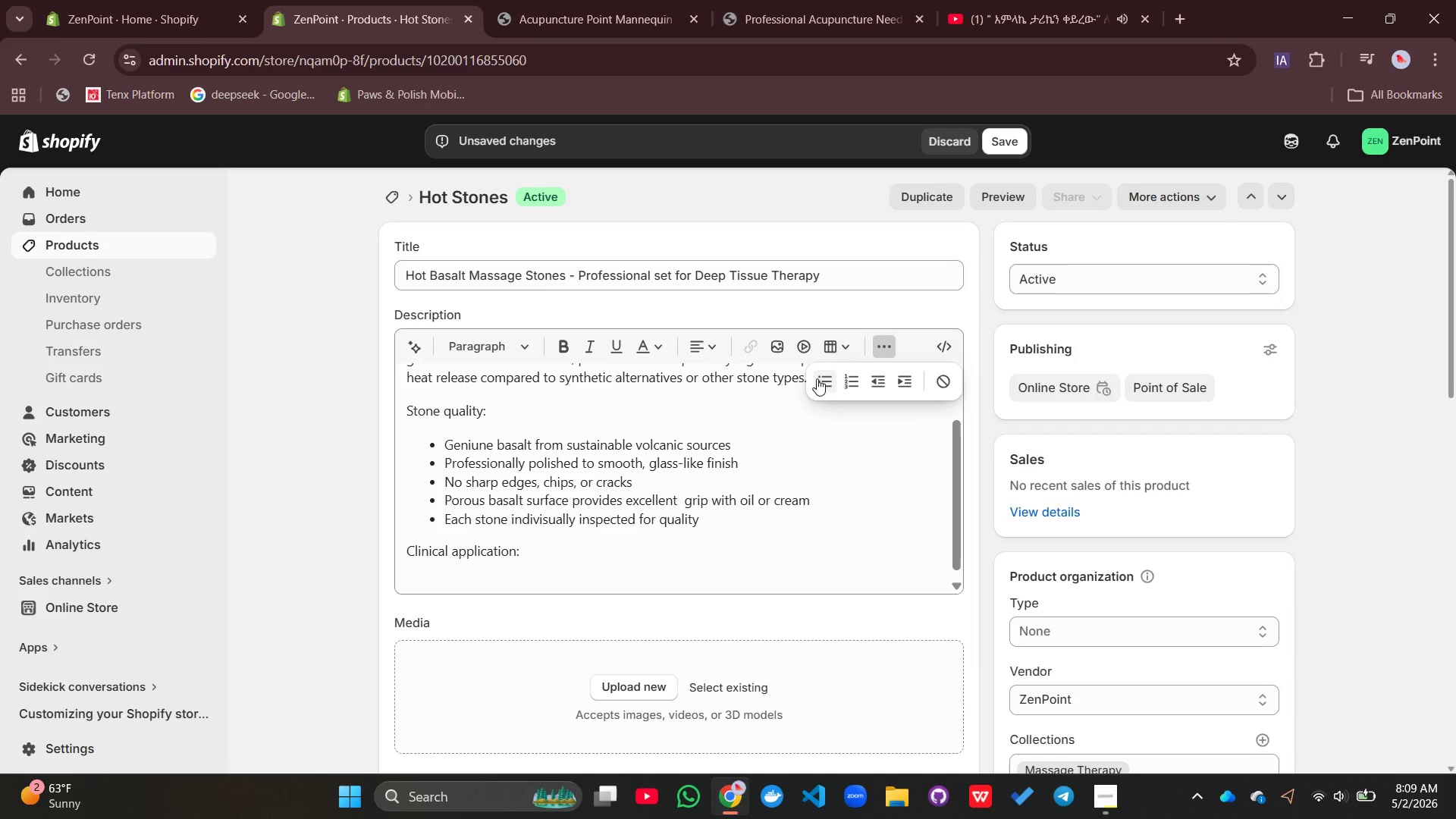 
left_click([816, 379])
 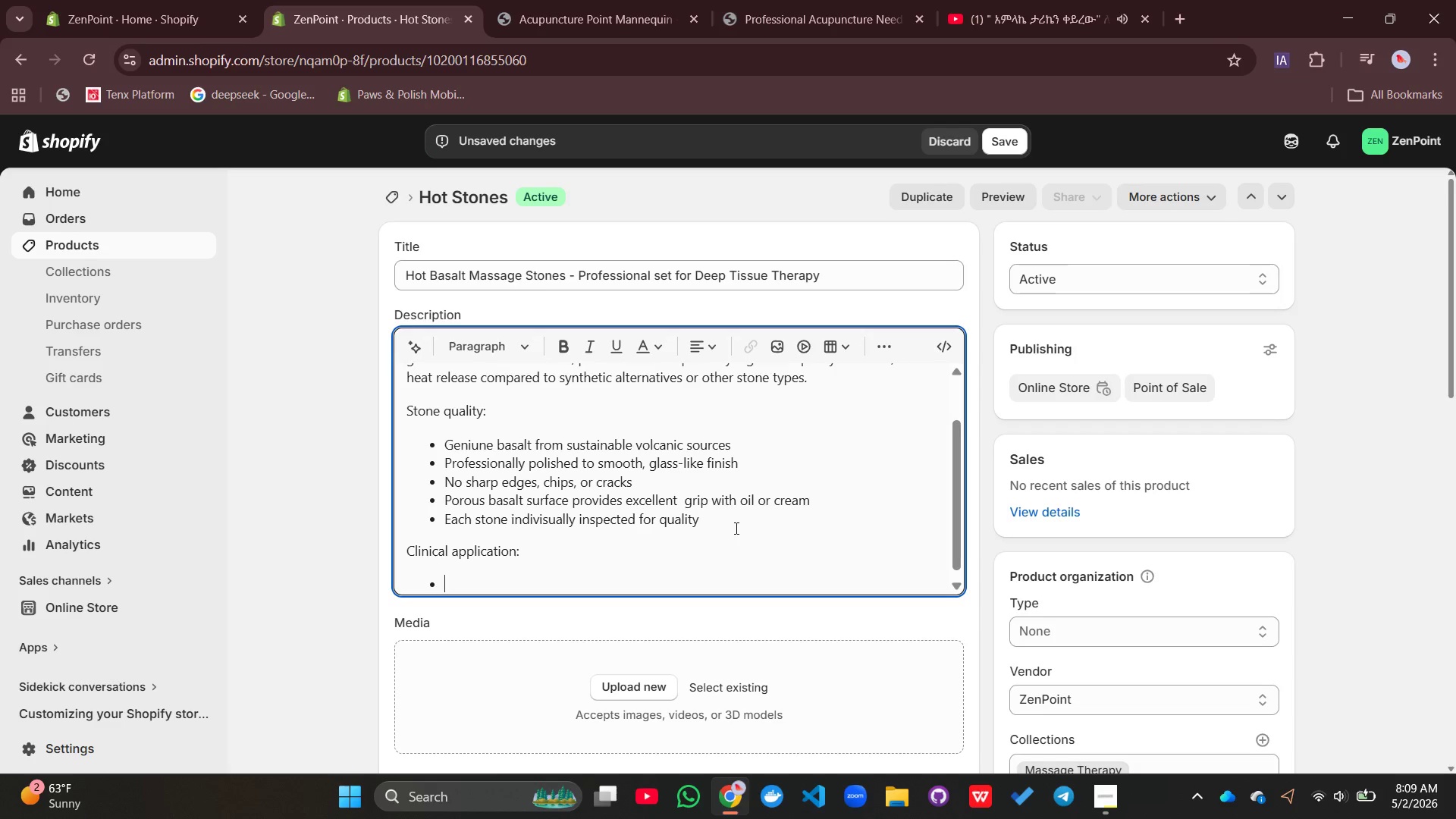 
type(Deeo tissues)
key(Backspace)
key(Backspace)
key(Backspace)
key(Backspace)
key(Backspace)
key(Backspace)
key(Backspace)
key(Backspace)
key(Backspace)
type(p tissue release of chronic tension and adhesions)
 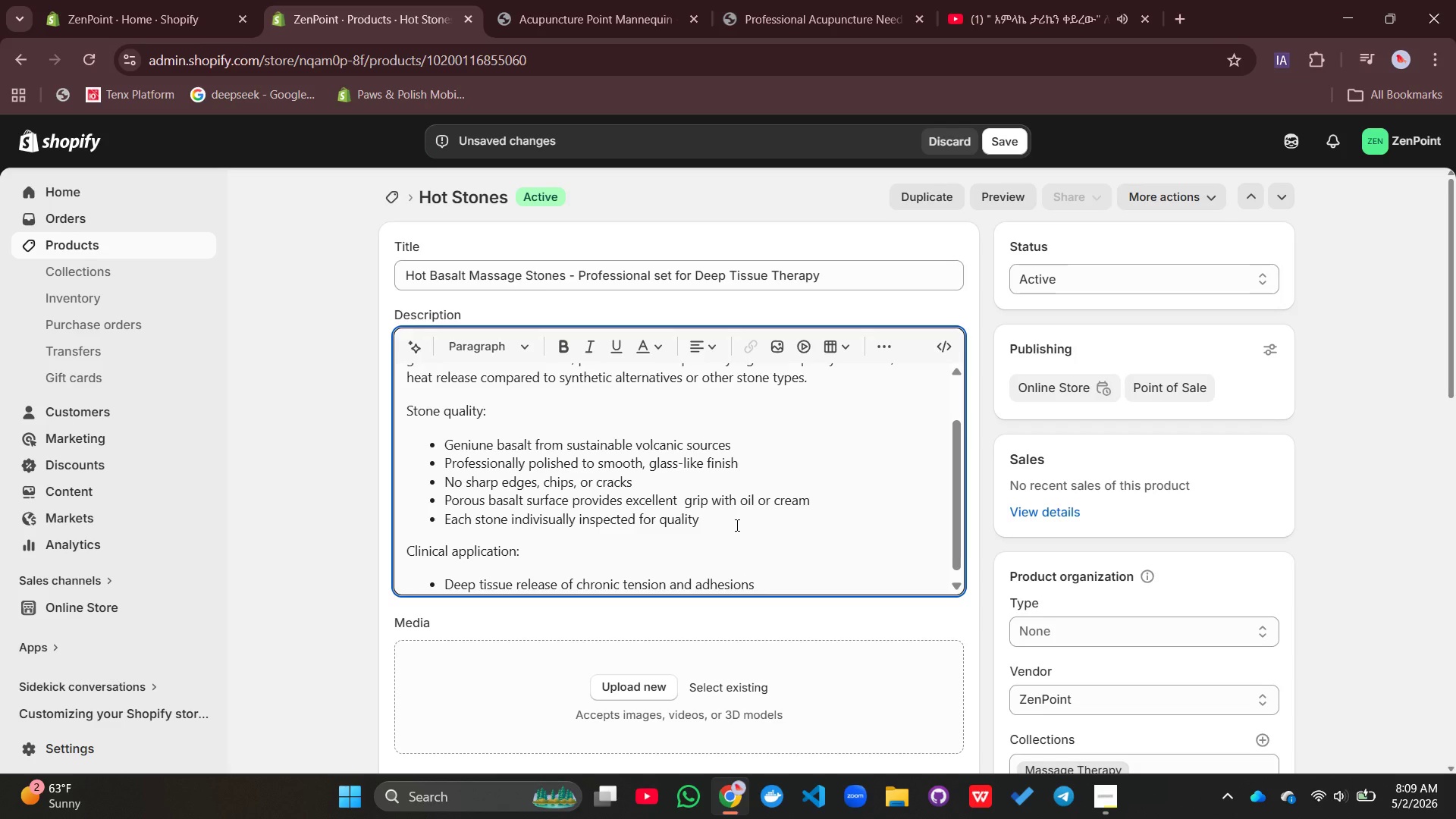 
key(Enter)
 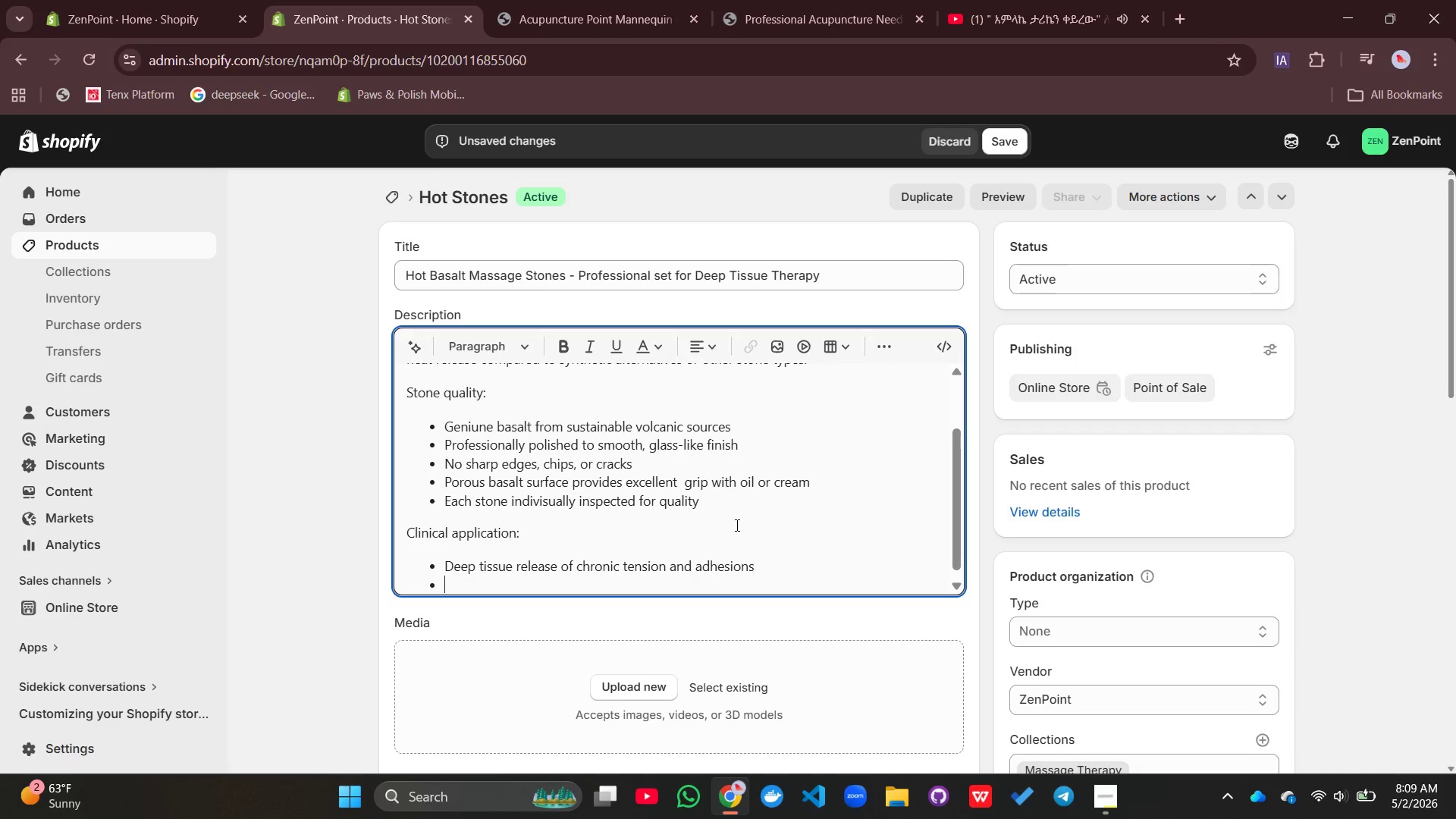 
type(Muscle spasma)
key(Backspace)
type(s and triggger)
key(Backspace)
key(Backspace)
key(Backspace)
type(er points)
 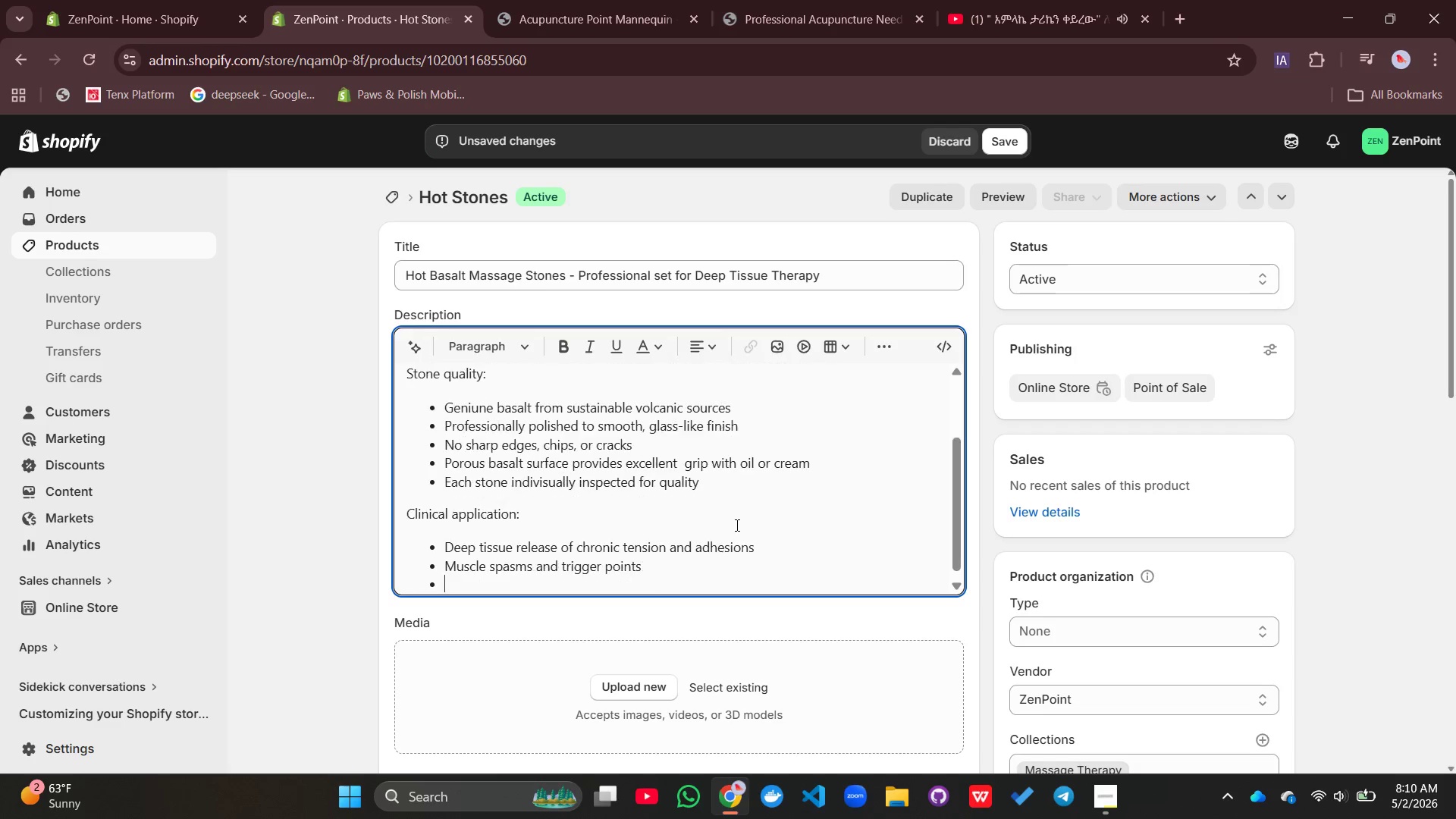 
key(Enter)
 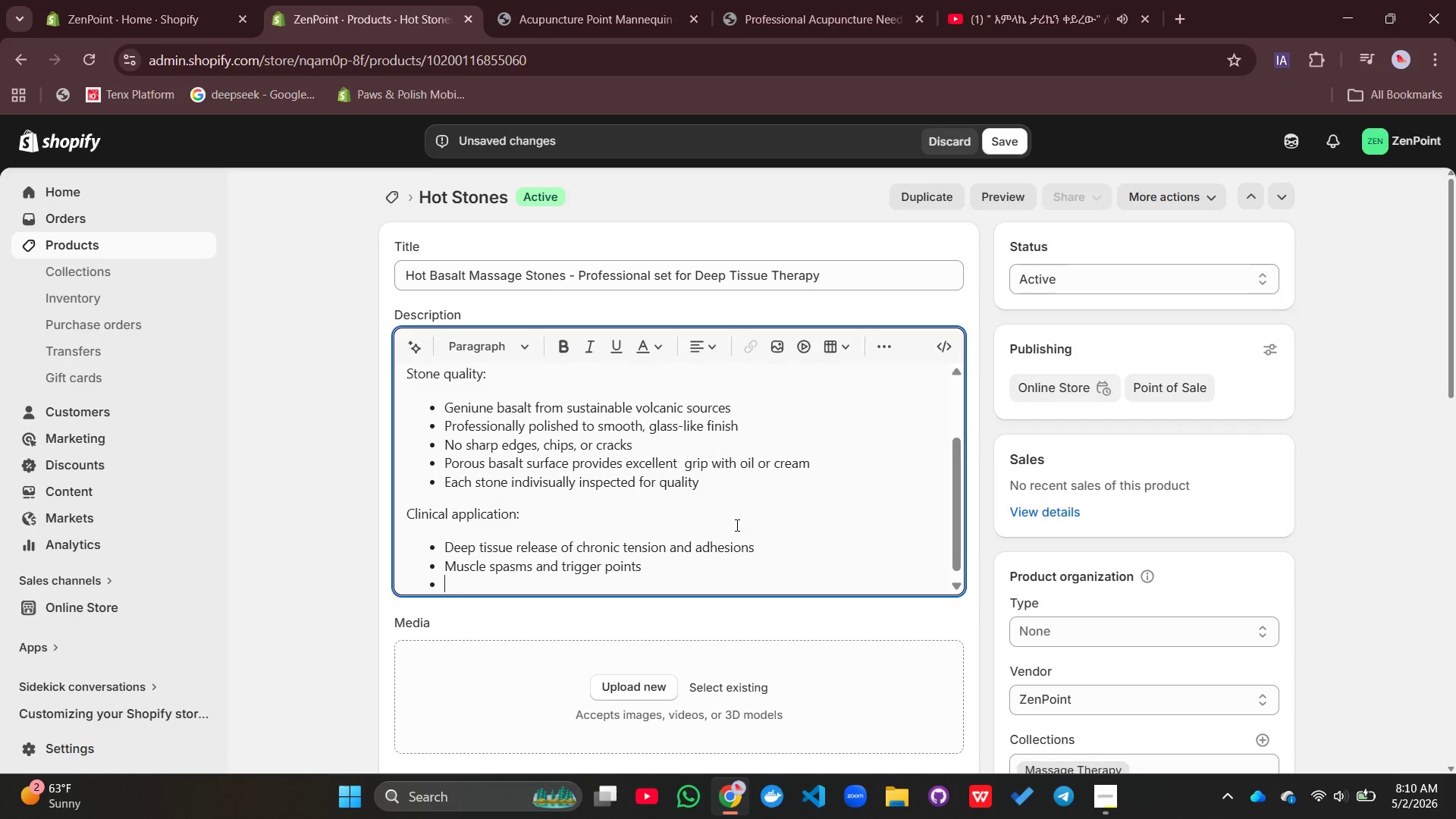 
type(Fibromy)
 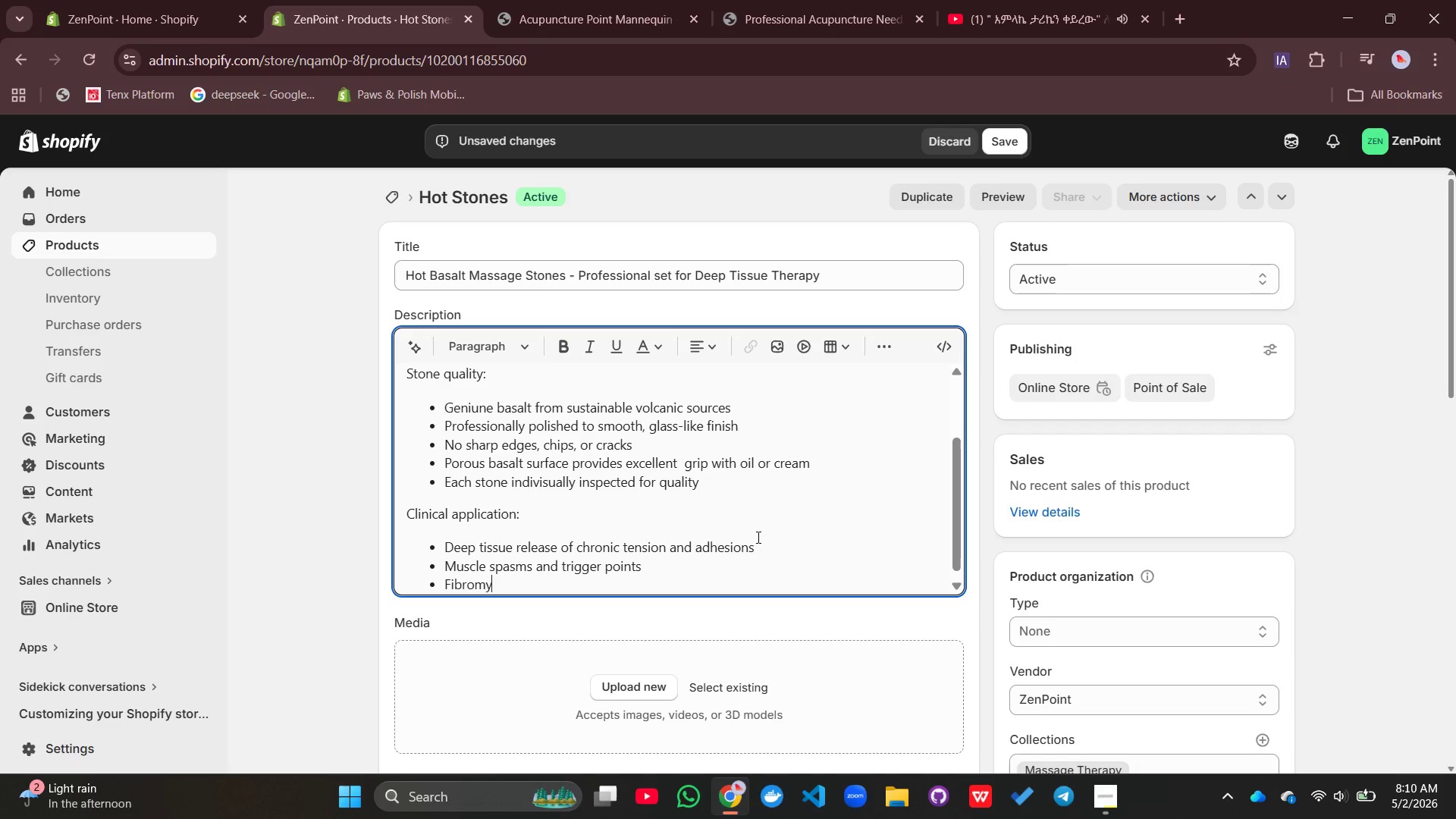 
type(algia pain relif)
key(Backspace)
type(ef')
key(Backspace)
 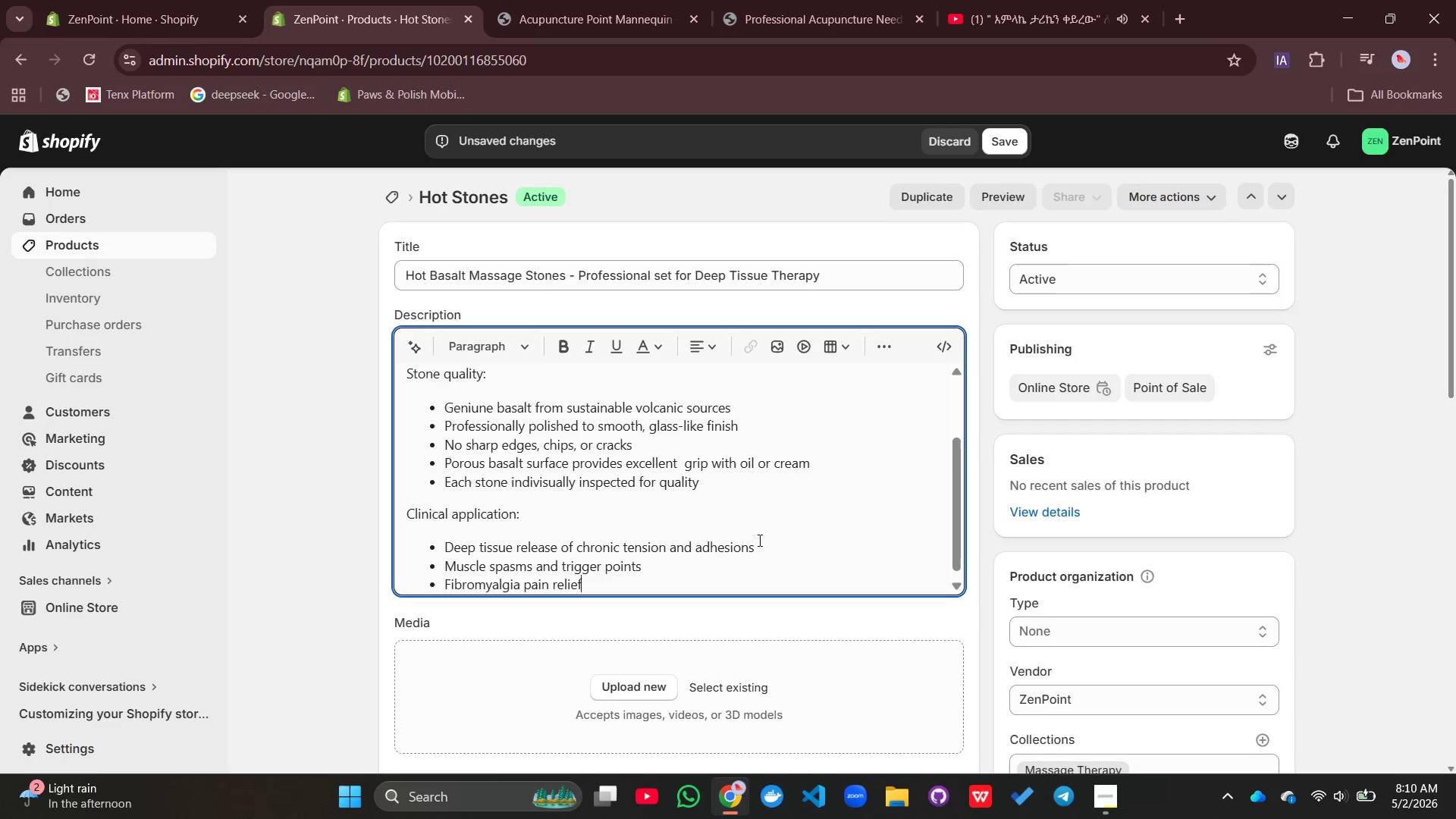 
key(Enter)
 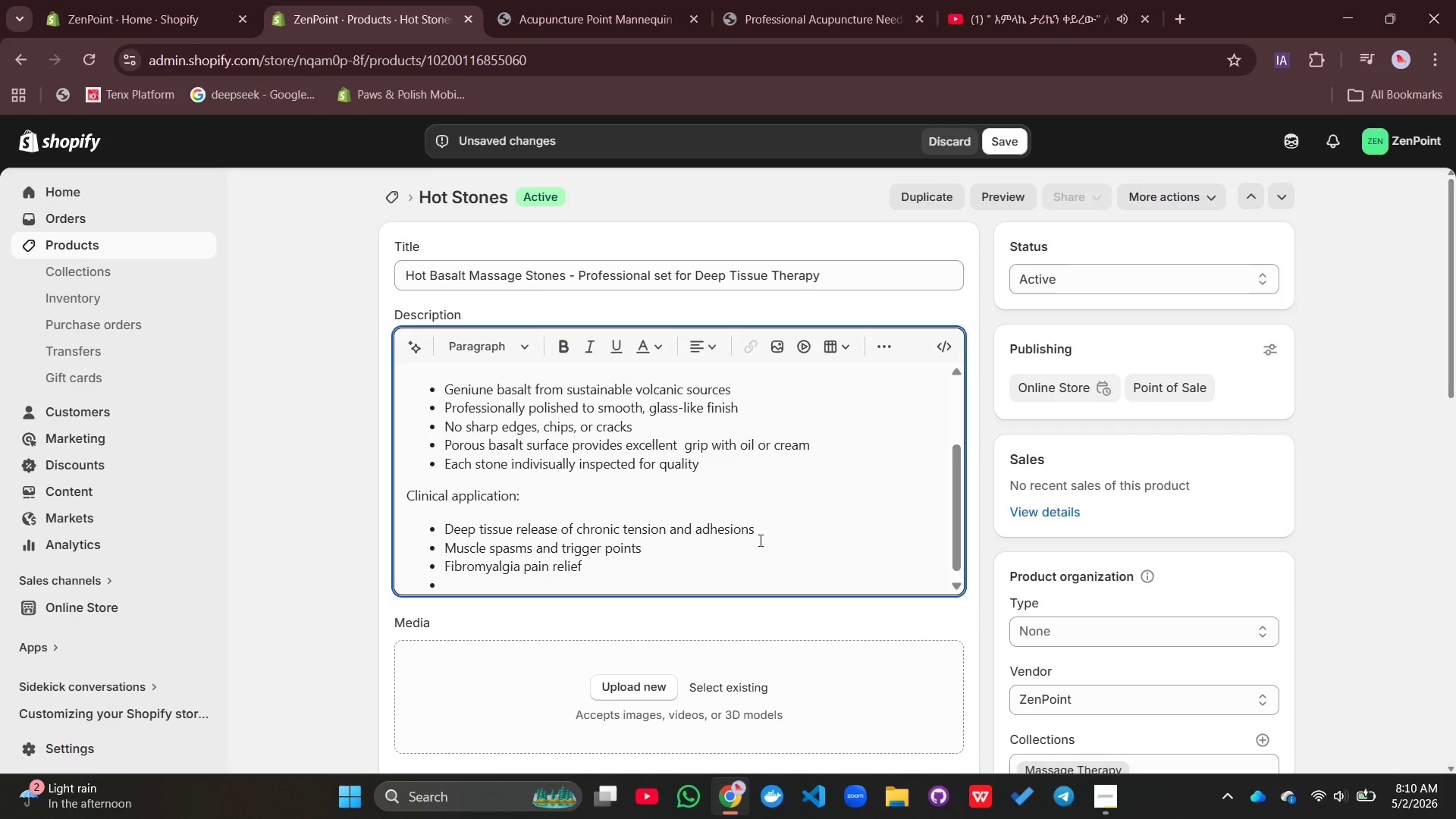 
type(Improving )
 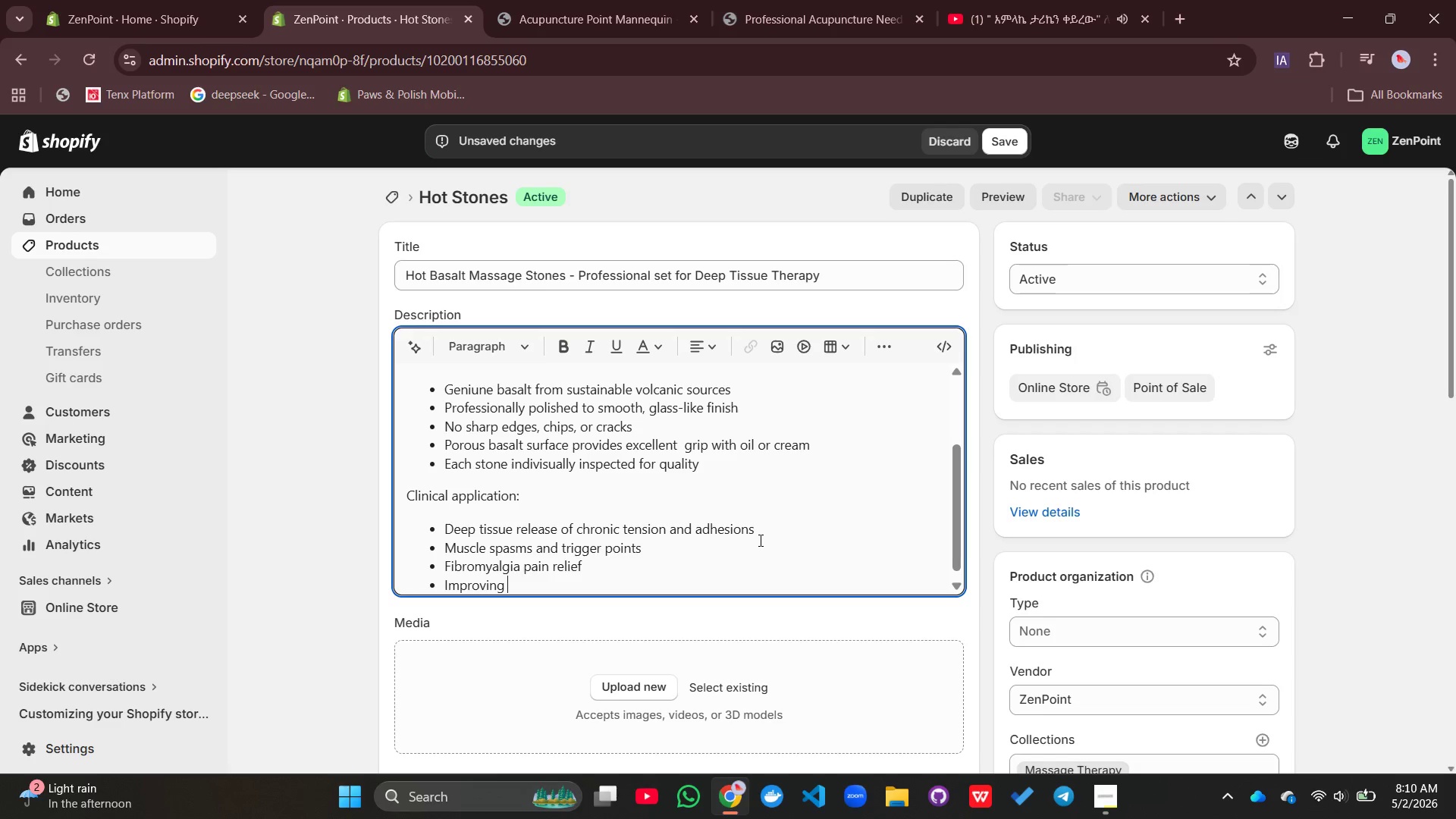 
wait(9.25)
 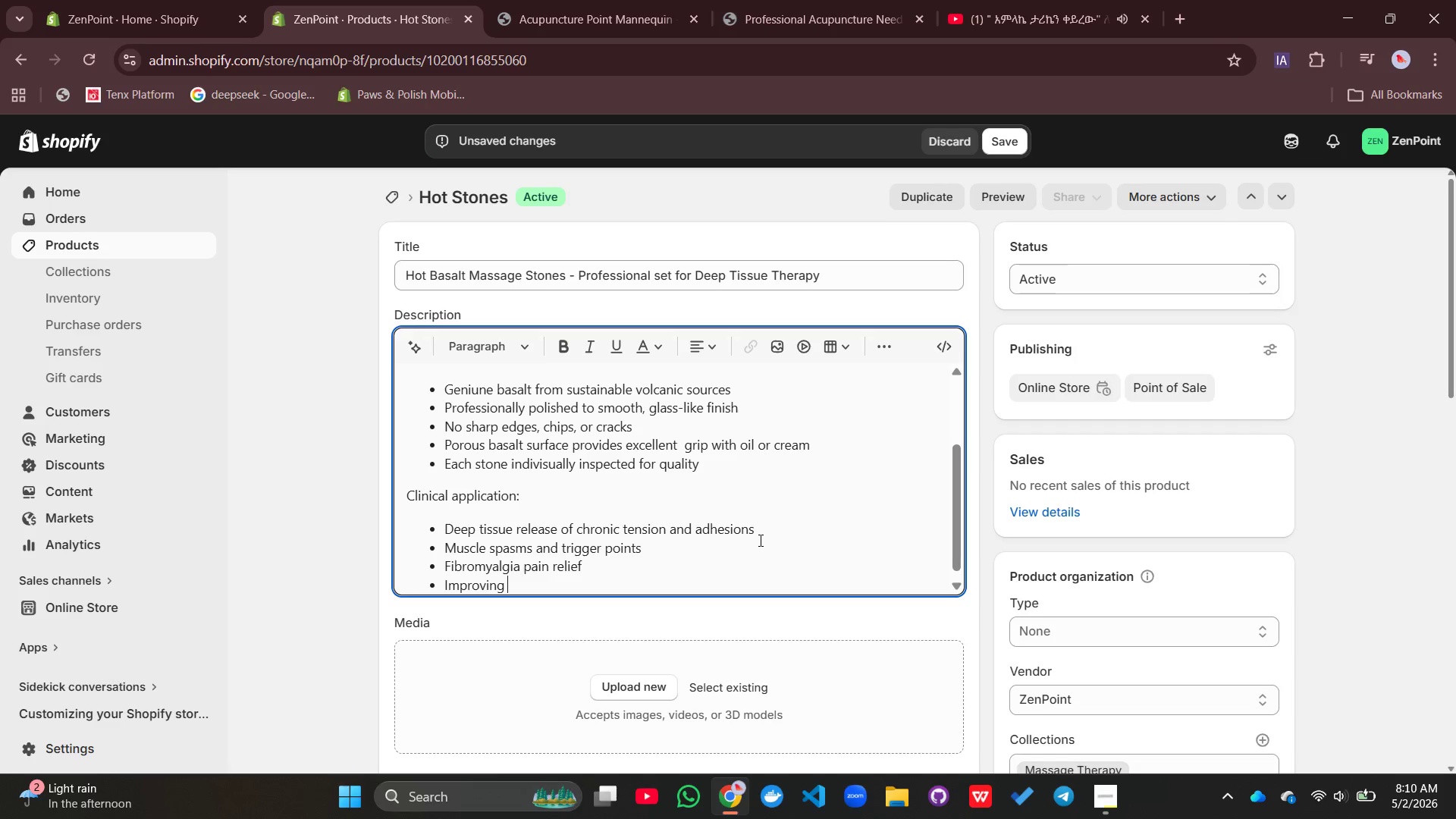 
type(local ciruction)
key(Backspace)
key(Backspace)
key(Backspace)
key(Backspace)
key(Backspace)
key(Backspace)
 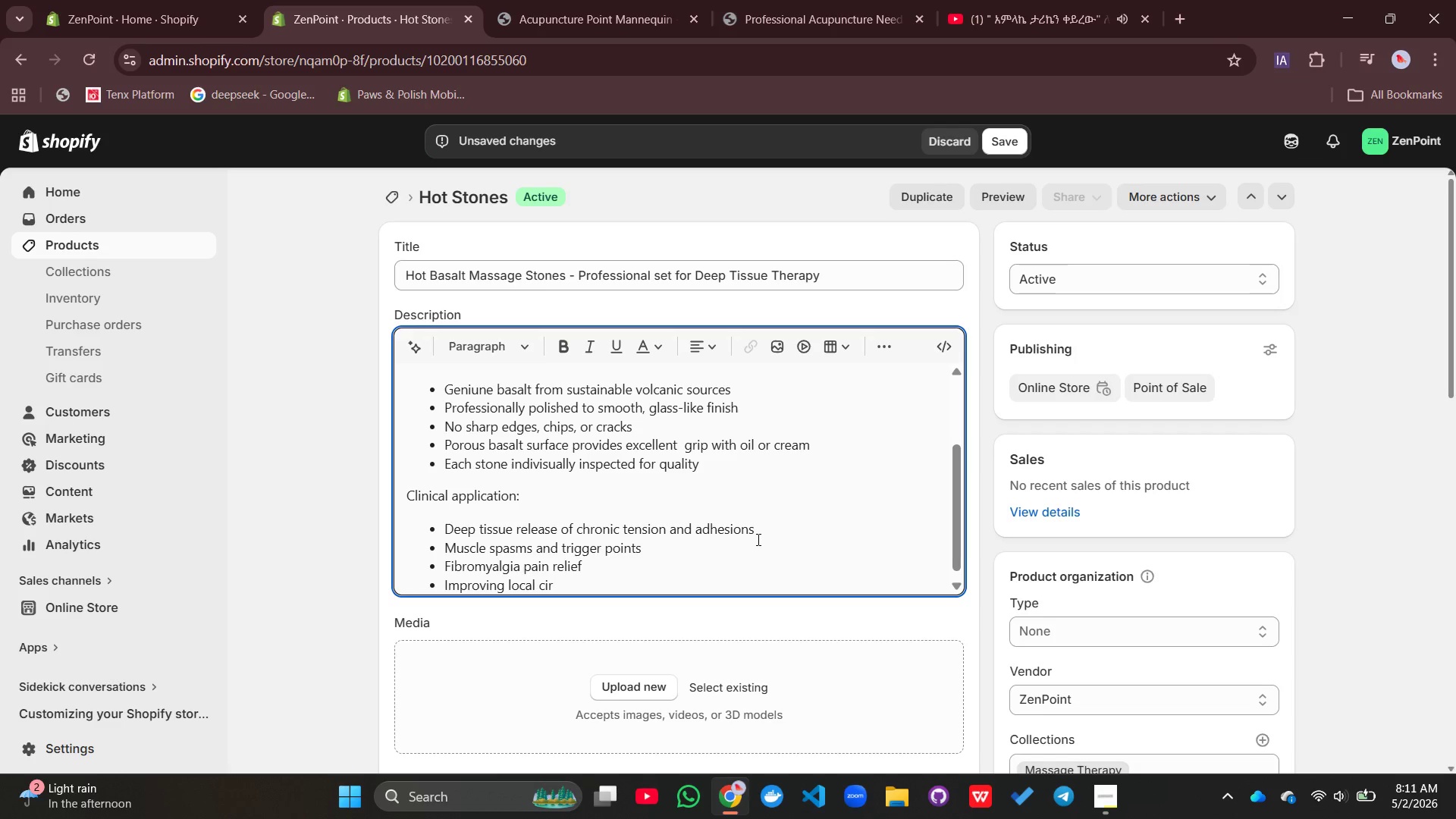 
type(culation and ly[Mute]mpathic flow)
 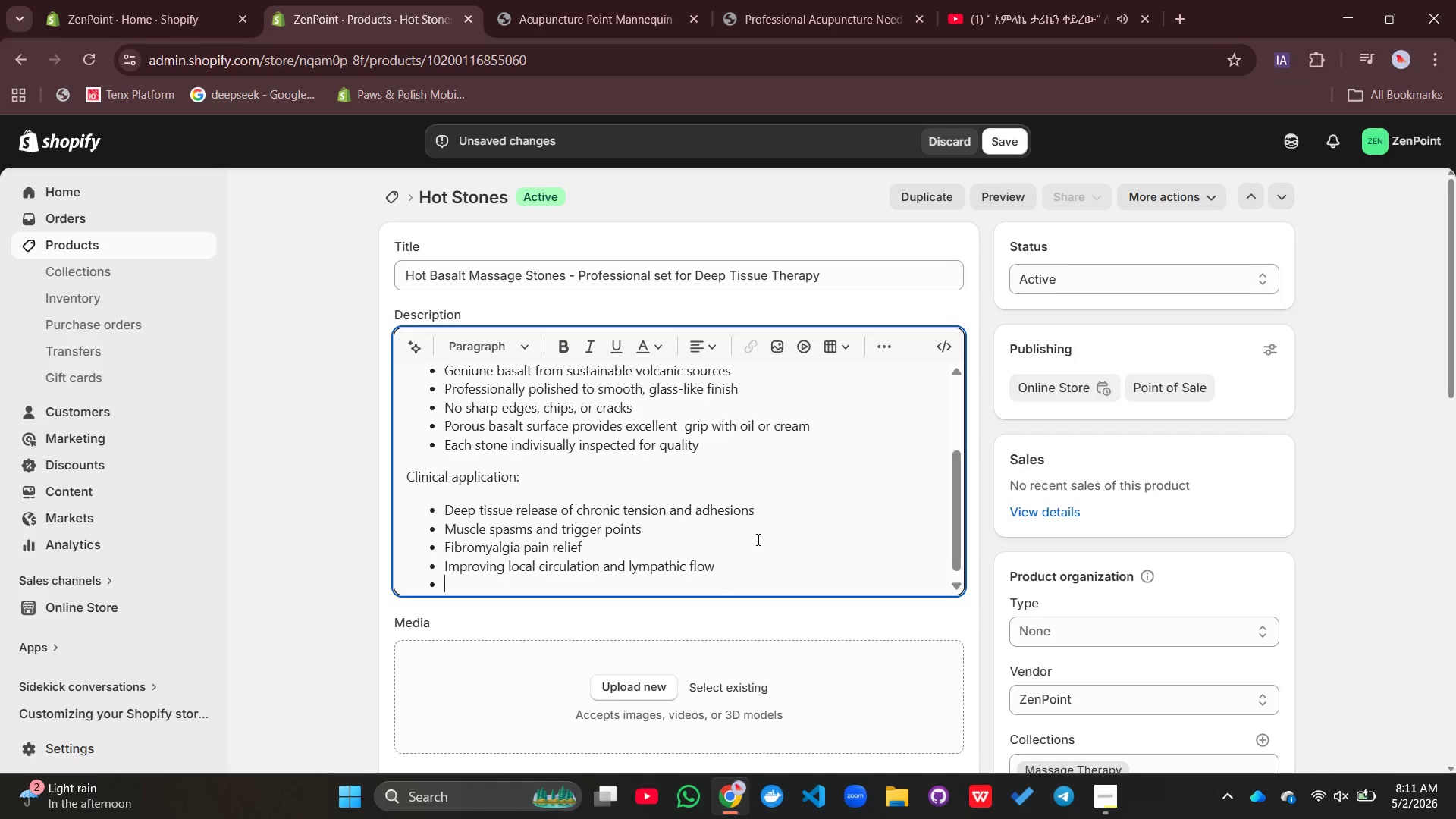 
key(Enter)
 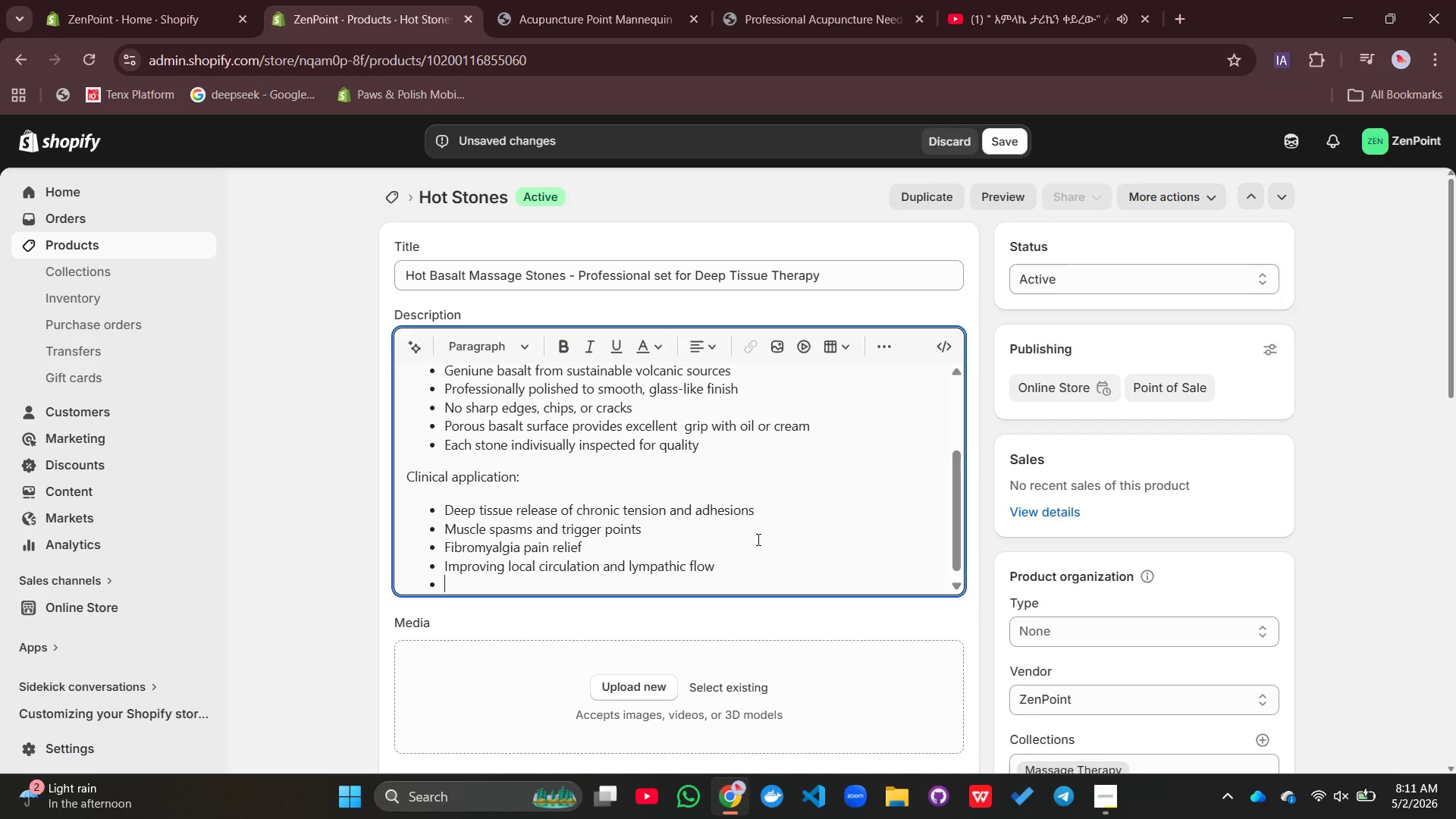 
type(Preparing )
 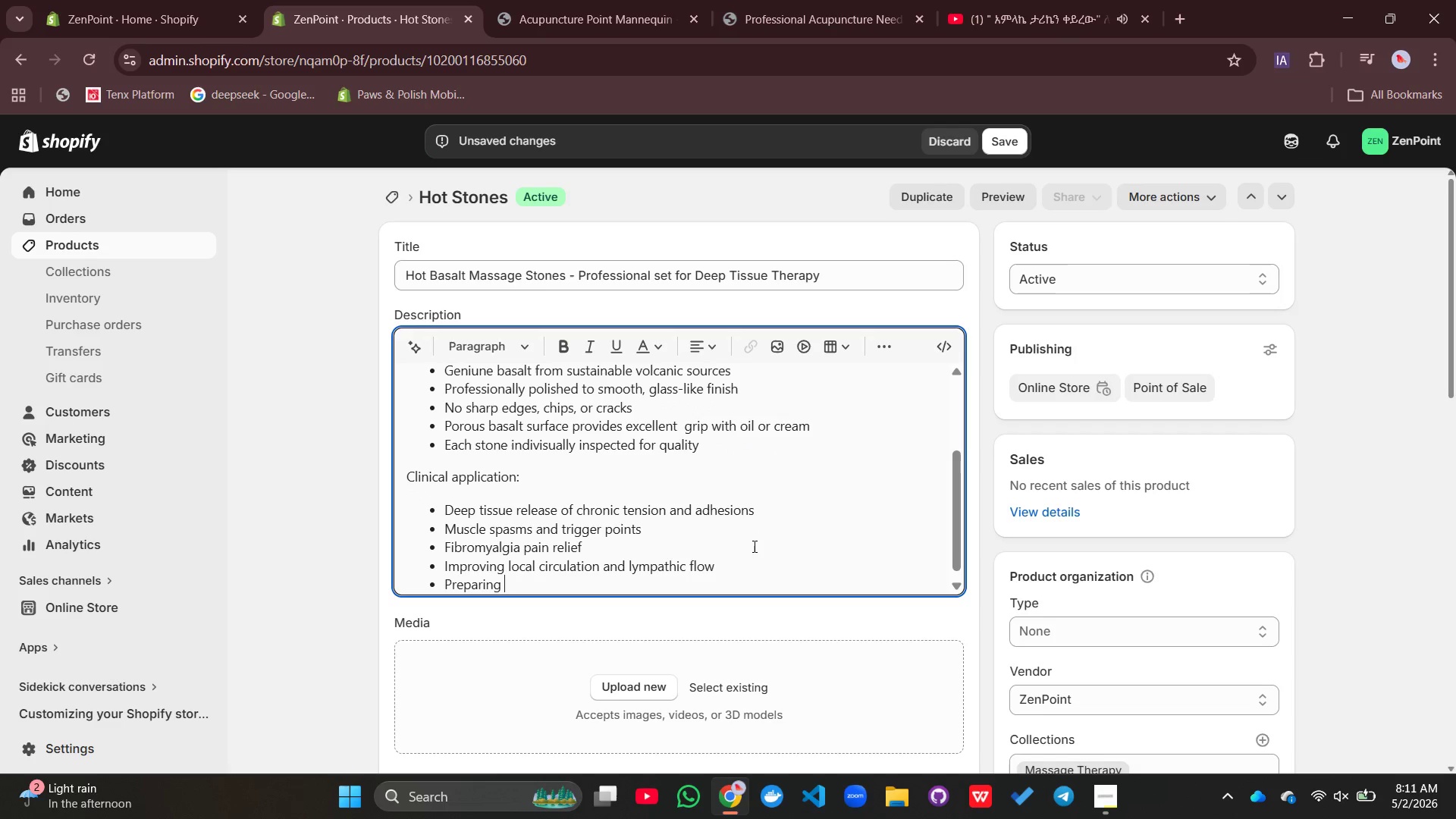 
type(tight muscles for )
 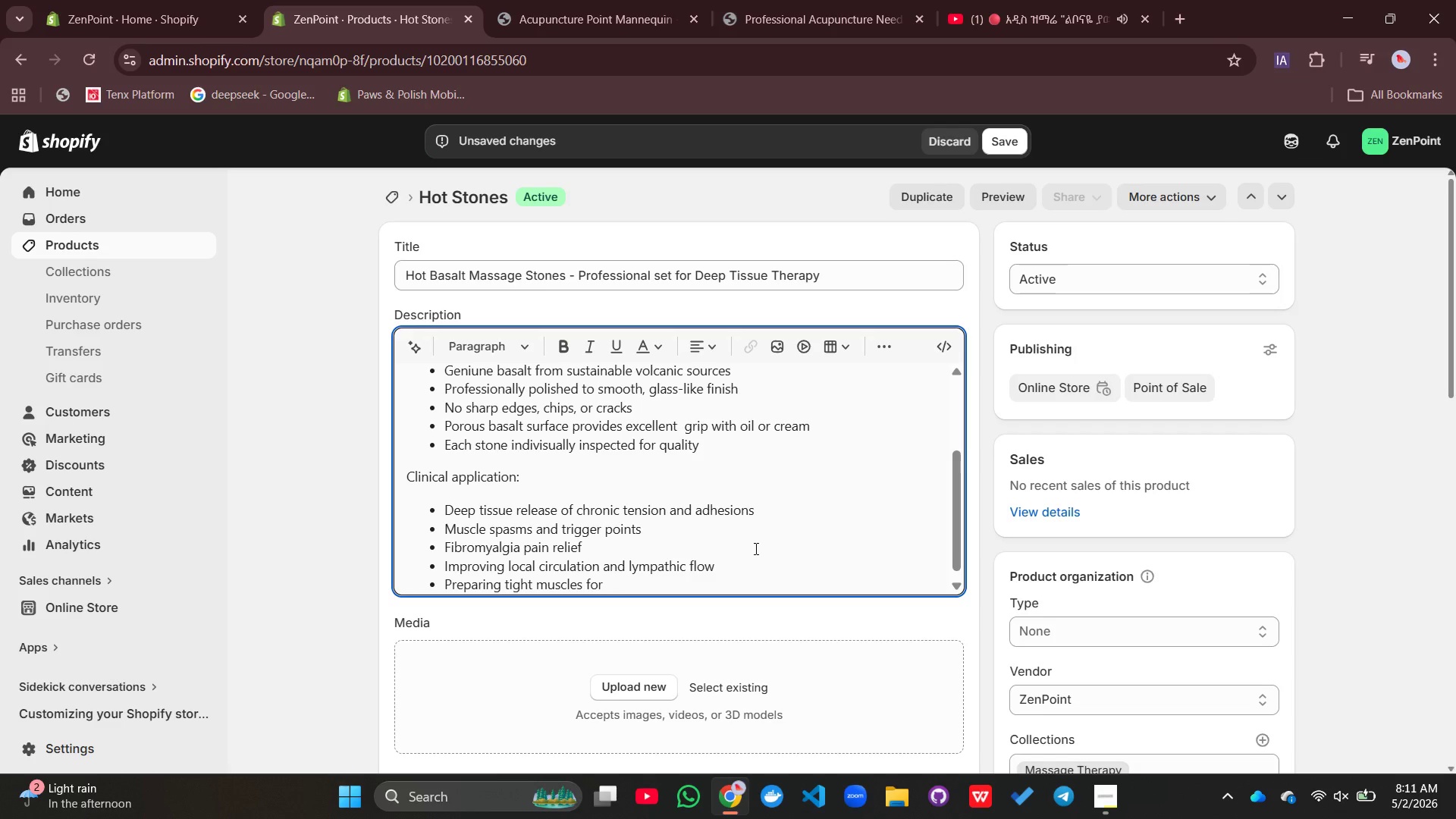 
left_click([755, 548])
 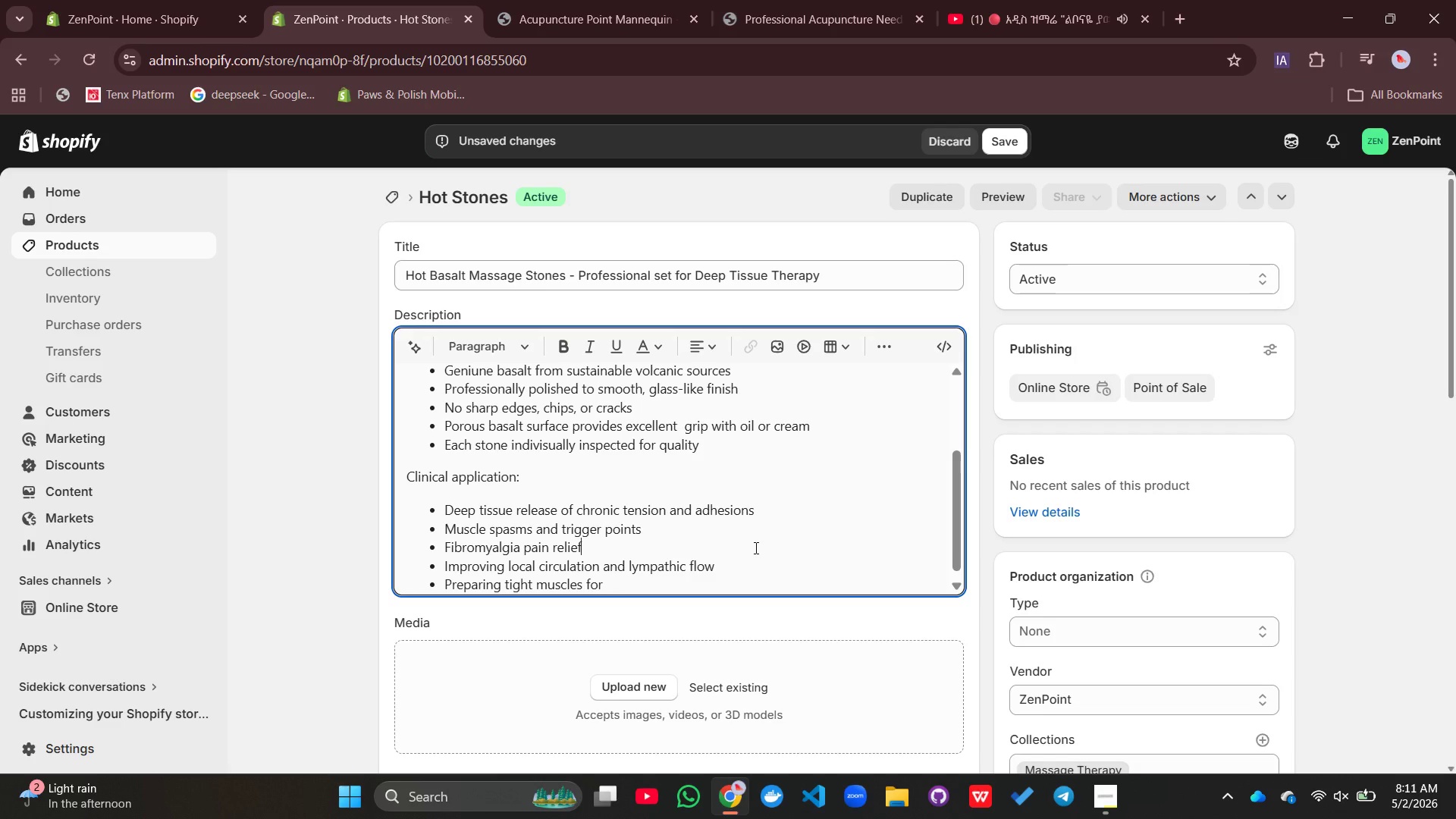 
type(str)
key(Backspace)
key(Backspace)
key(Backspace)
 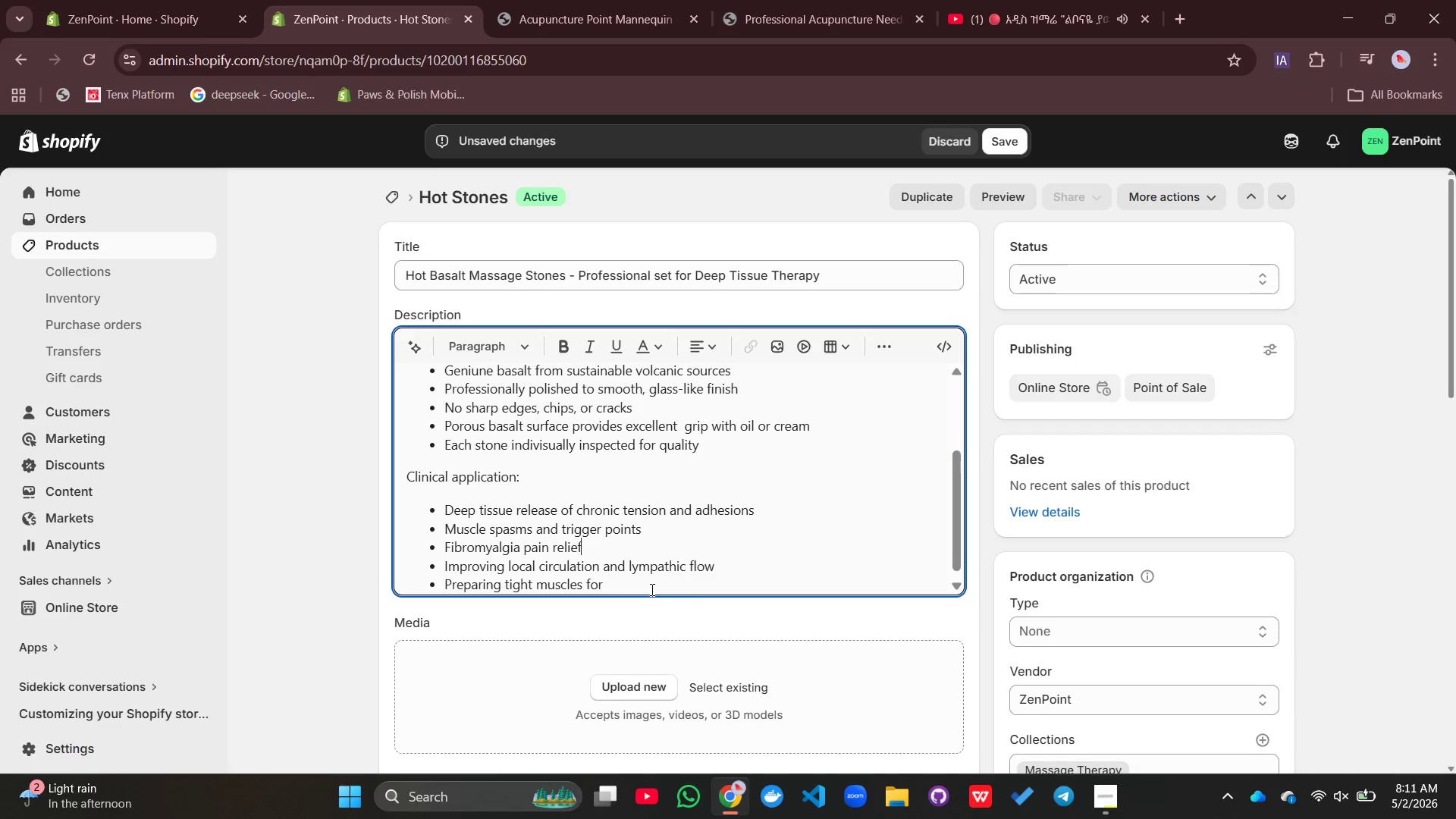 
left_click([651, 589])
 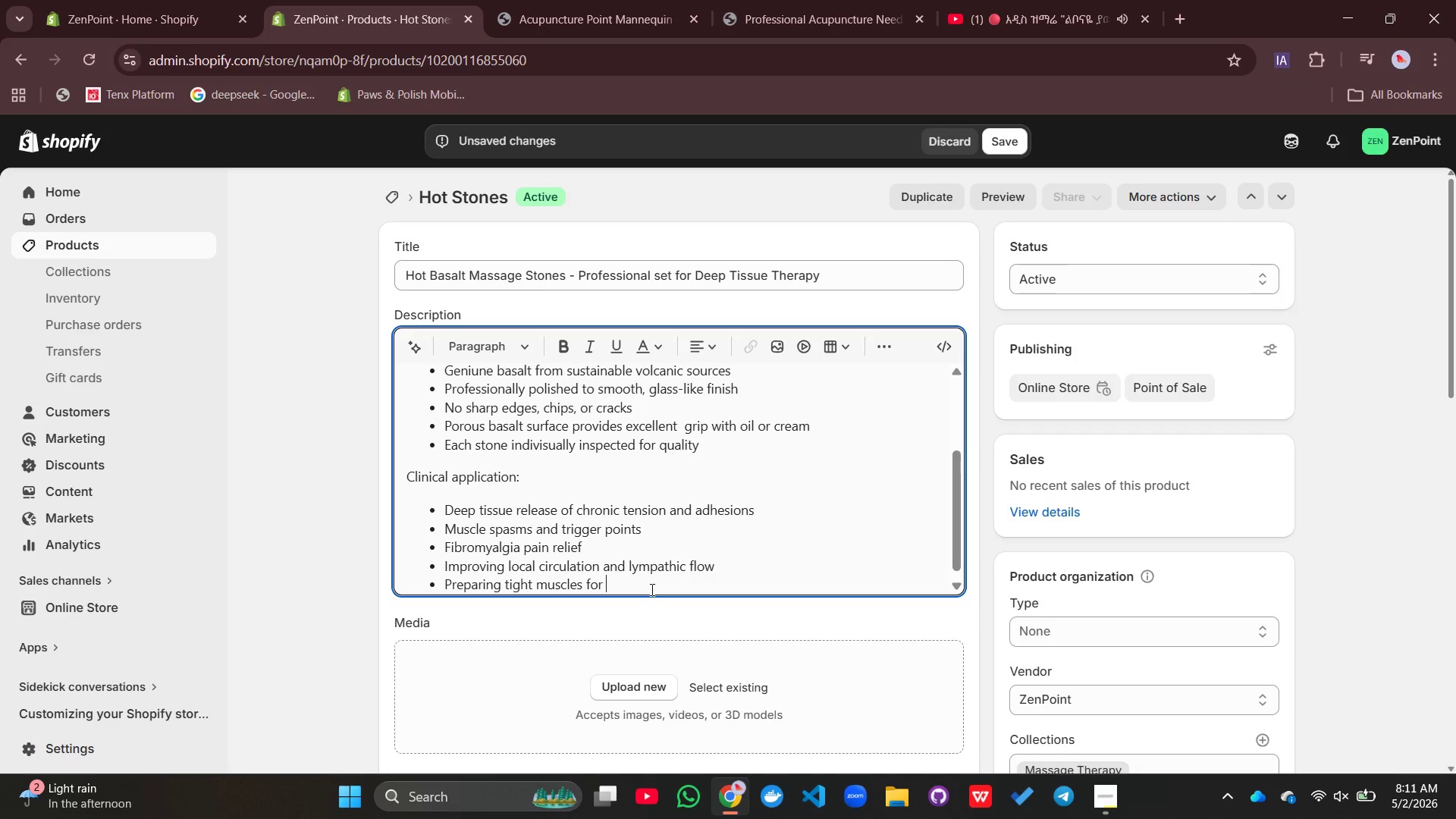 
type(stretching)
 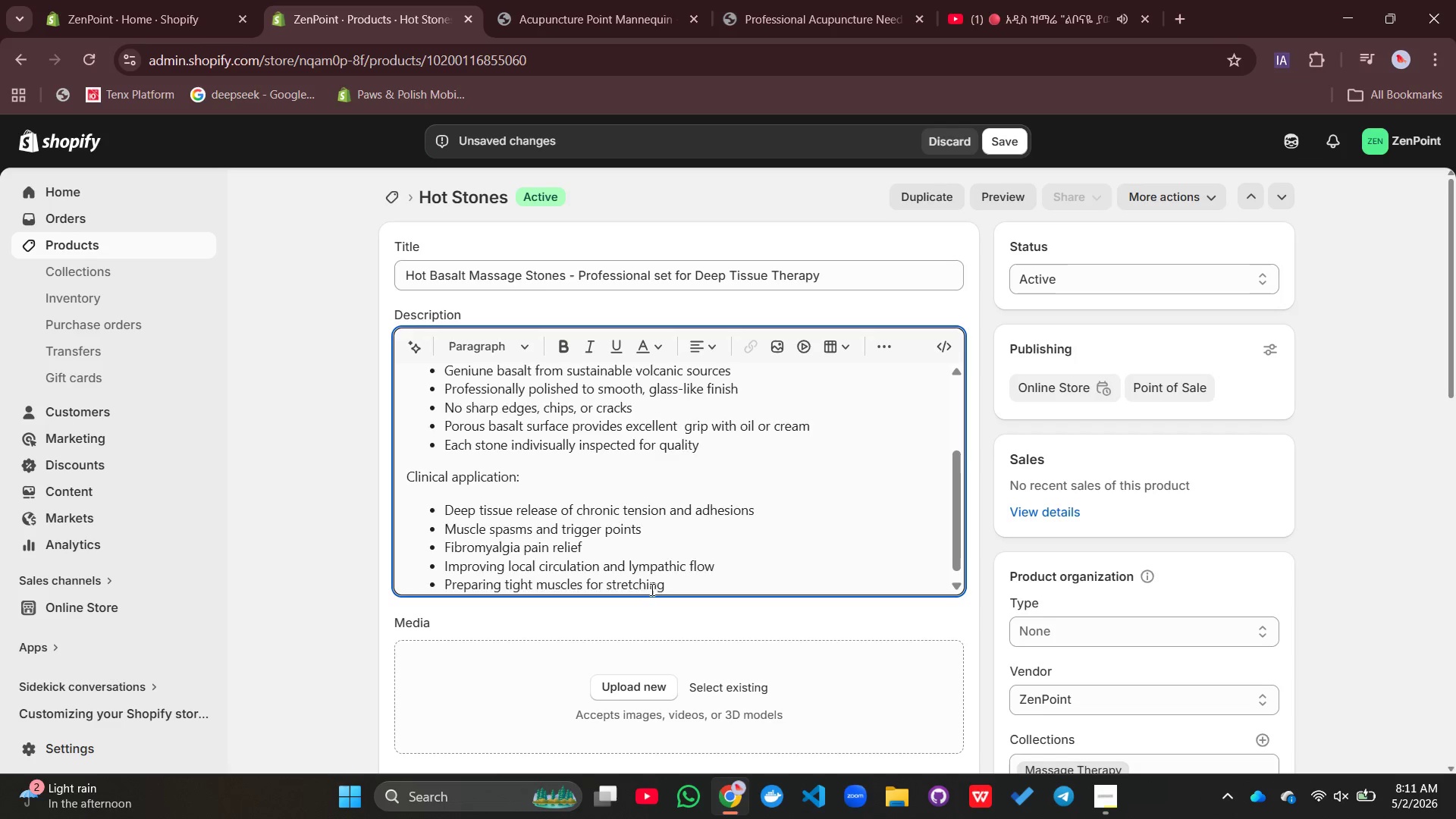 
key(Enter)
 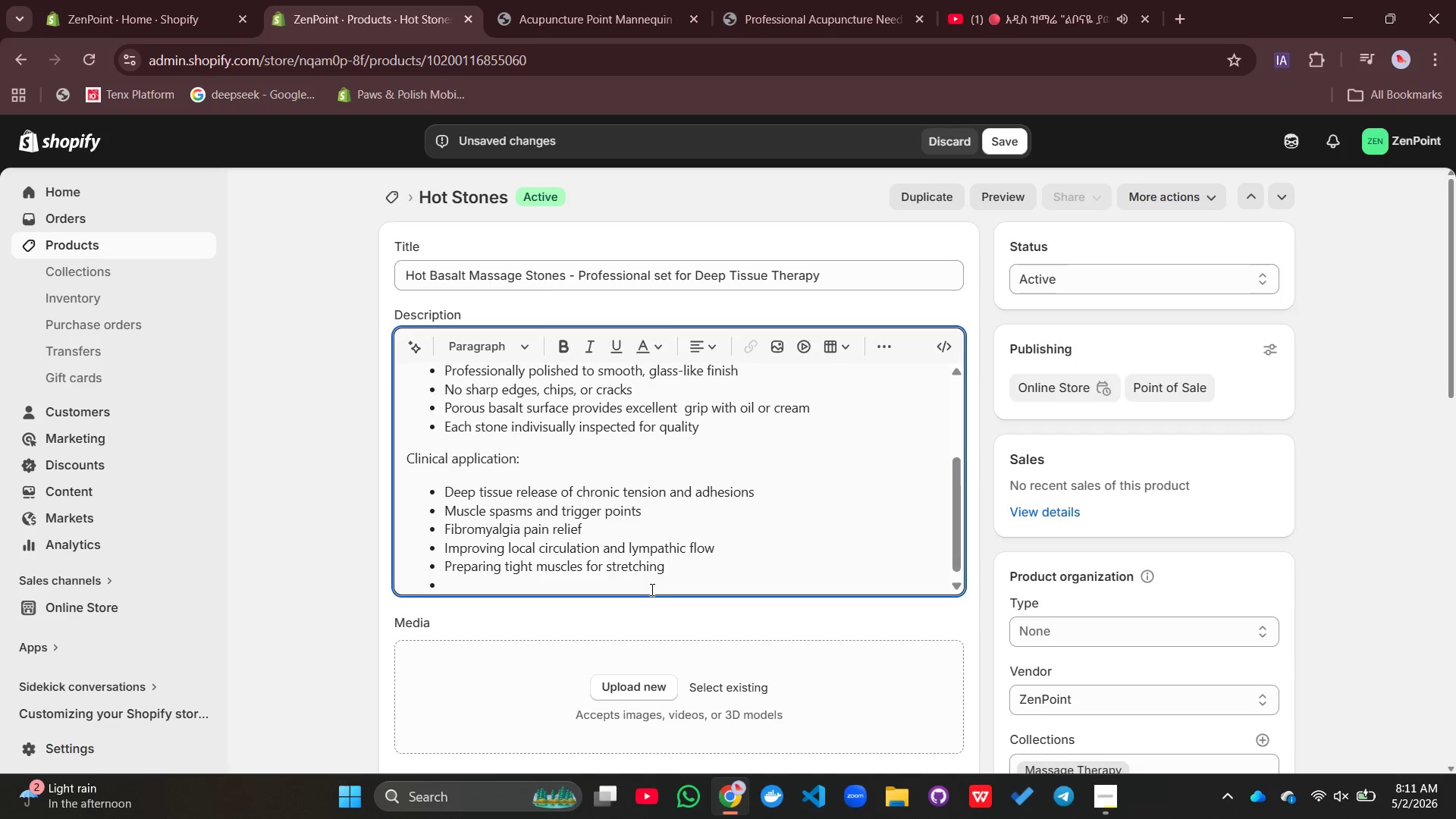 
type(Post)
 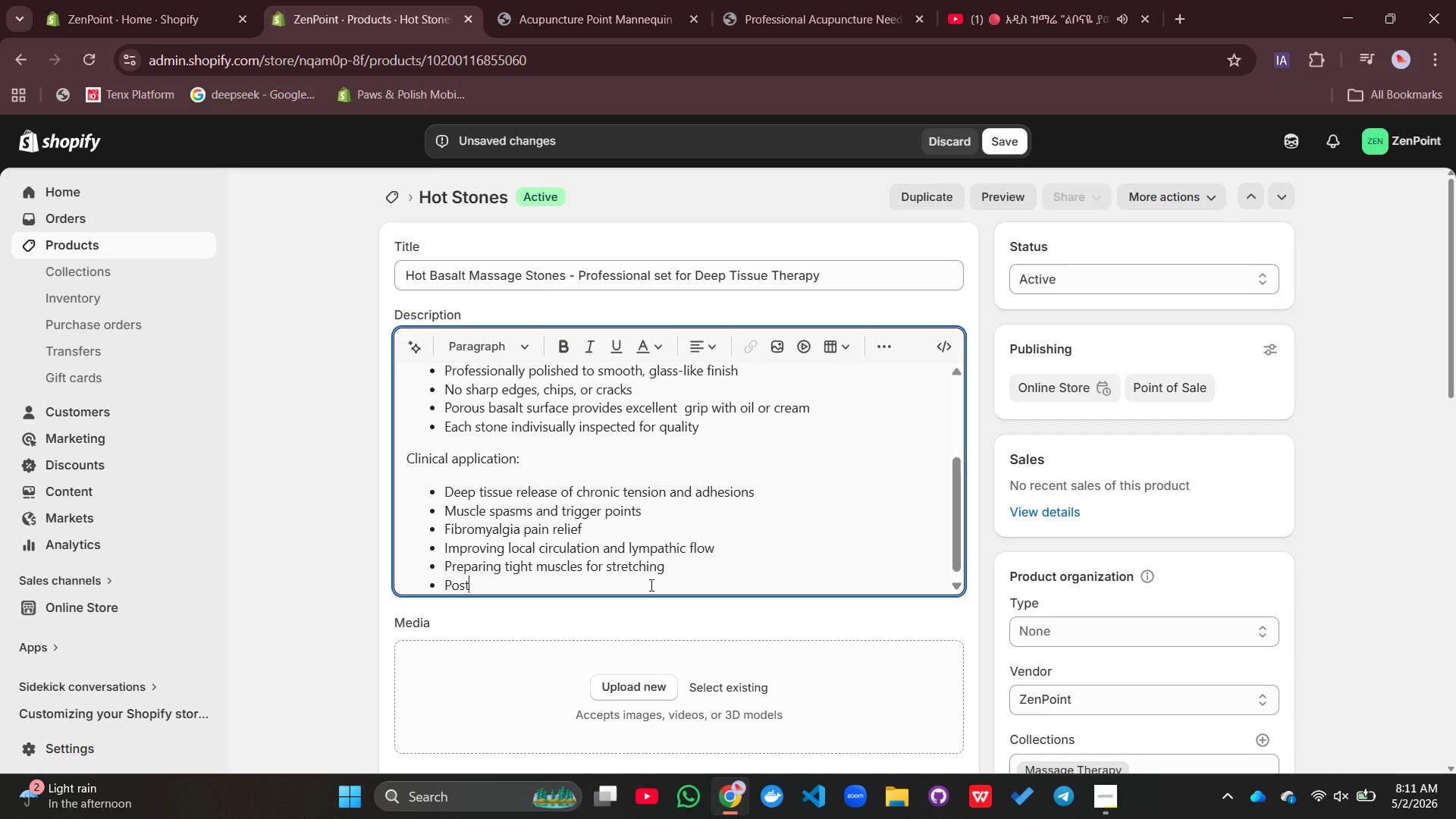 
type(-event athletic e)
key(Backspace)
type(recovery)
 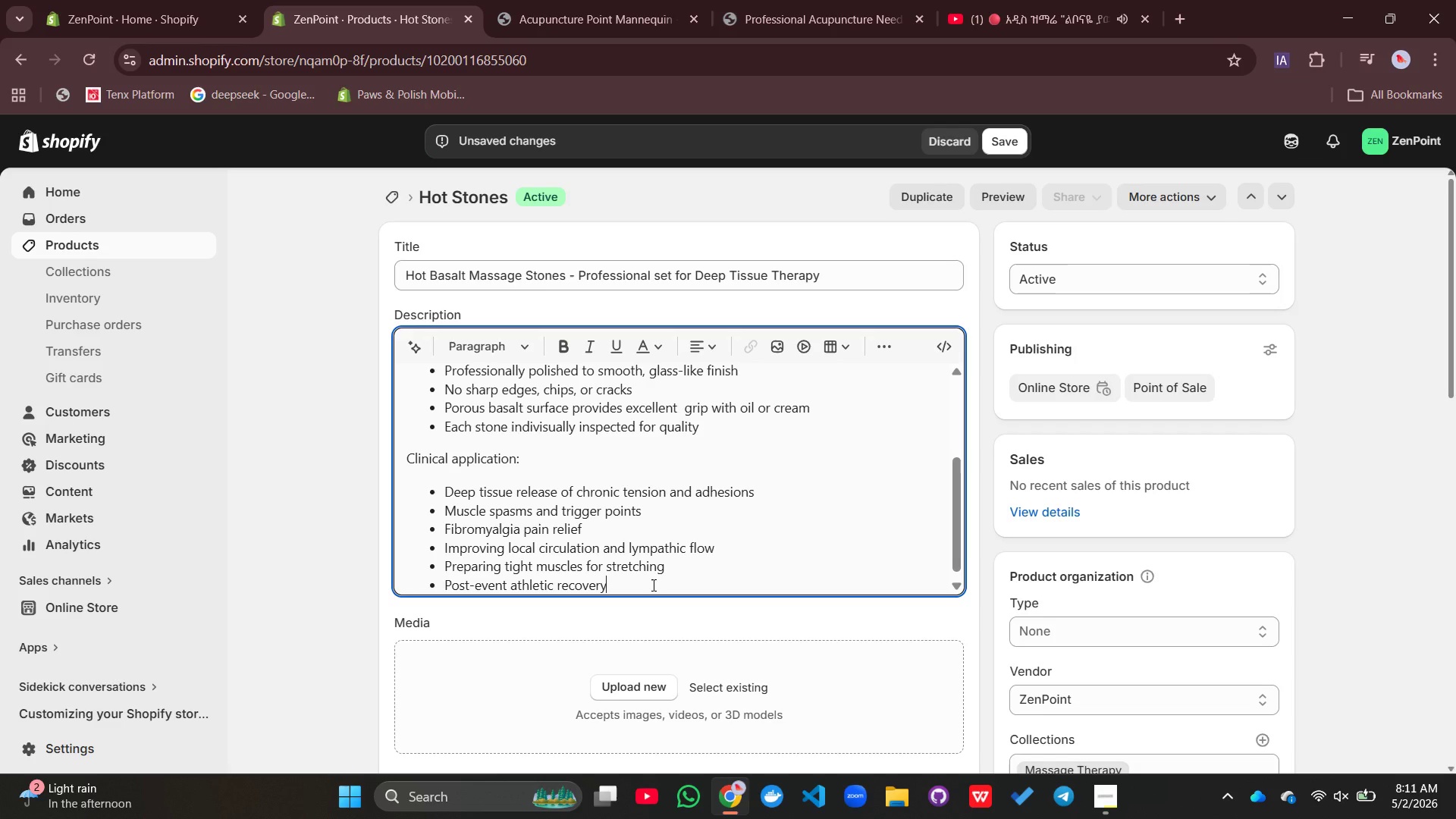 
key(Enter)
 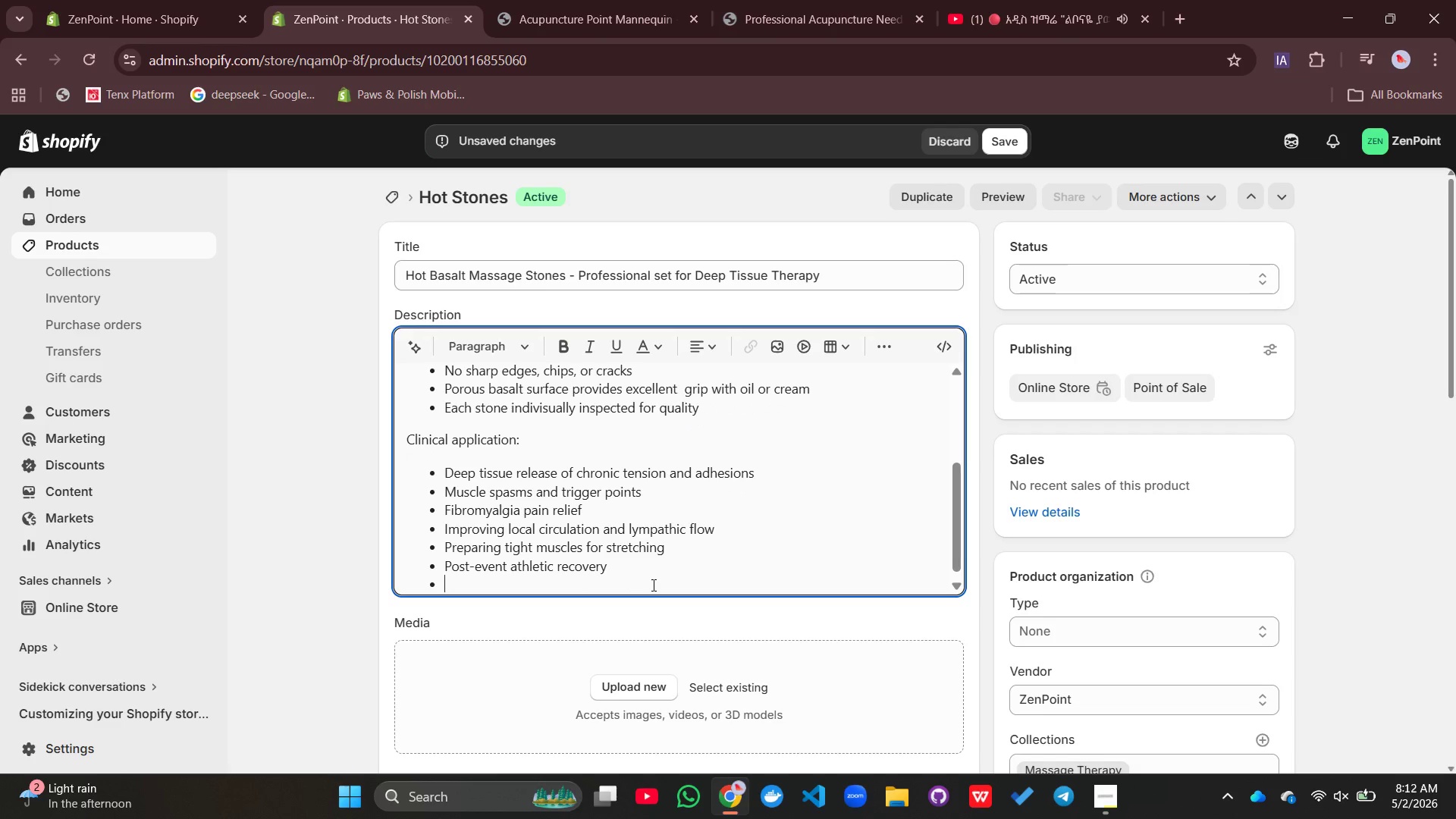 
type(Arthristis joint c)
 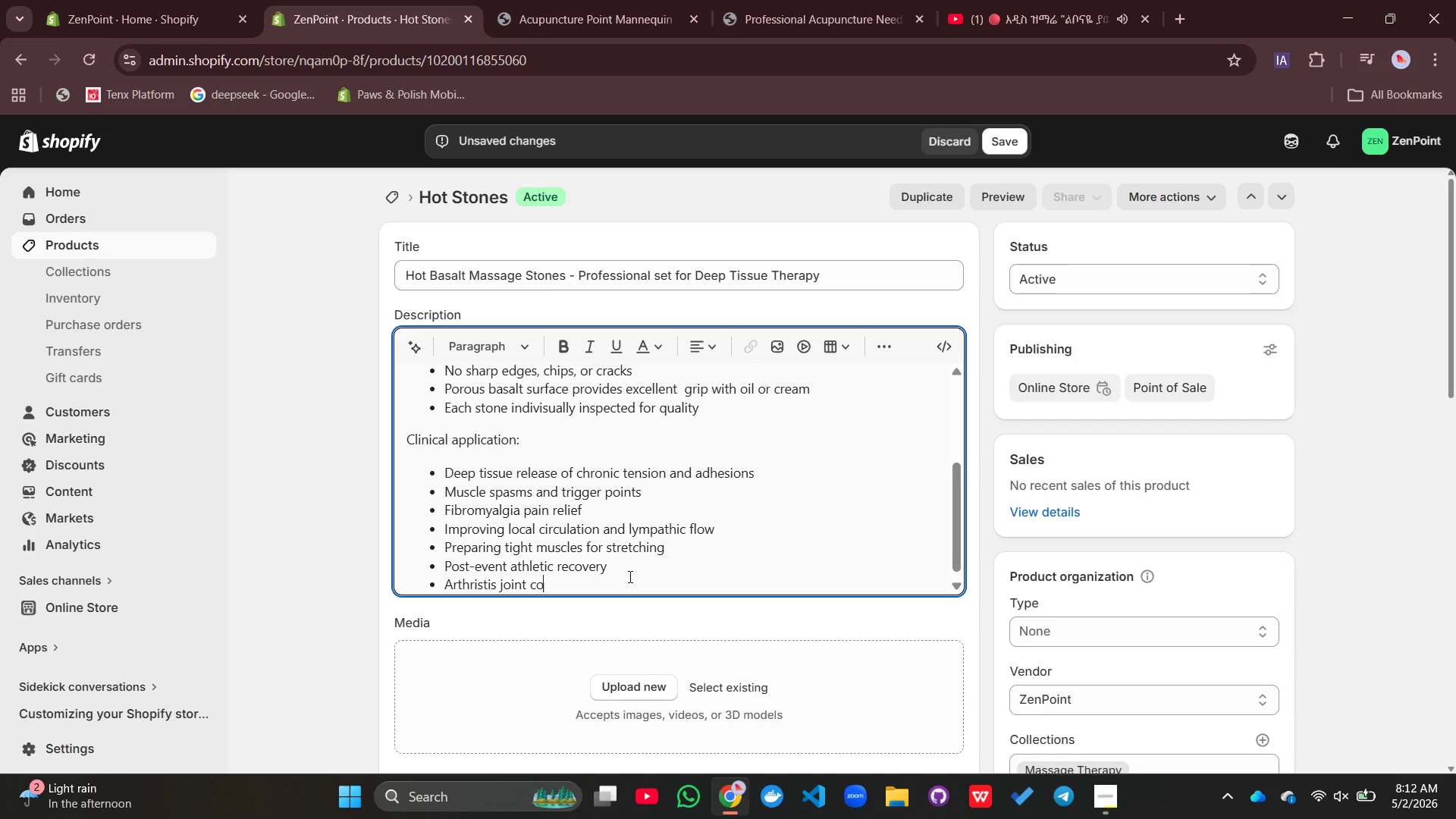 
type(omfort)
 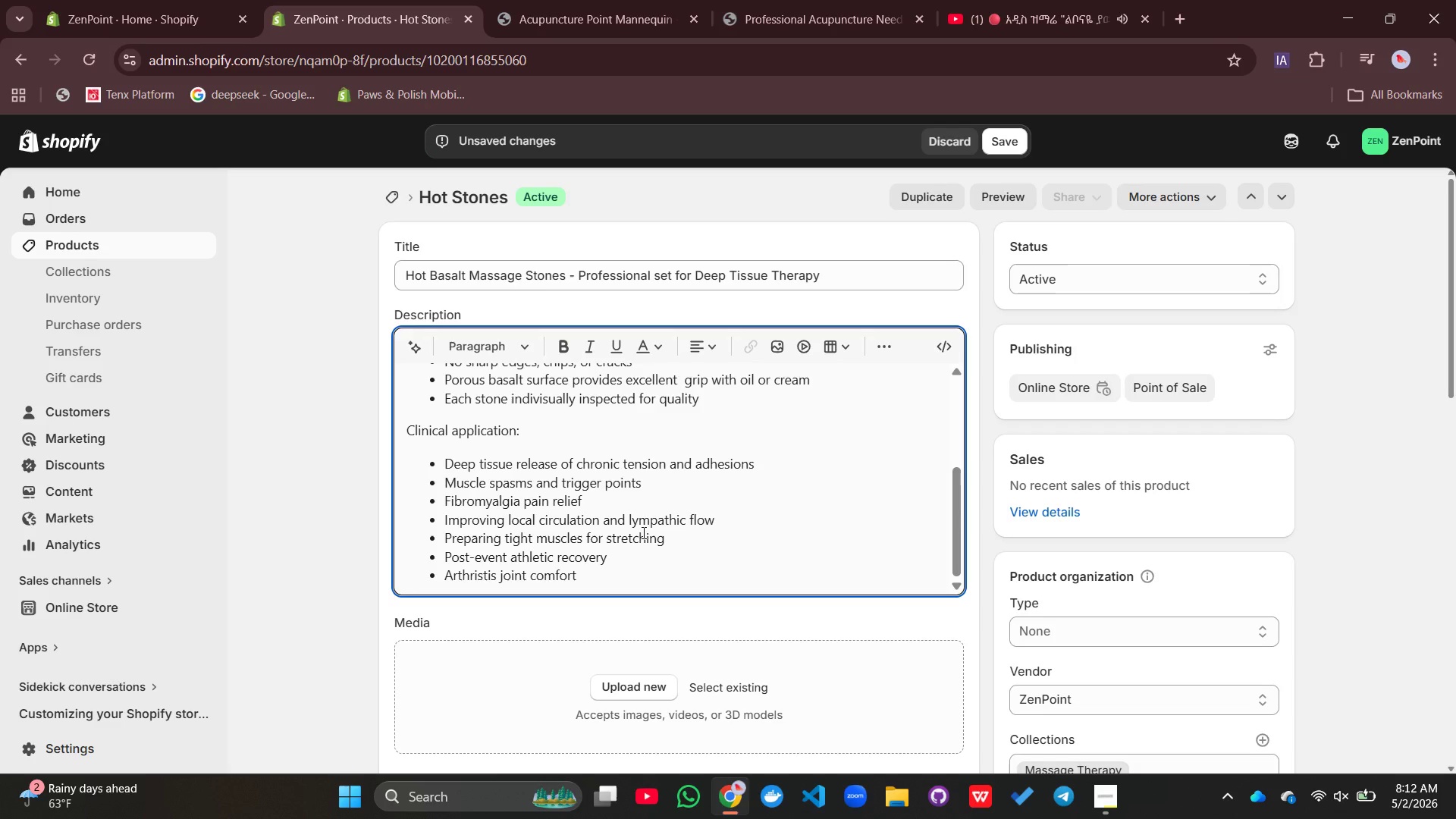 
wait(8.84)
 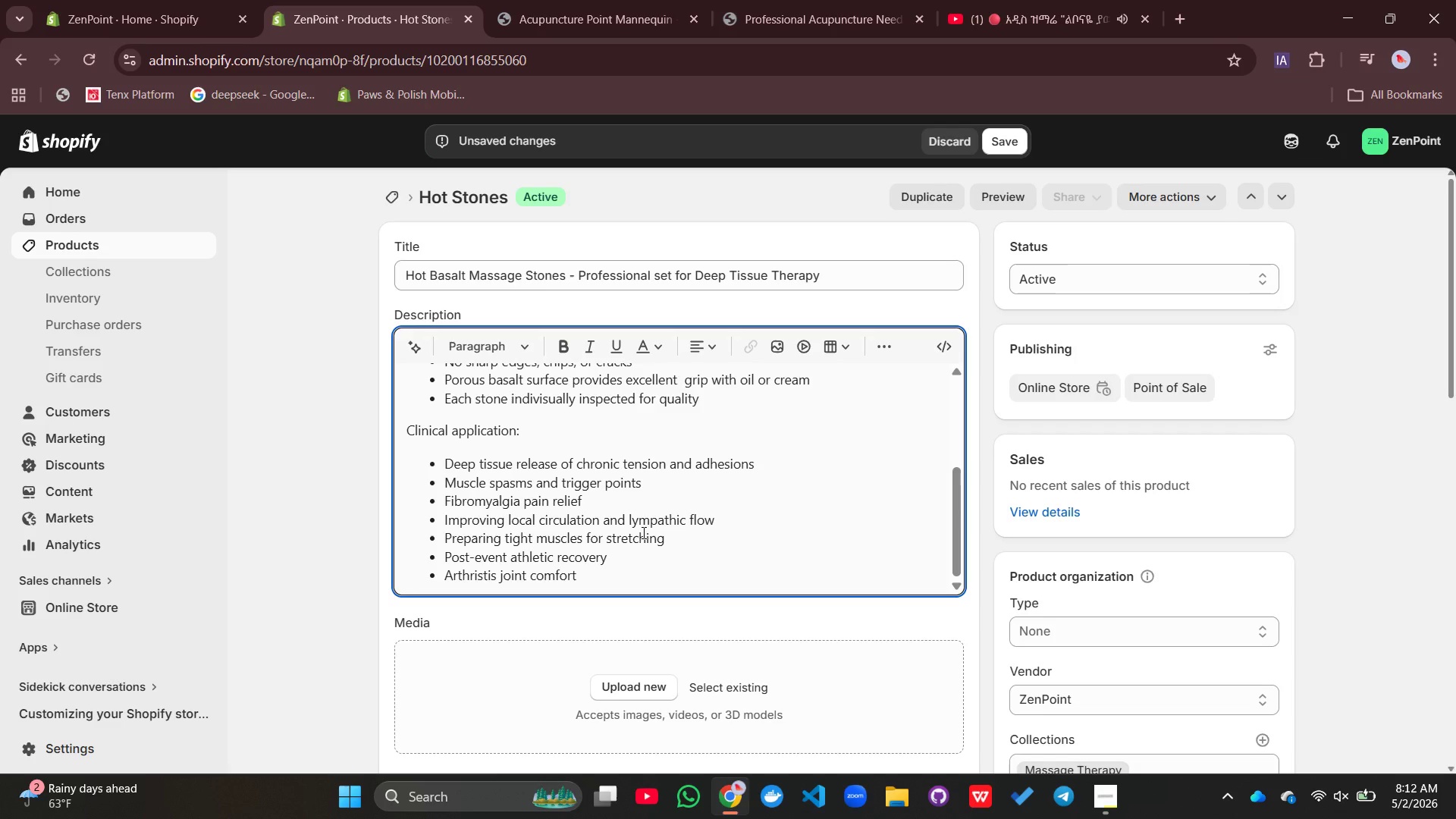 
double_click([438, 472])
 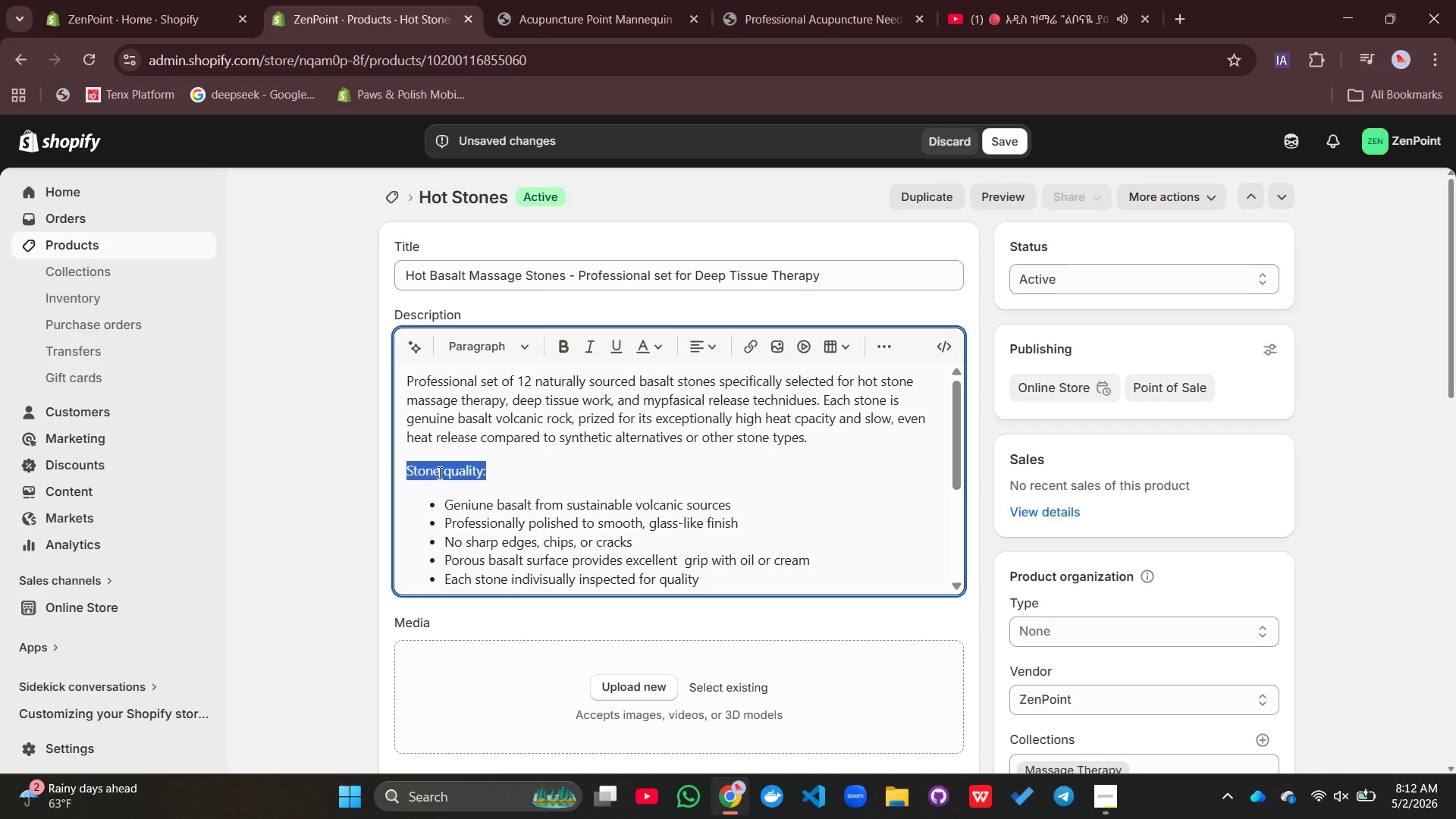 
triple_click([438, 472])
 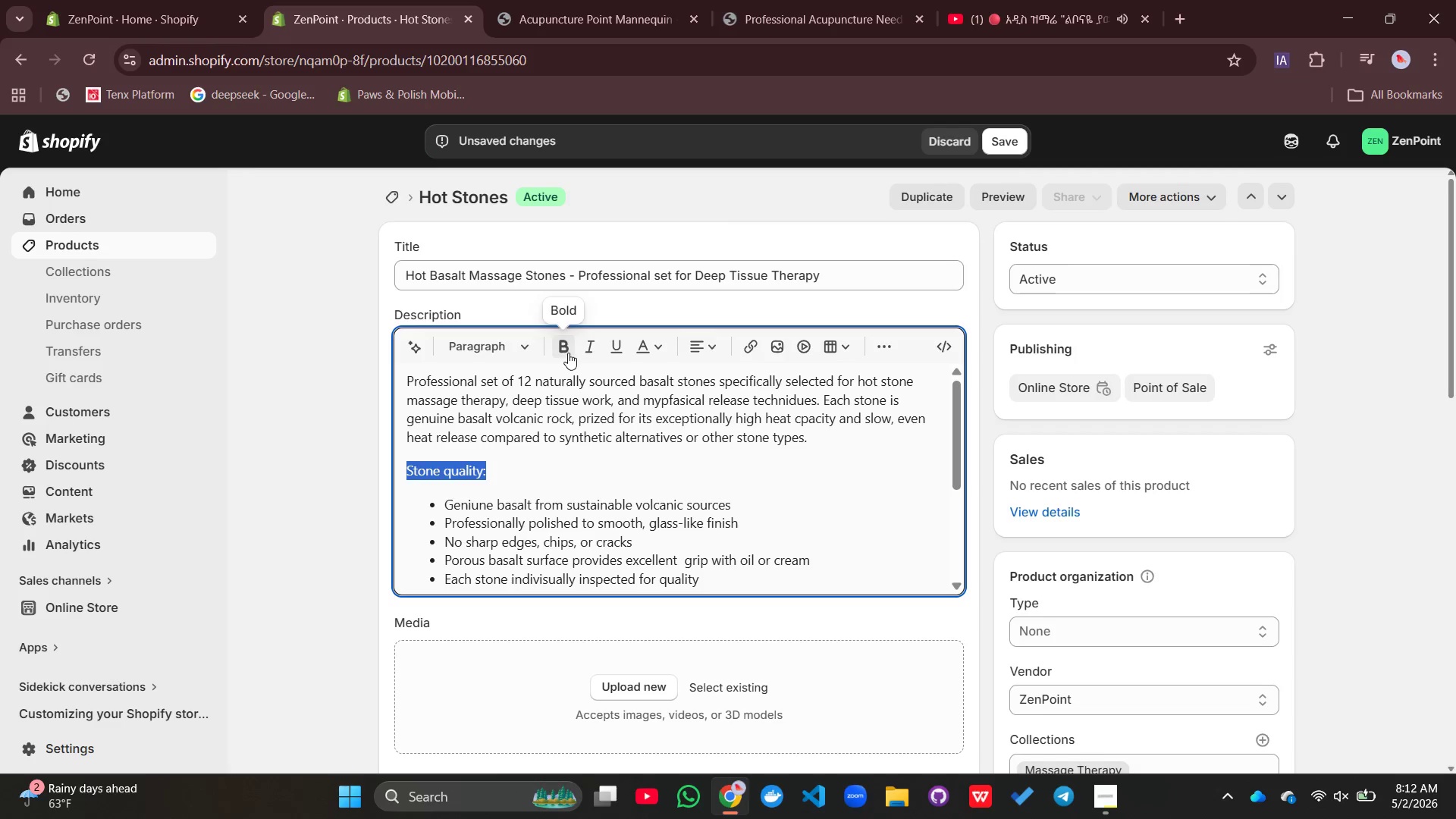 
left_click([568, 353])
 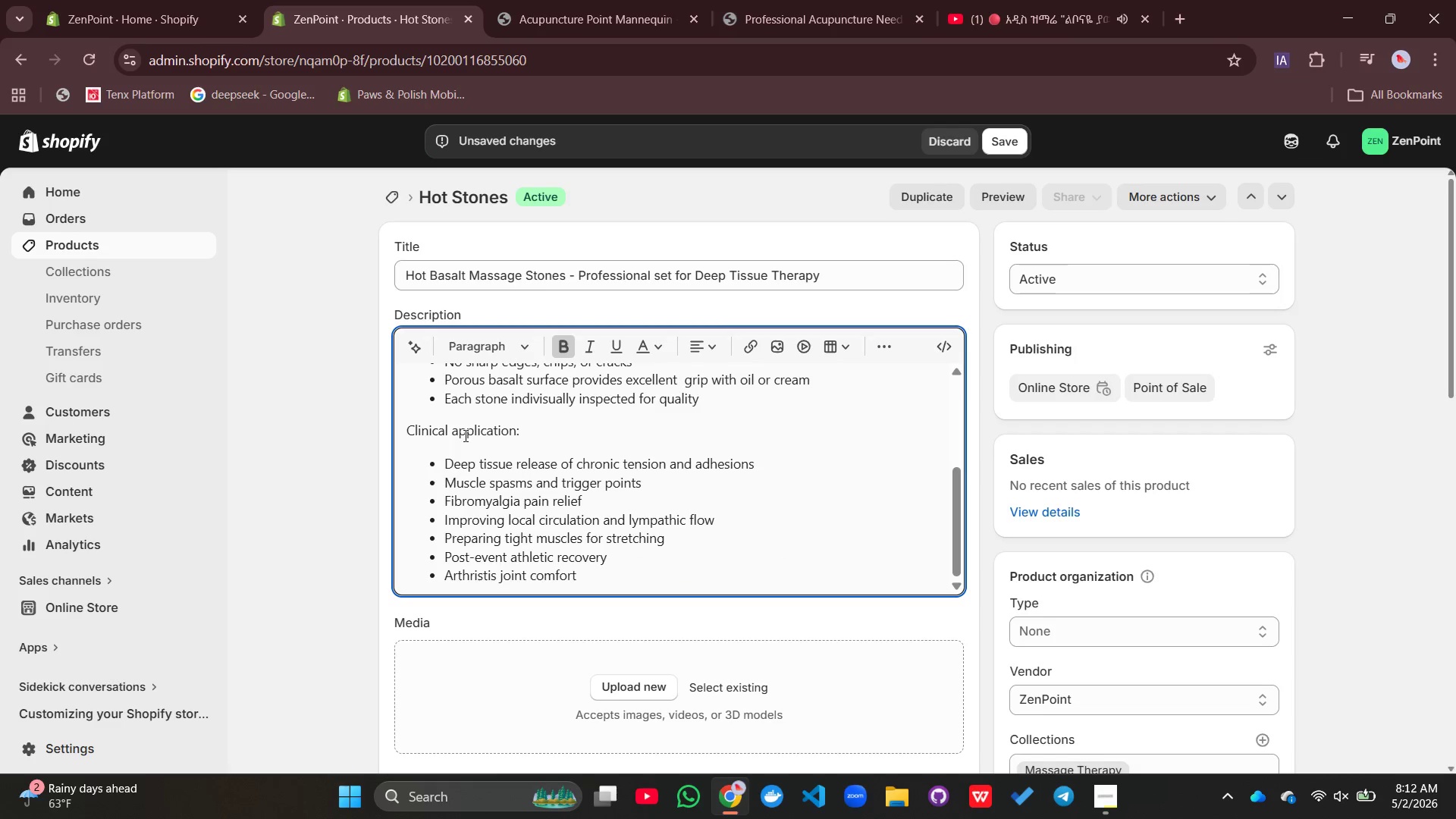 
double_click([463, 431])
 